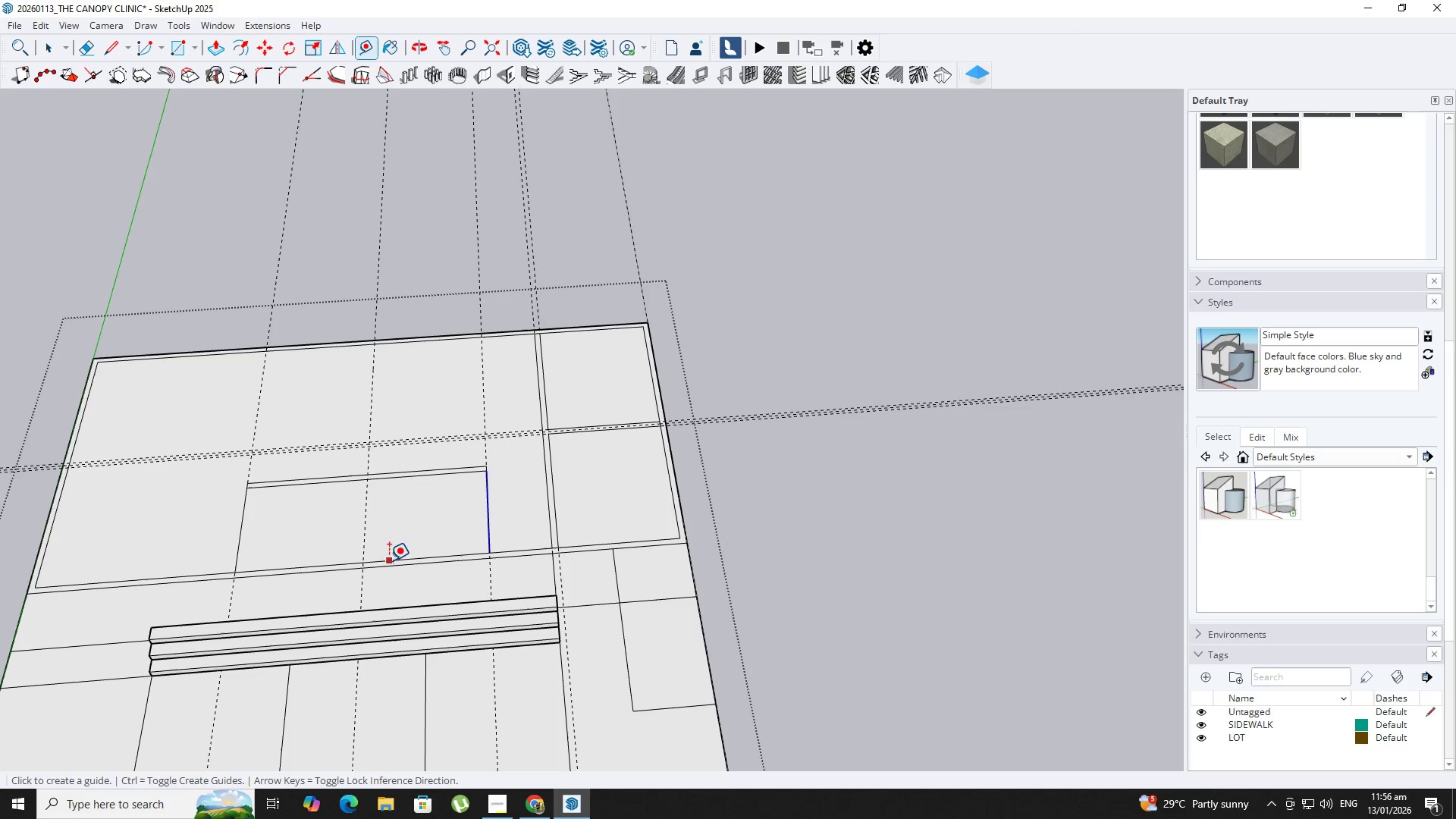 
scroll: coordinate [381, 453], scroll_direction: up, amount: 2.0
 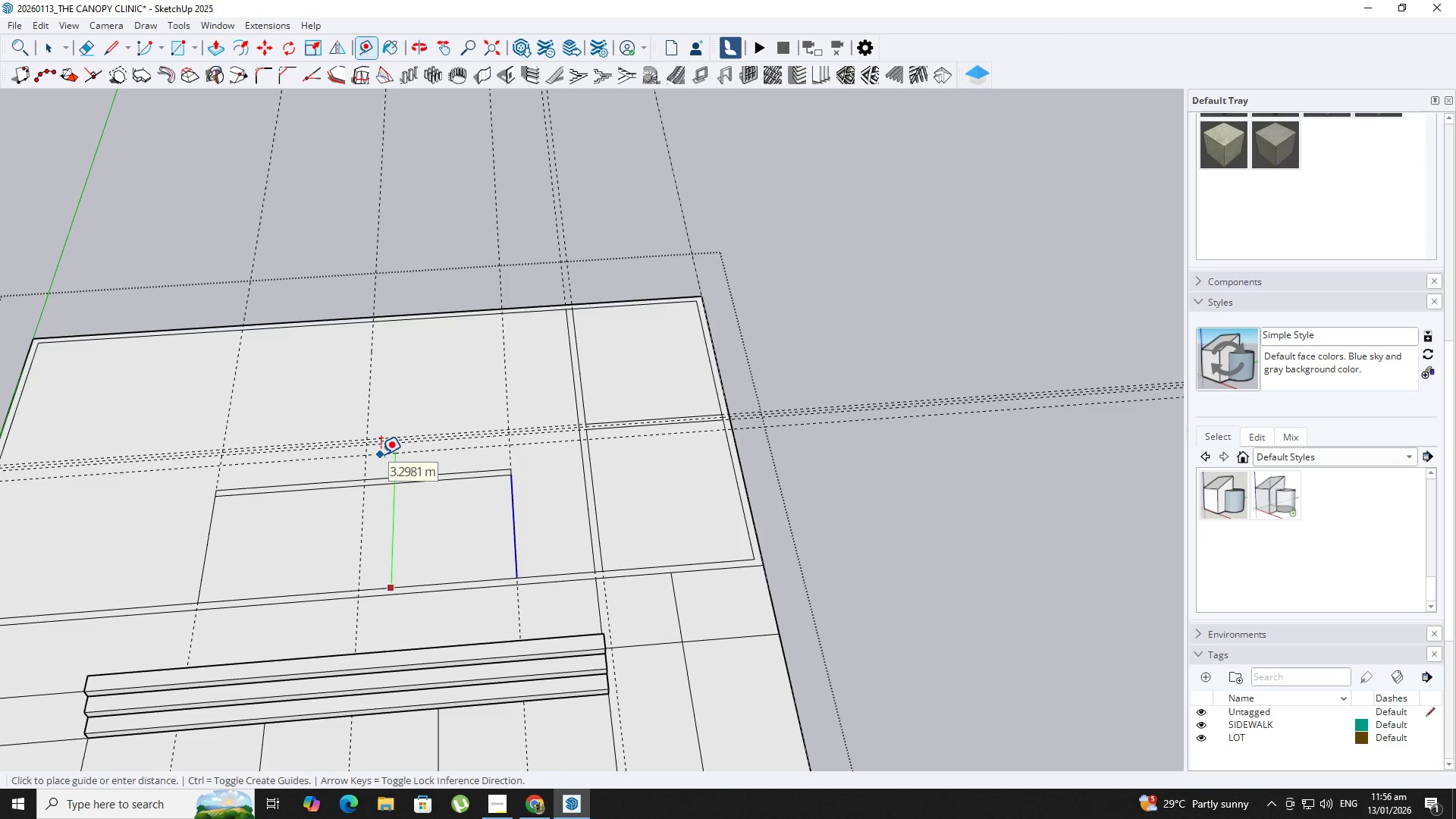 
type(hj)
 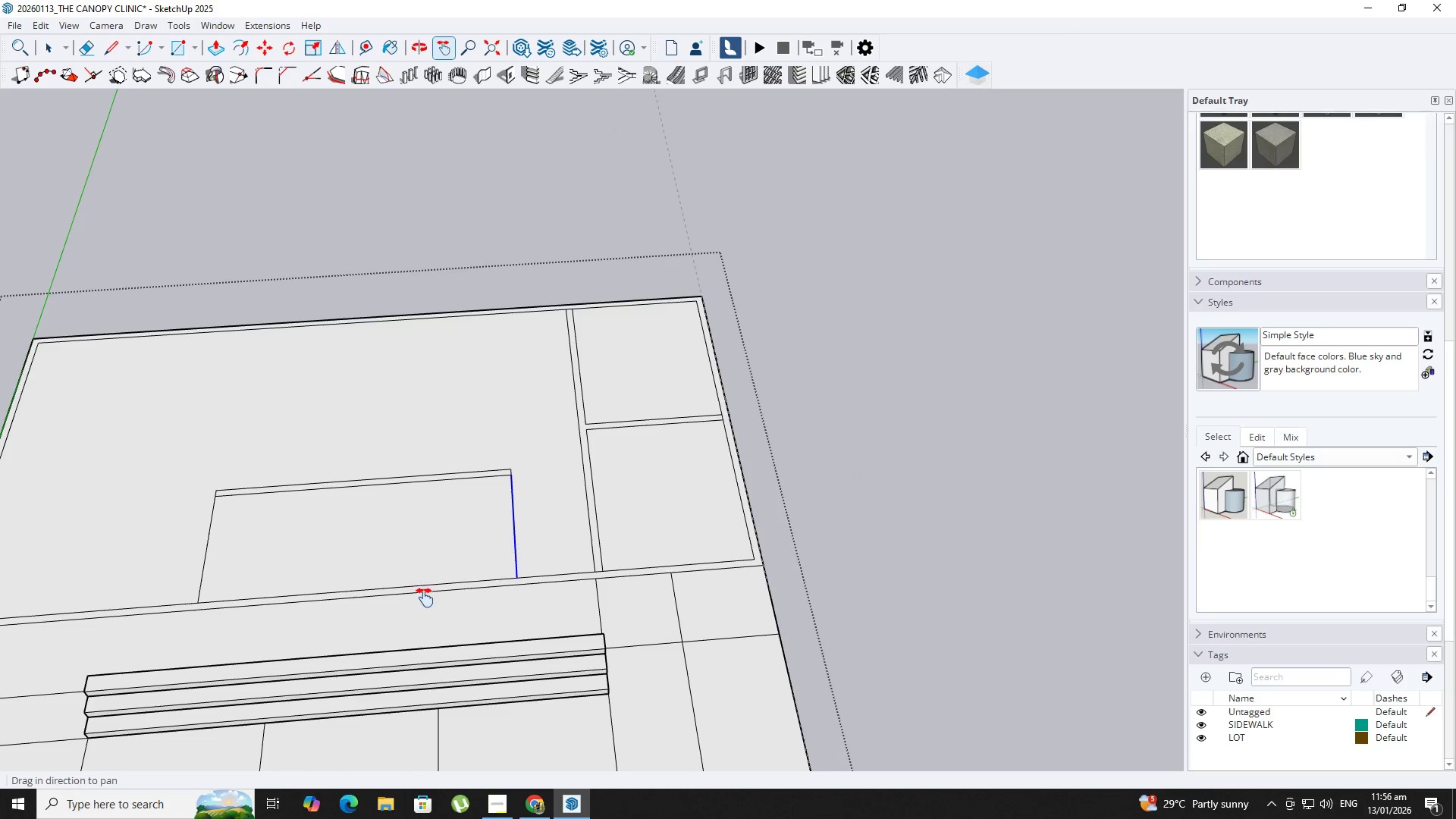 
key(T)
 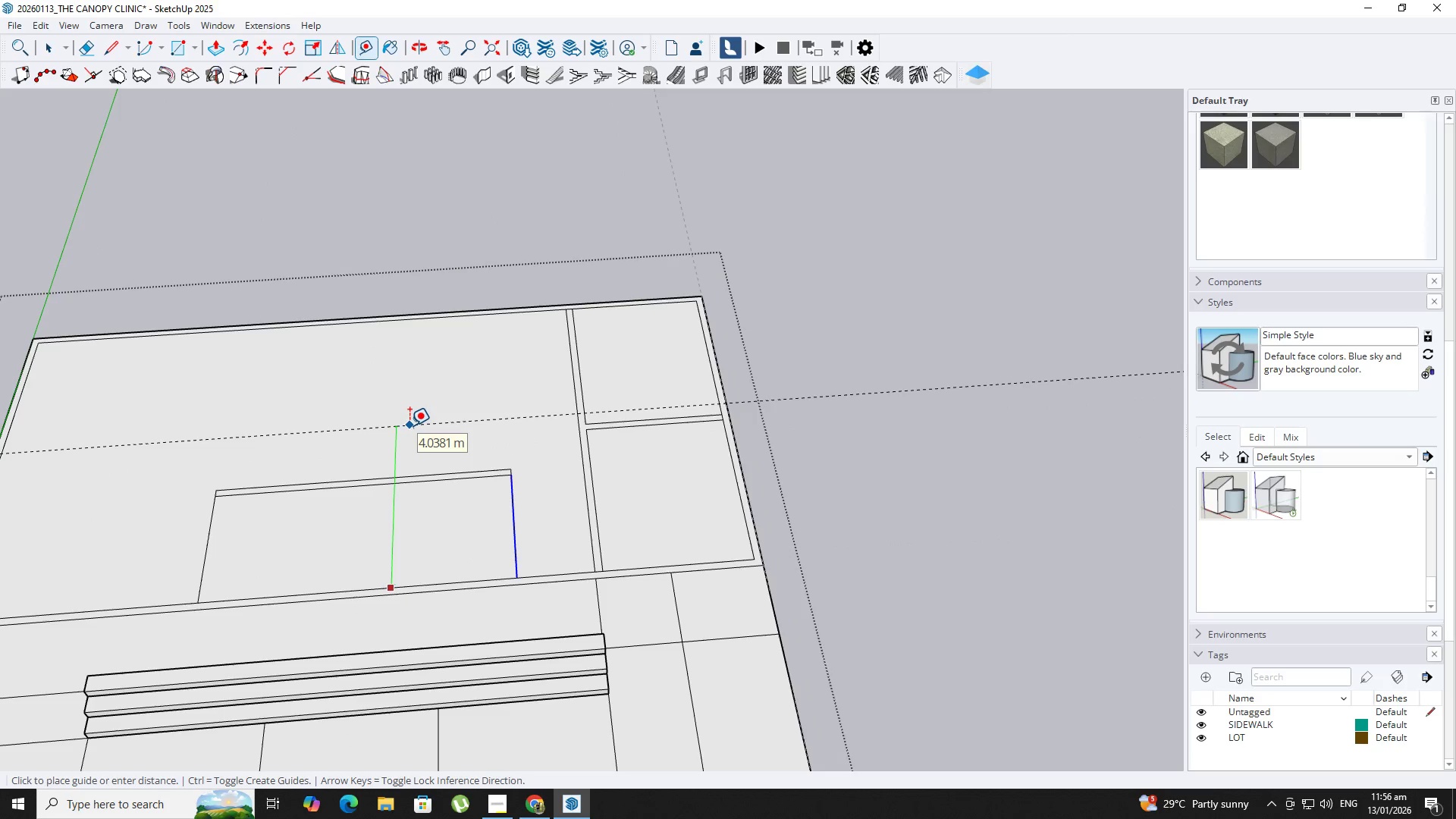 
key(Numpad4)
 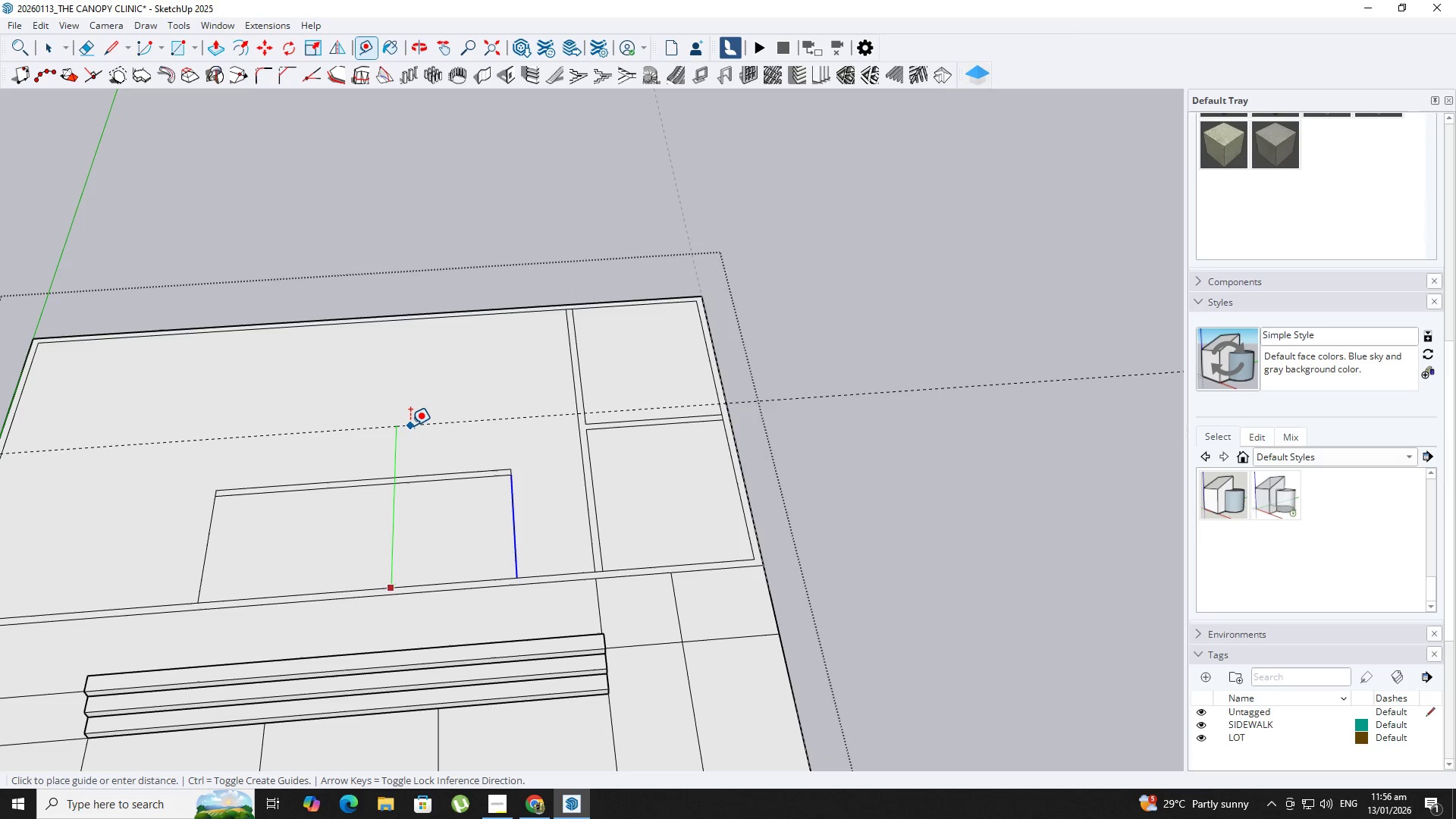 
key(NumpadEnter)
 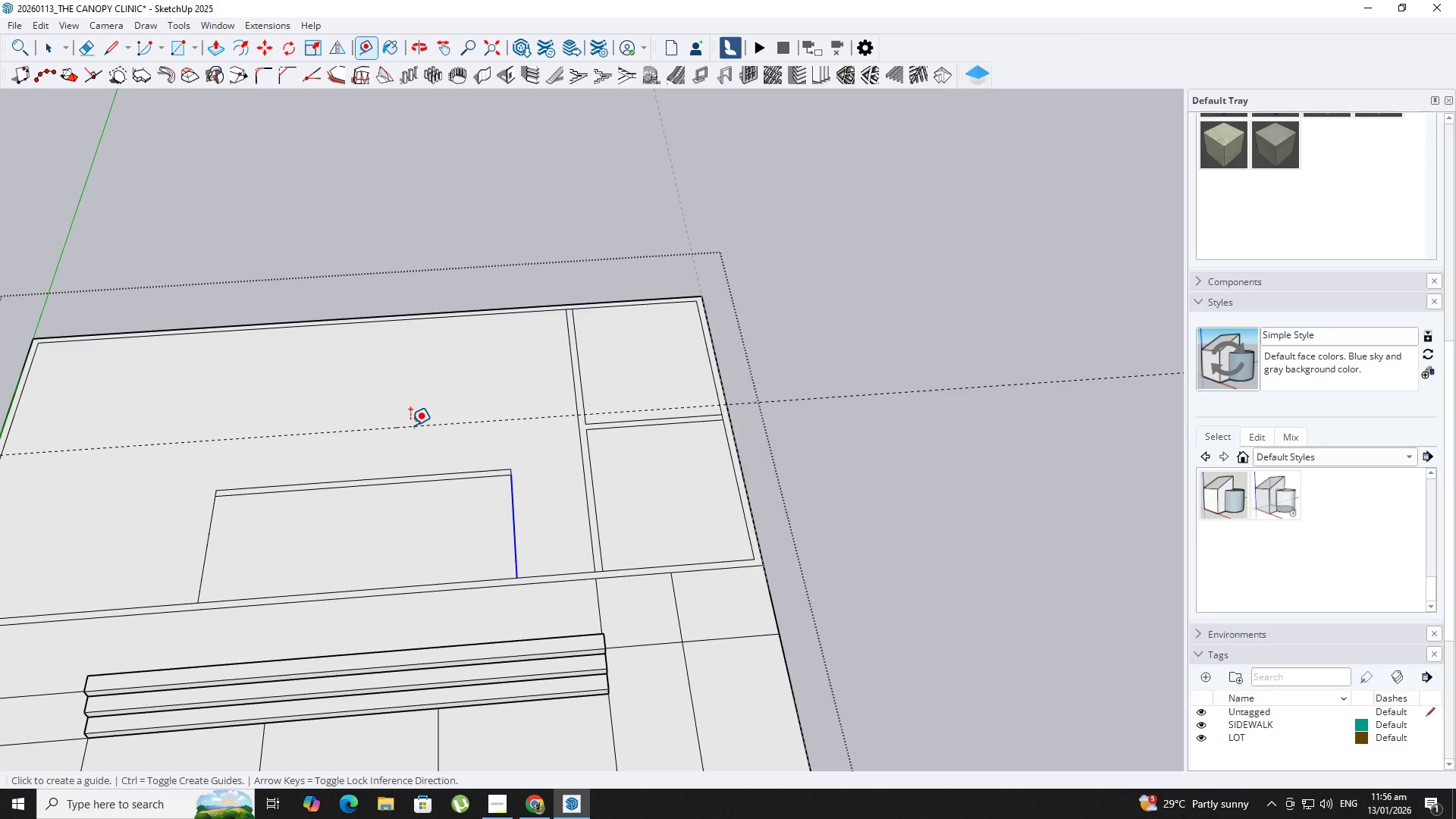 
key(Space)
 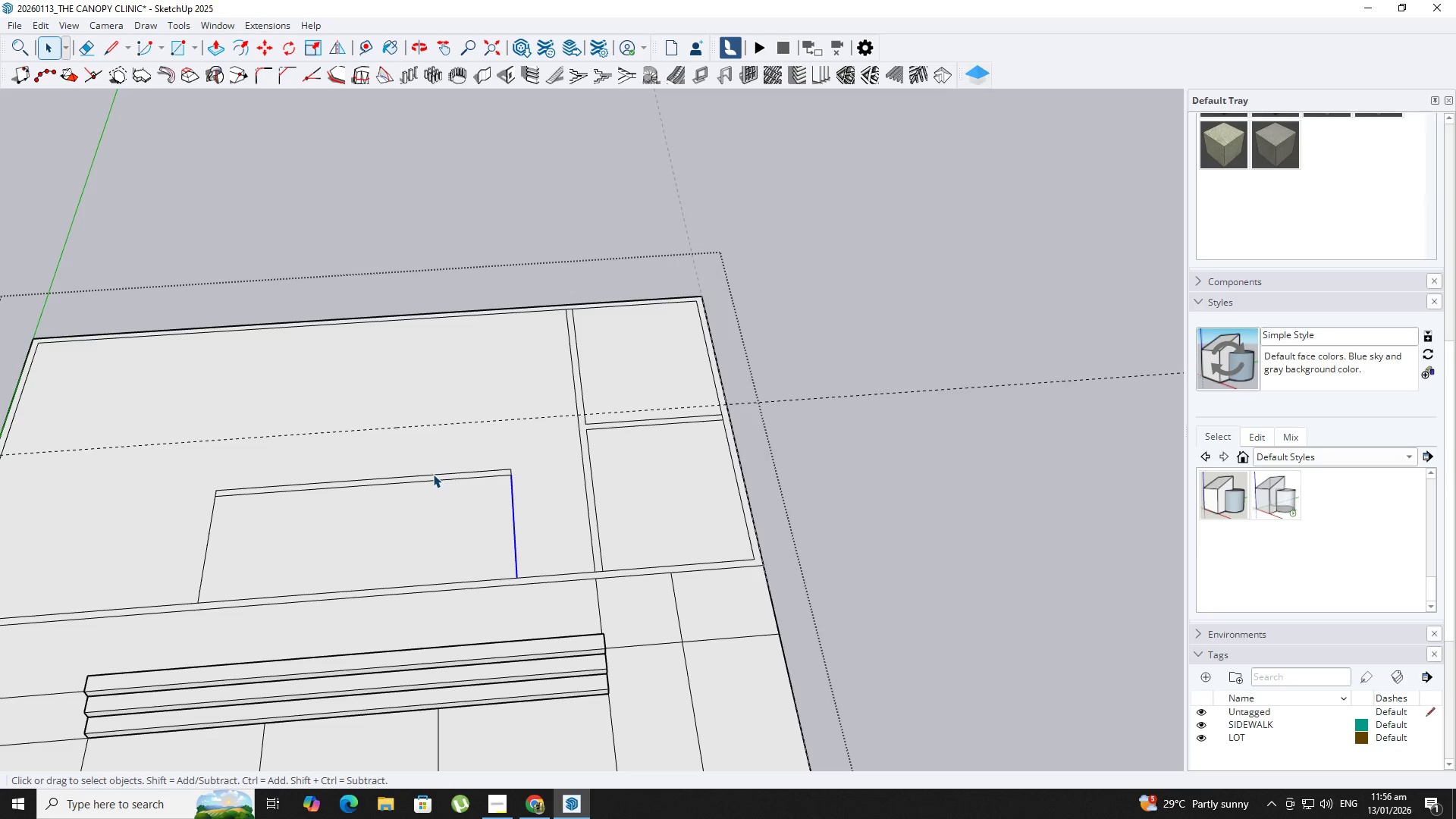 
hold_key(key=ShiftLeft, duration=0.95)
left_click([441, 479])
 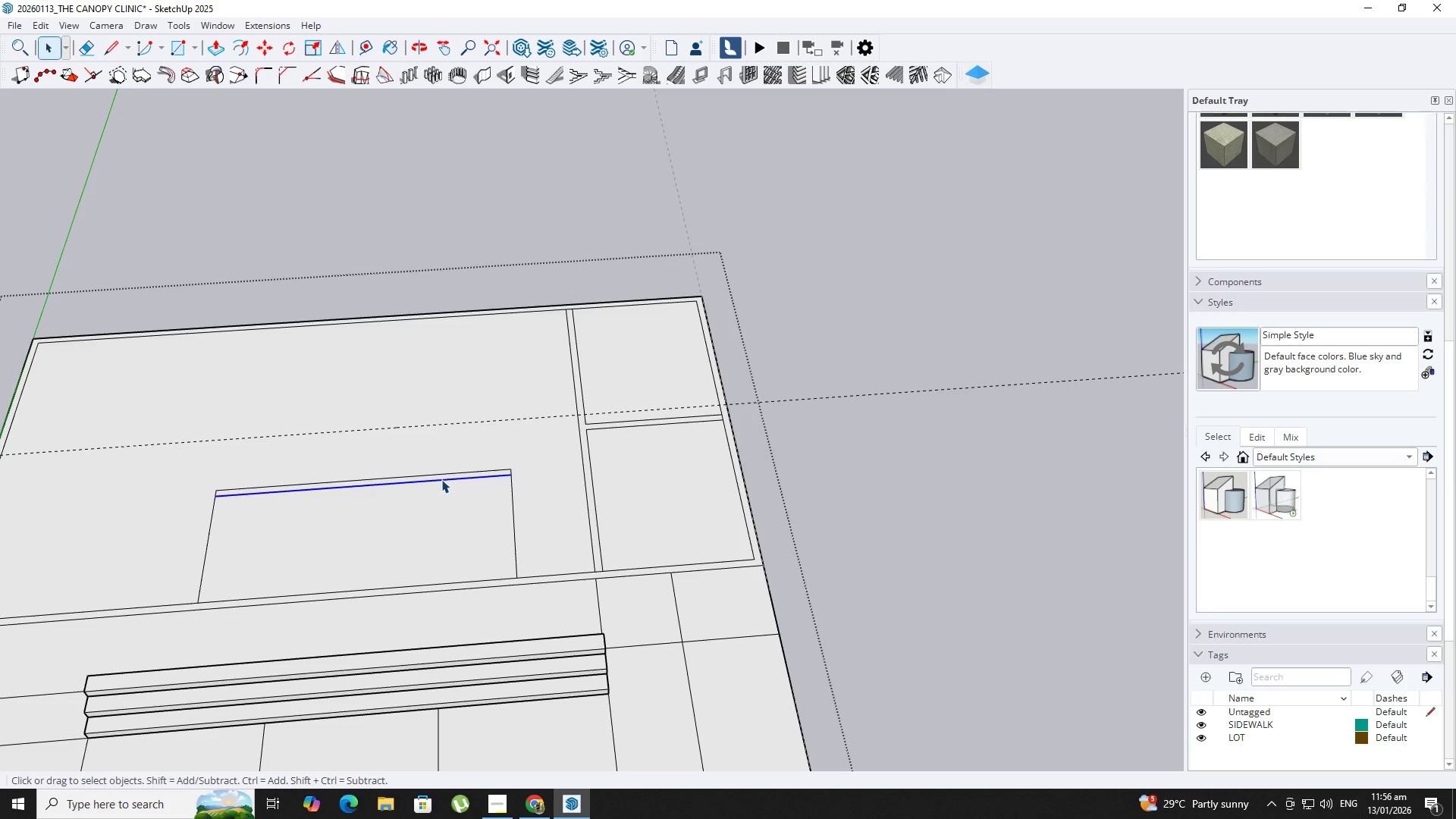 
hold_key(key=ShiftLeft, duration=1.5)
left_click([438, 471])
 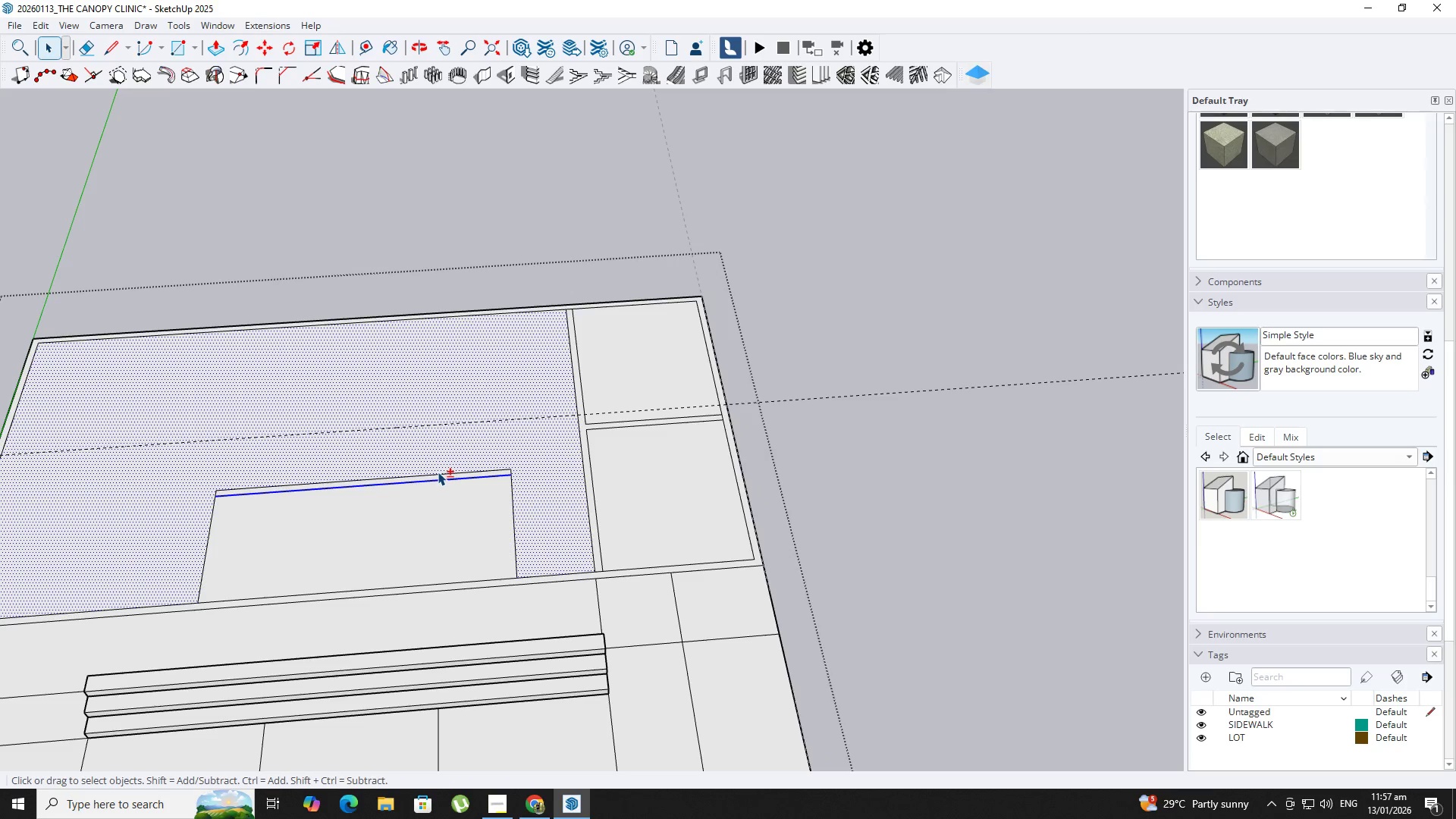 
left_click([438, 472])
 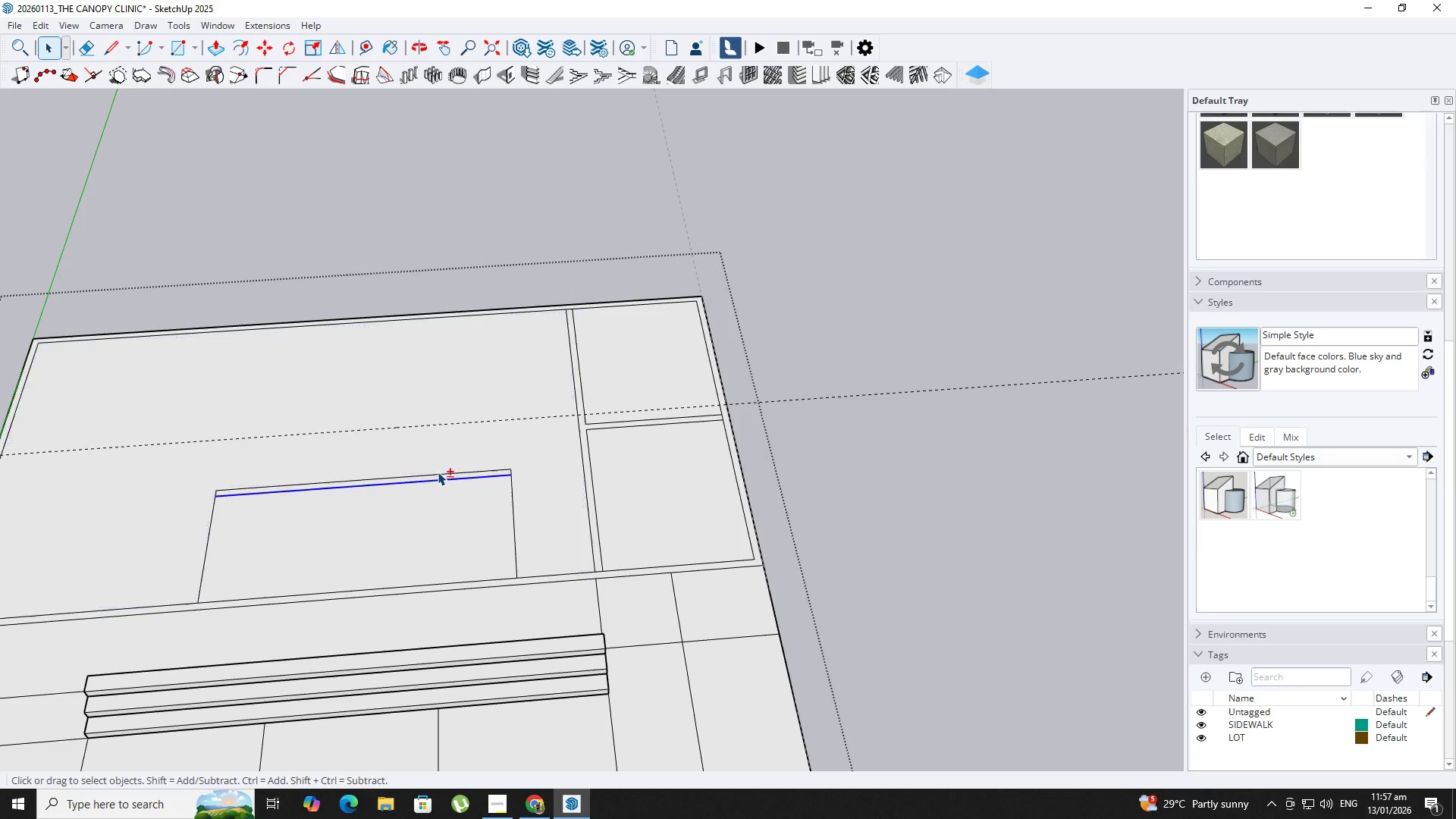 
hold_key(key=ShiftLeft, duration=1.52)
left_click([438, 471])
 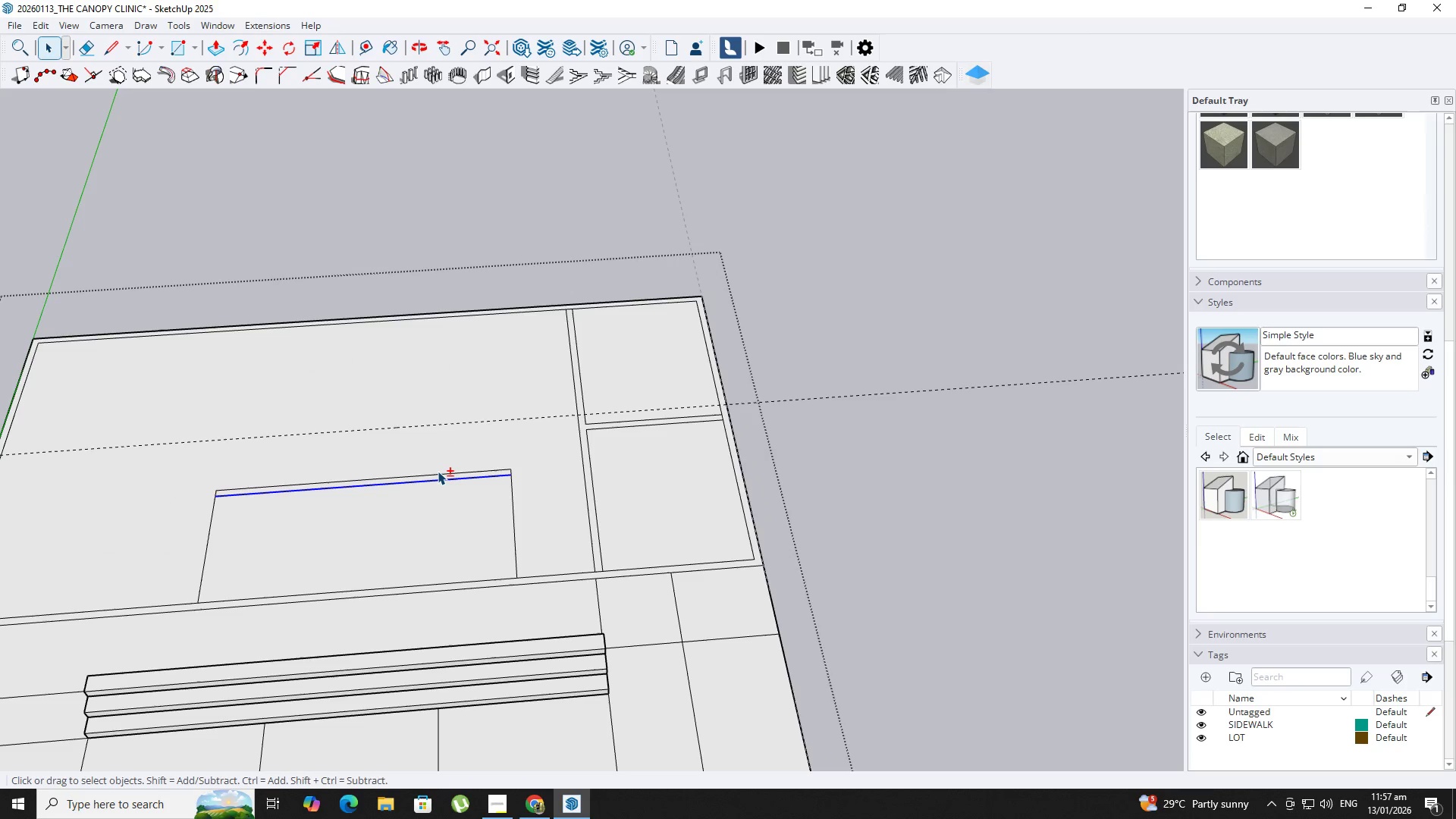 
hold_key(key=ShiftLeft, duration=1.3)
left_click([438, 472])
 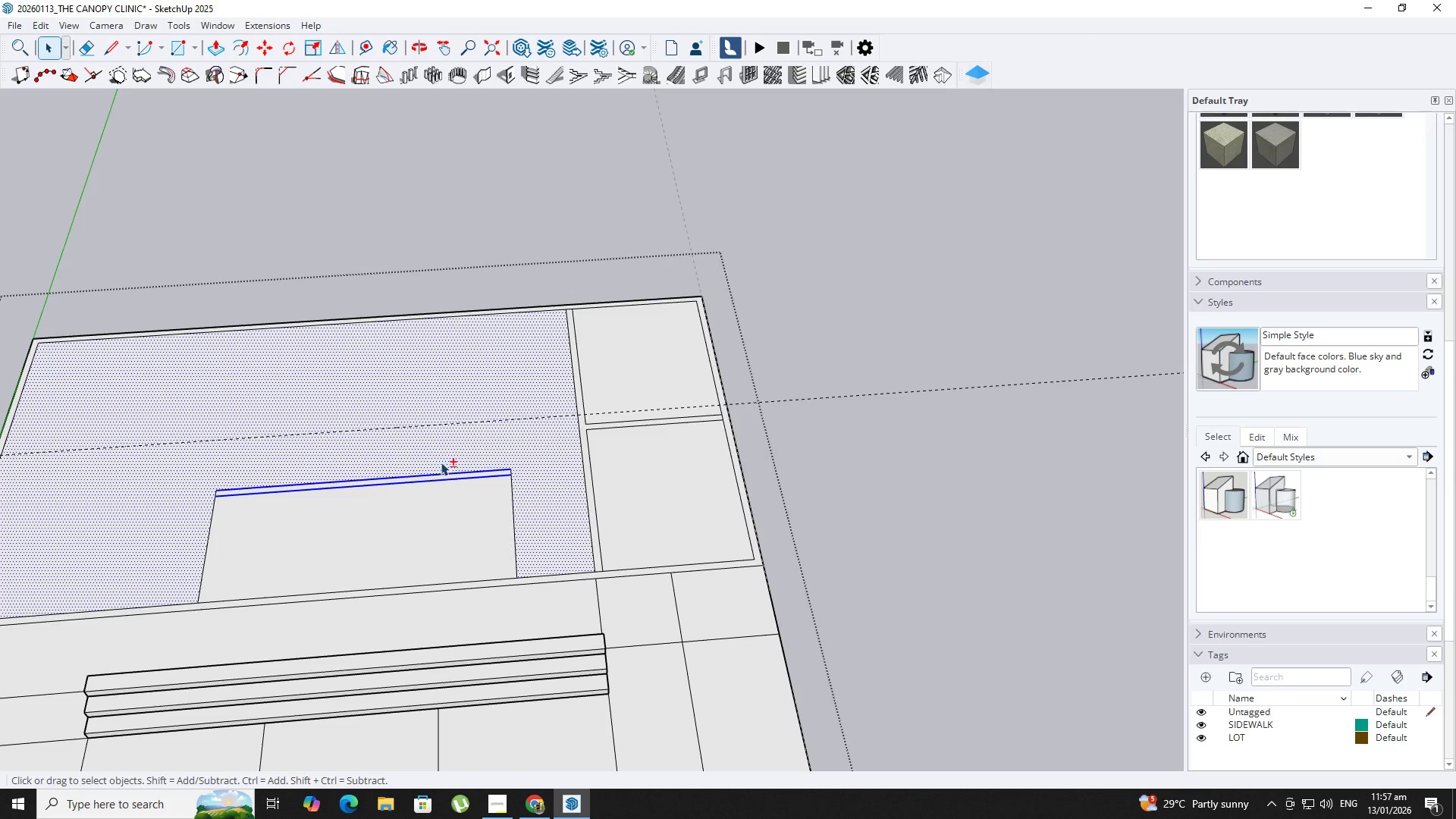 
double_click([441, 449])
 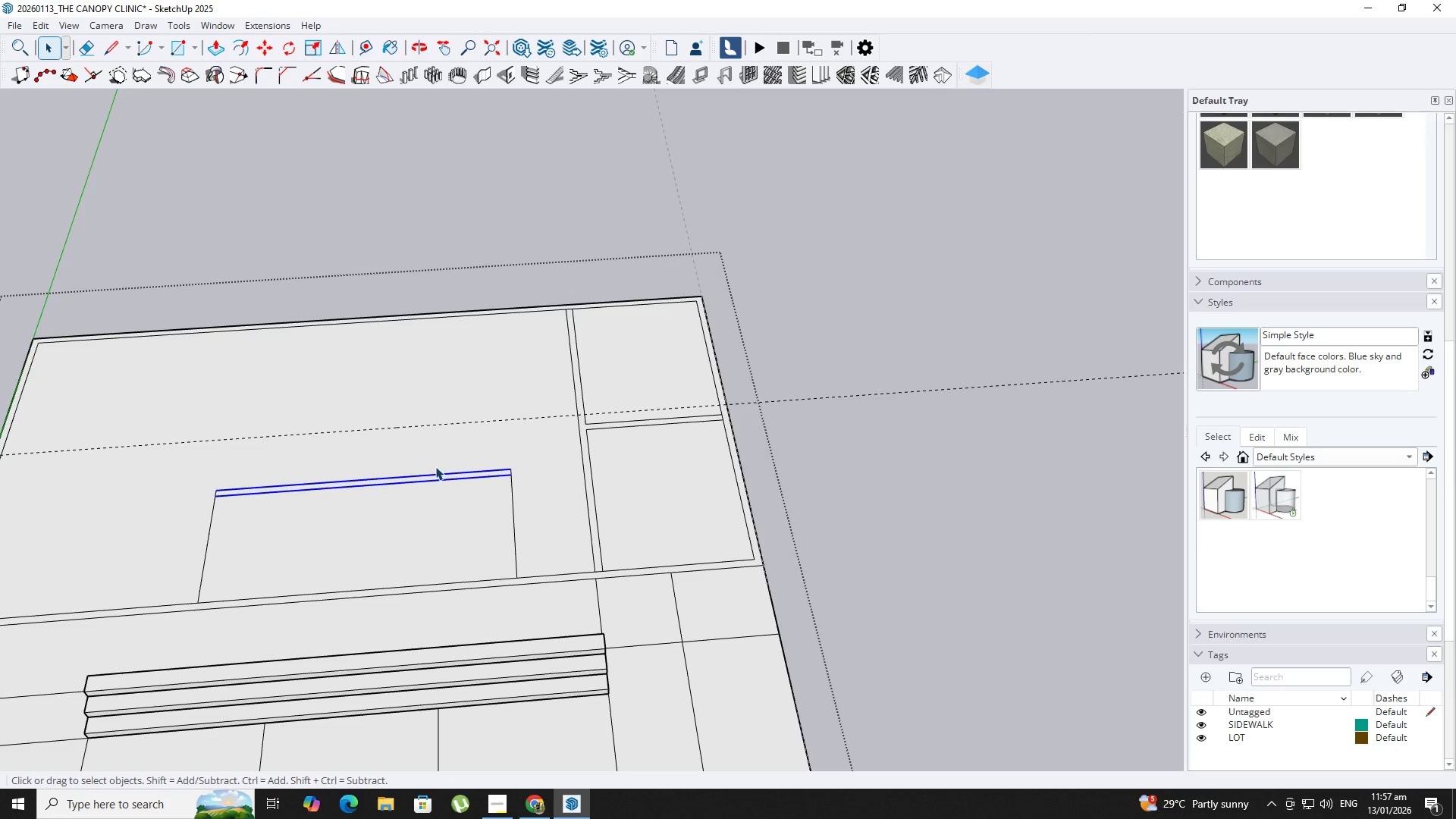 
key(M)
 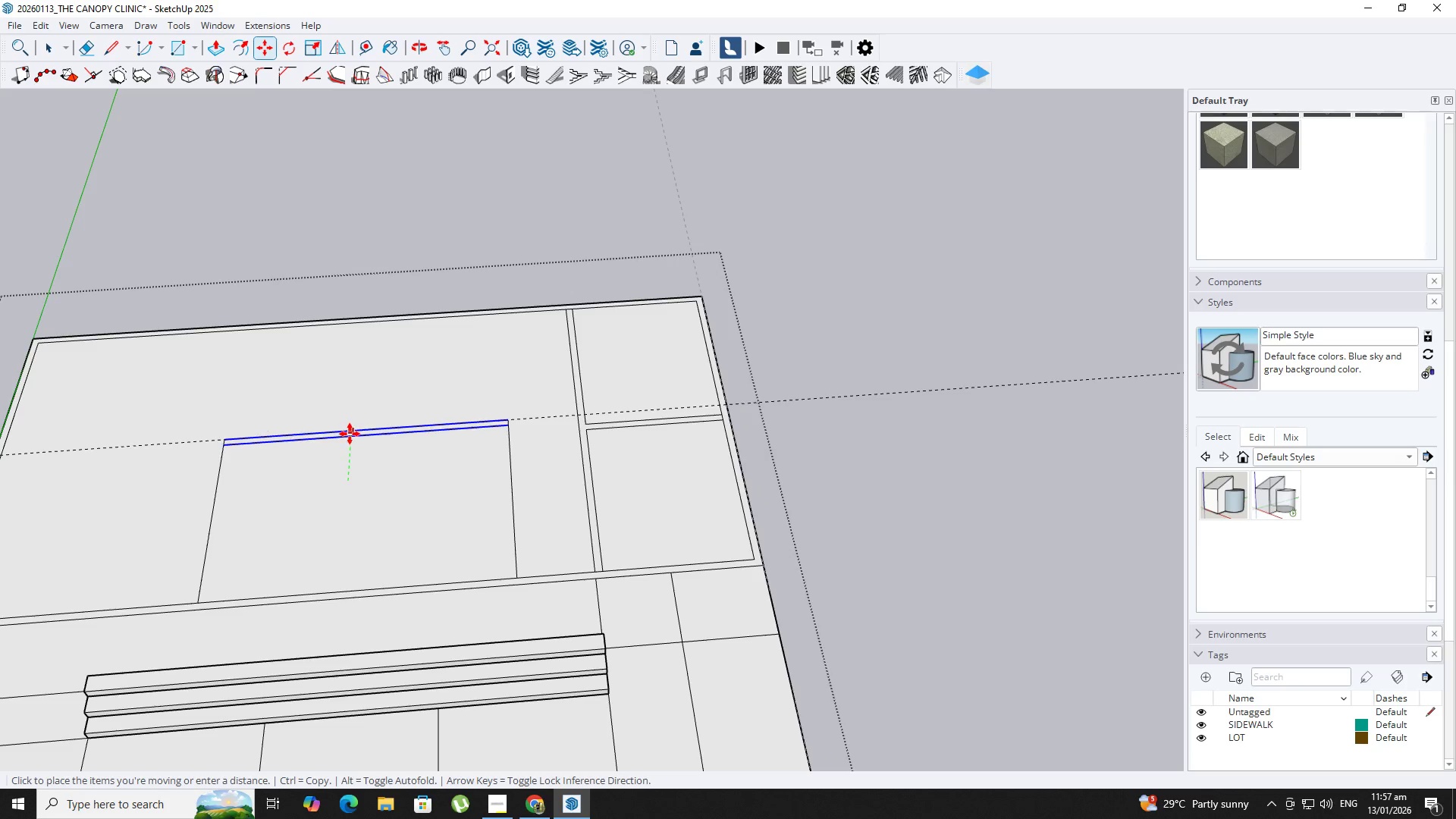 
left_click([347, 431])
 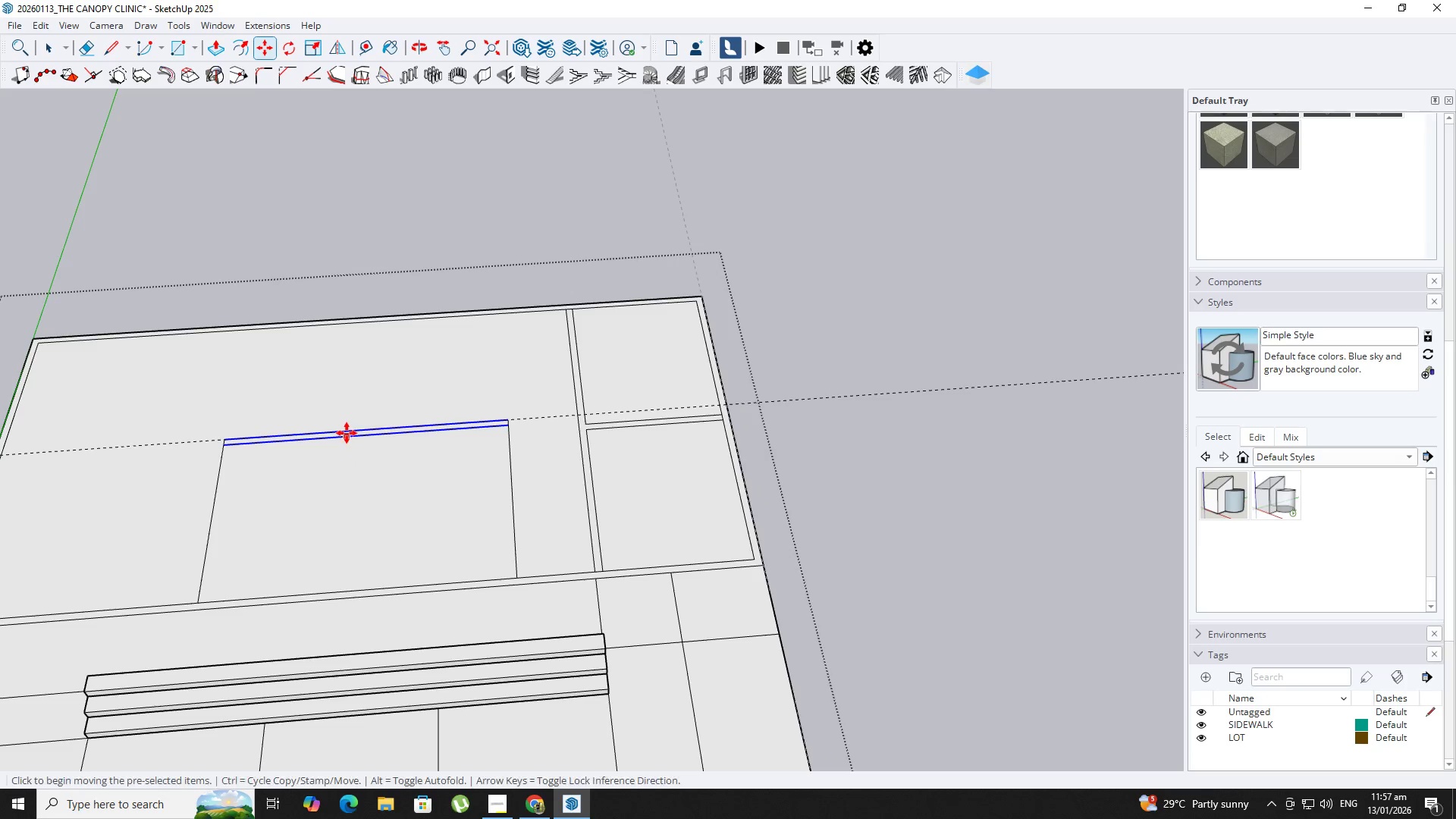 
key(Space)
 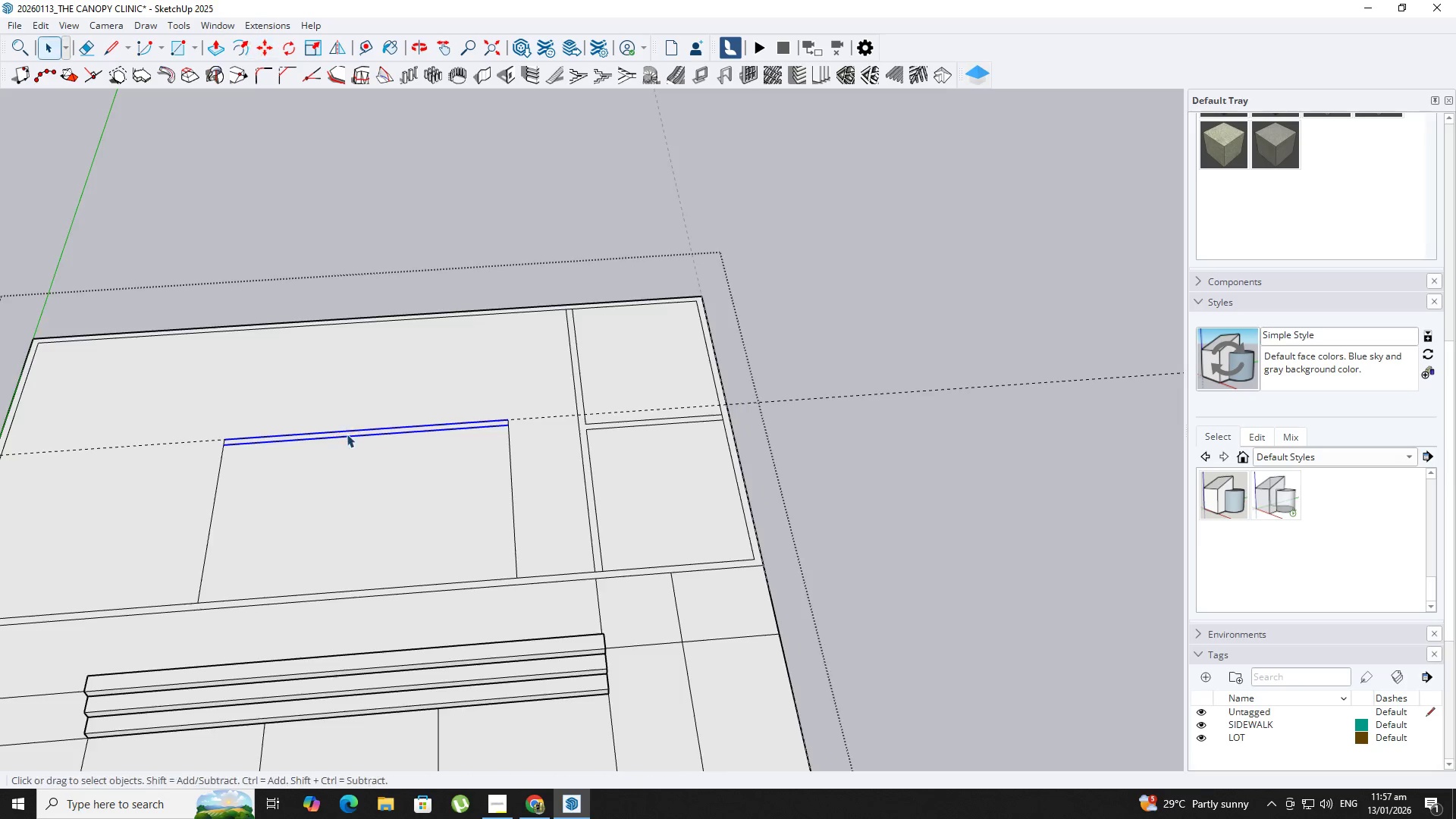 
left_click([339, 460])
 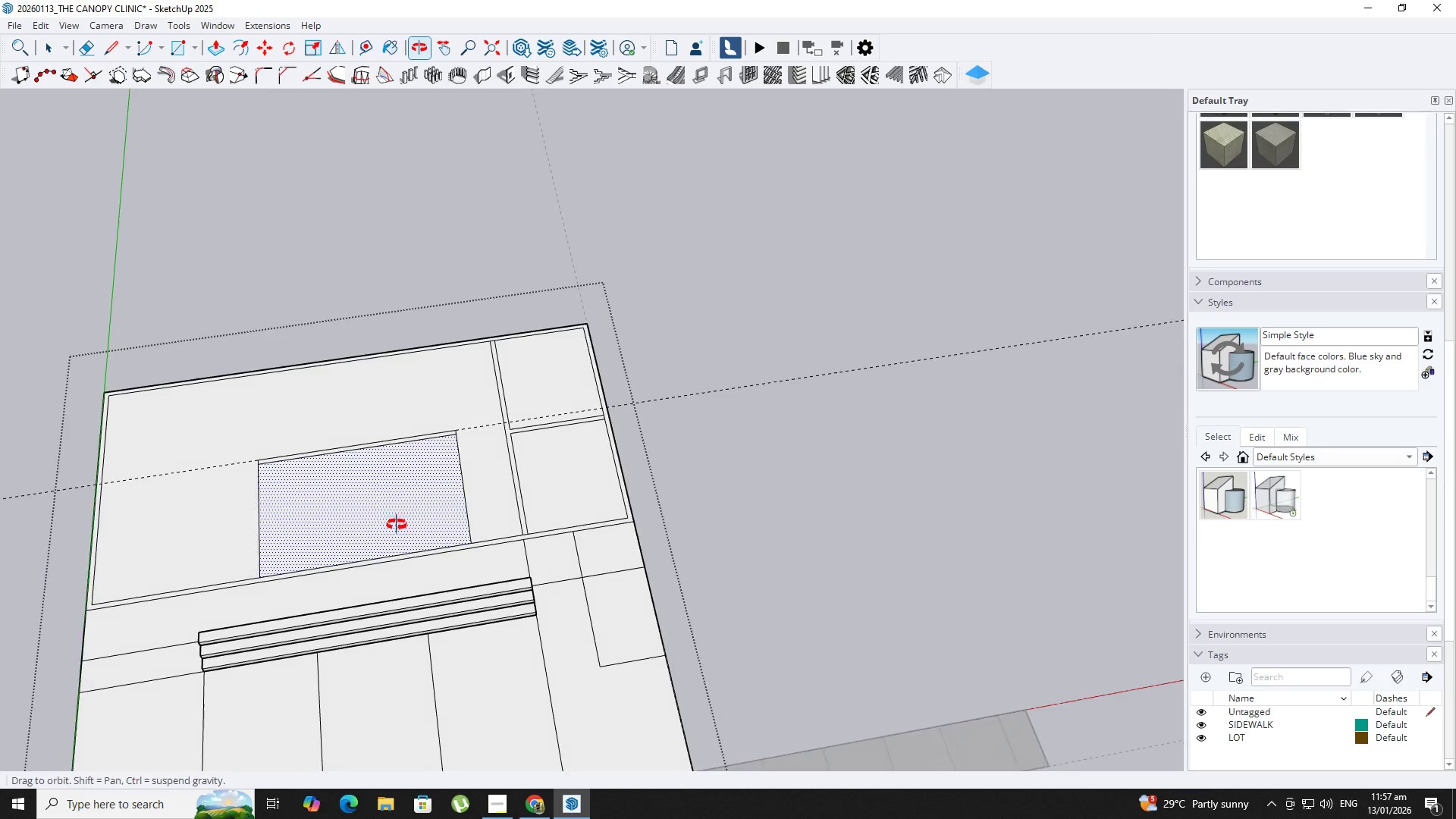 
scroll: coordinate [344, 441], scroll_direction: down, amount: 4.0
 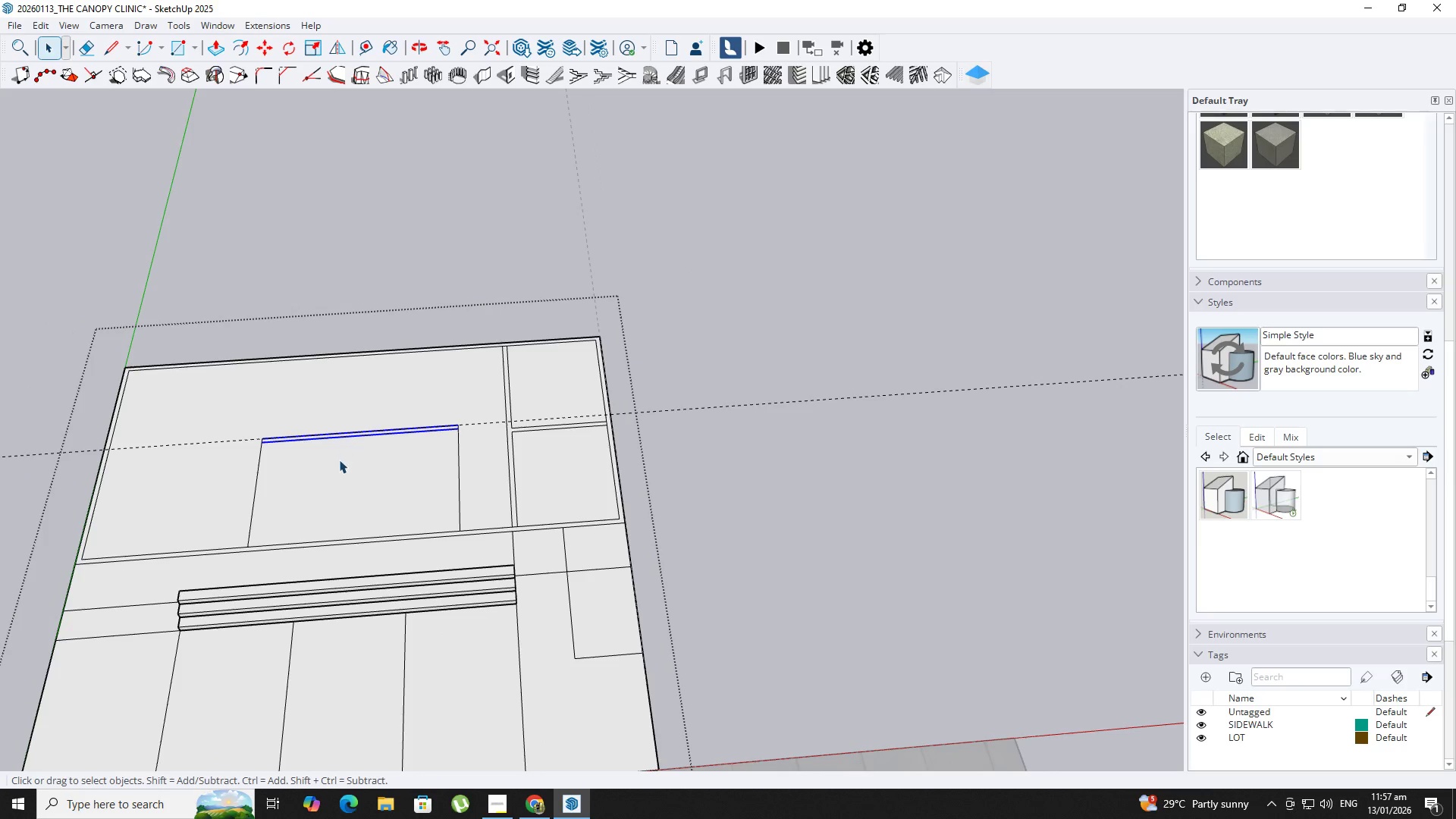 
hold_key(key=ShiftLeft, duration=0.33)
 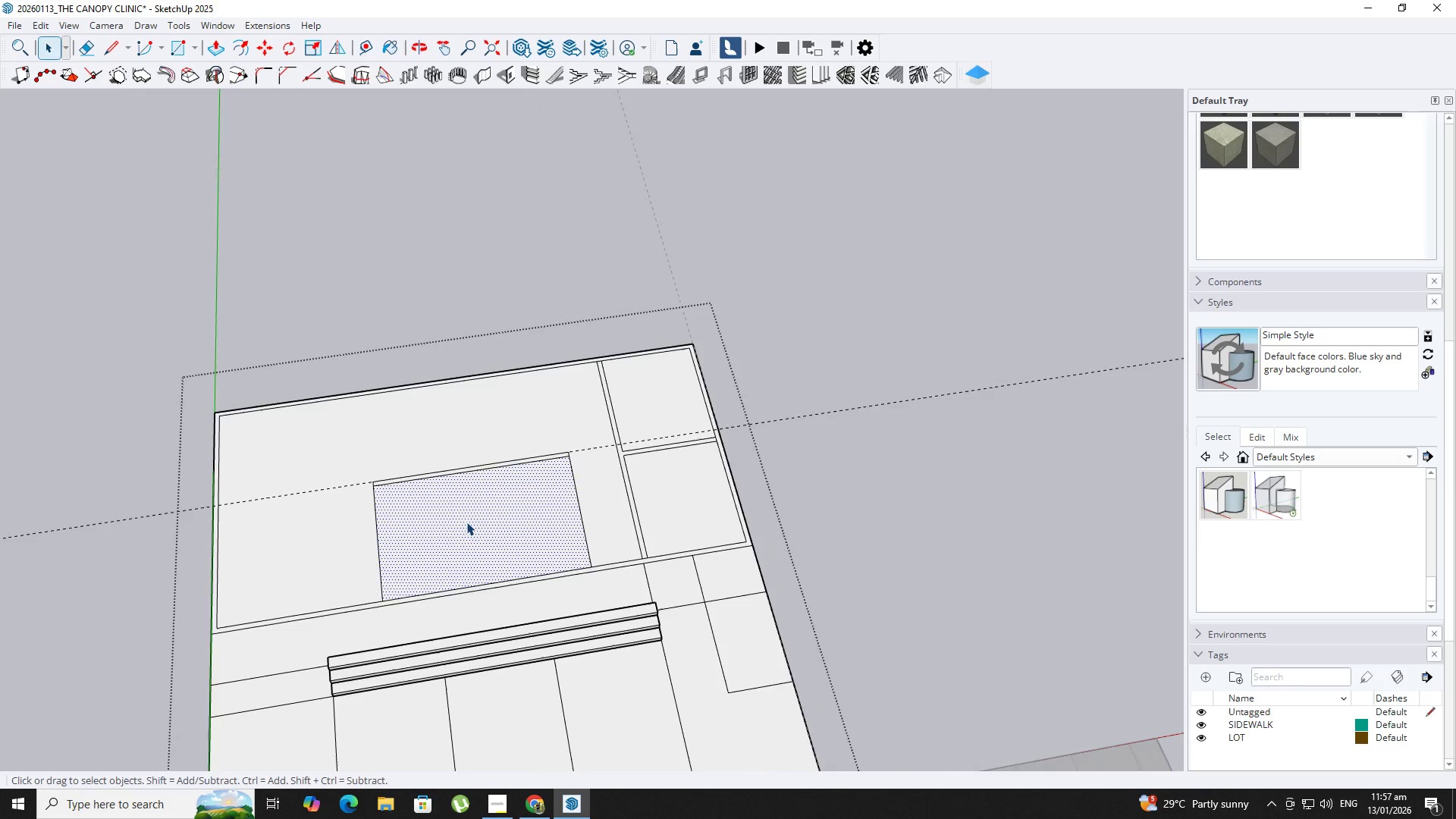 
key(Shift+ShiftLeft)
 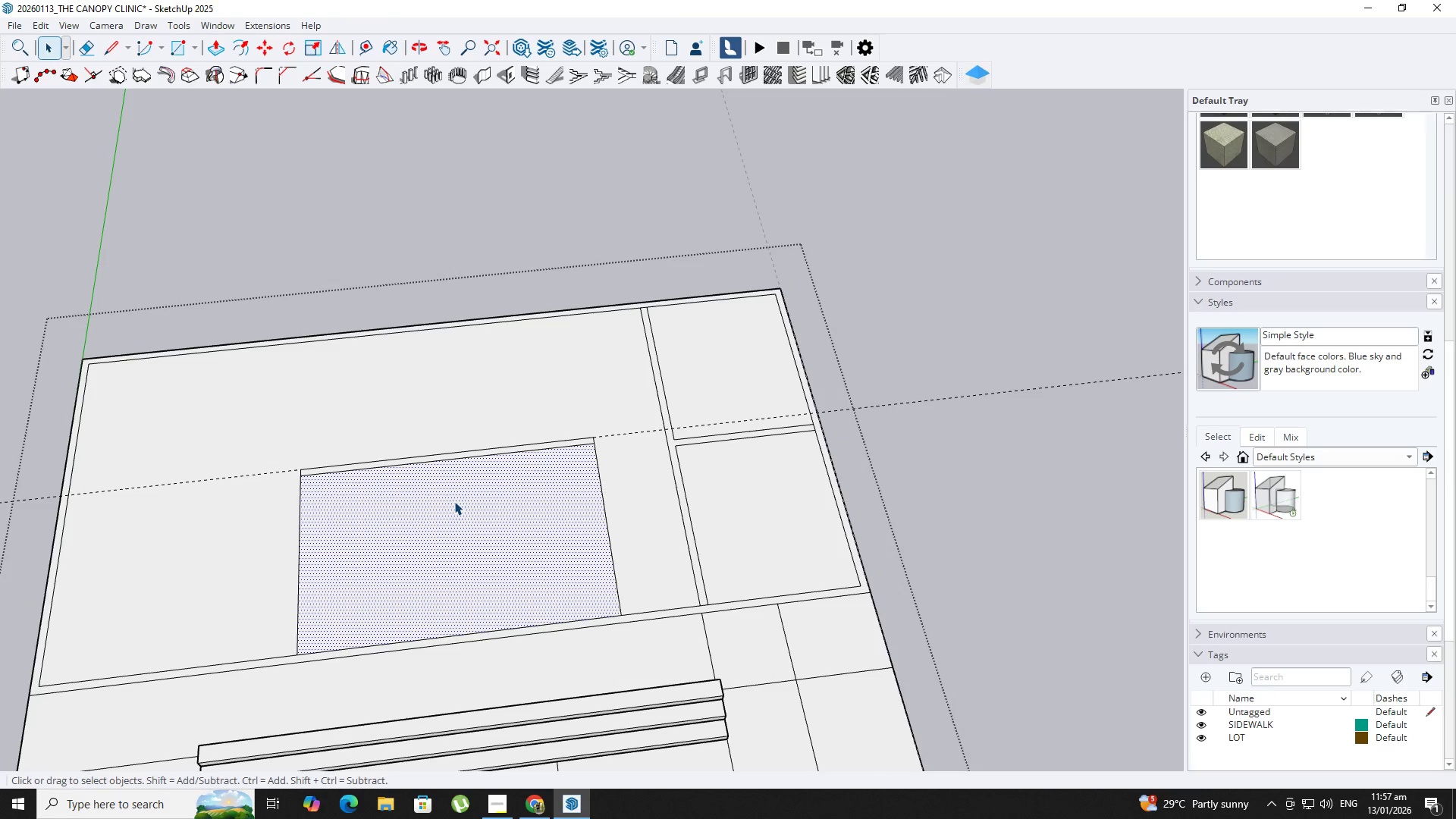 
scroll: coordinate [460, 519], scroll_direction: up, amount: 4.0
 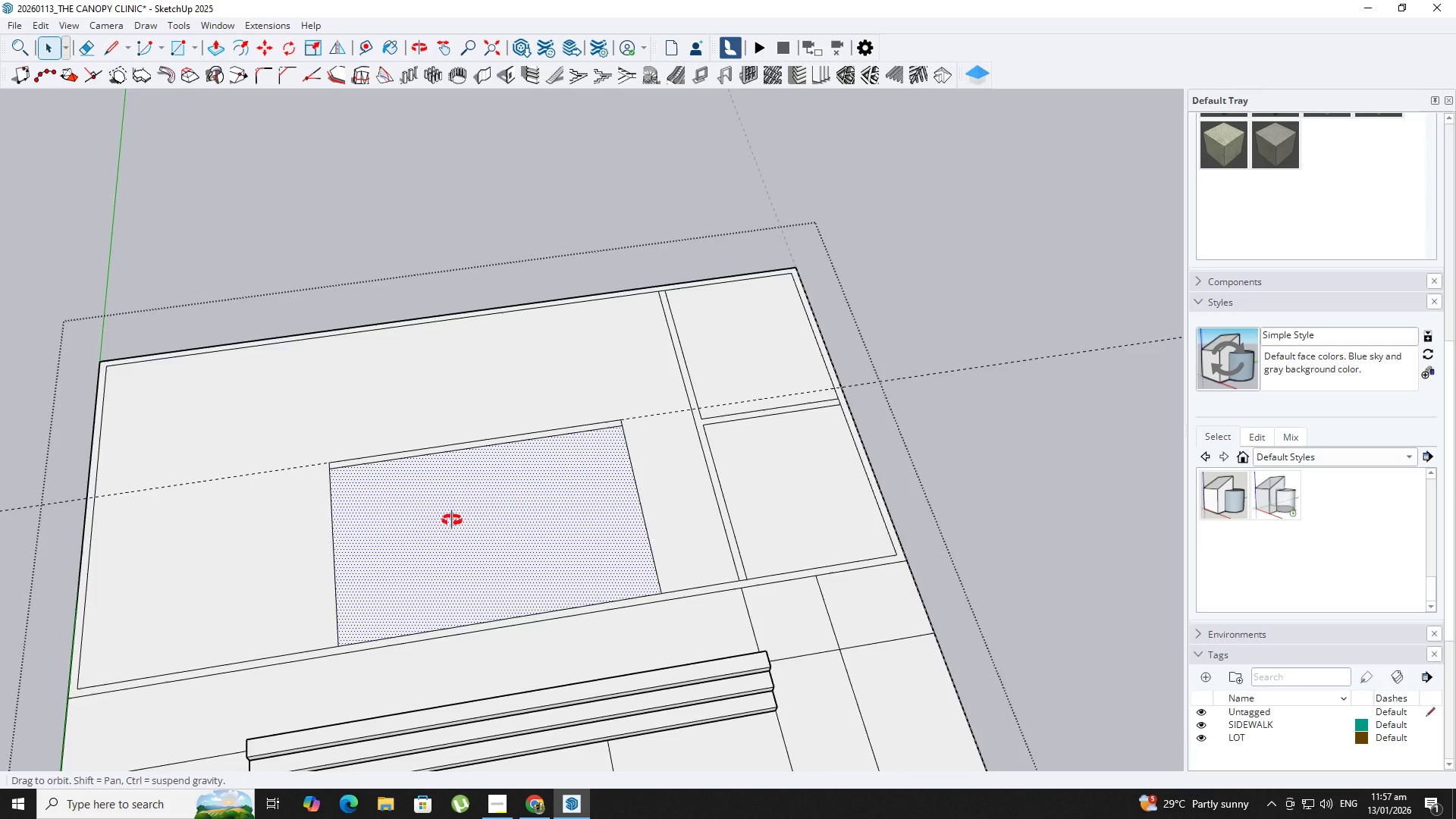 
key(Shift+ShiftLeft)
 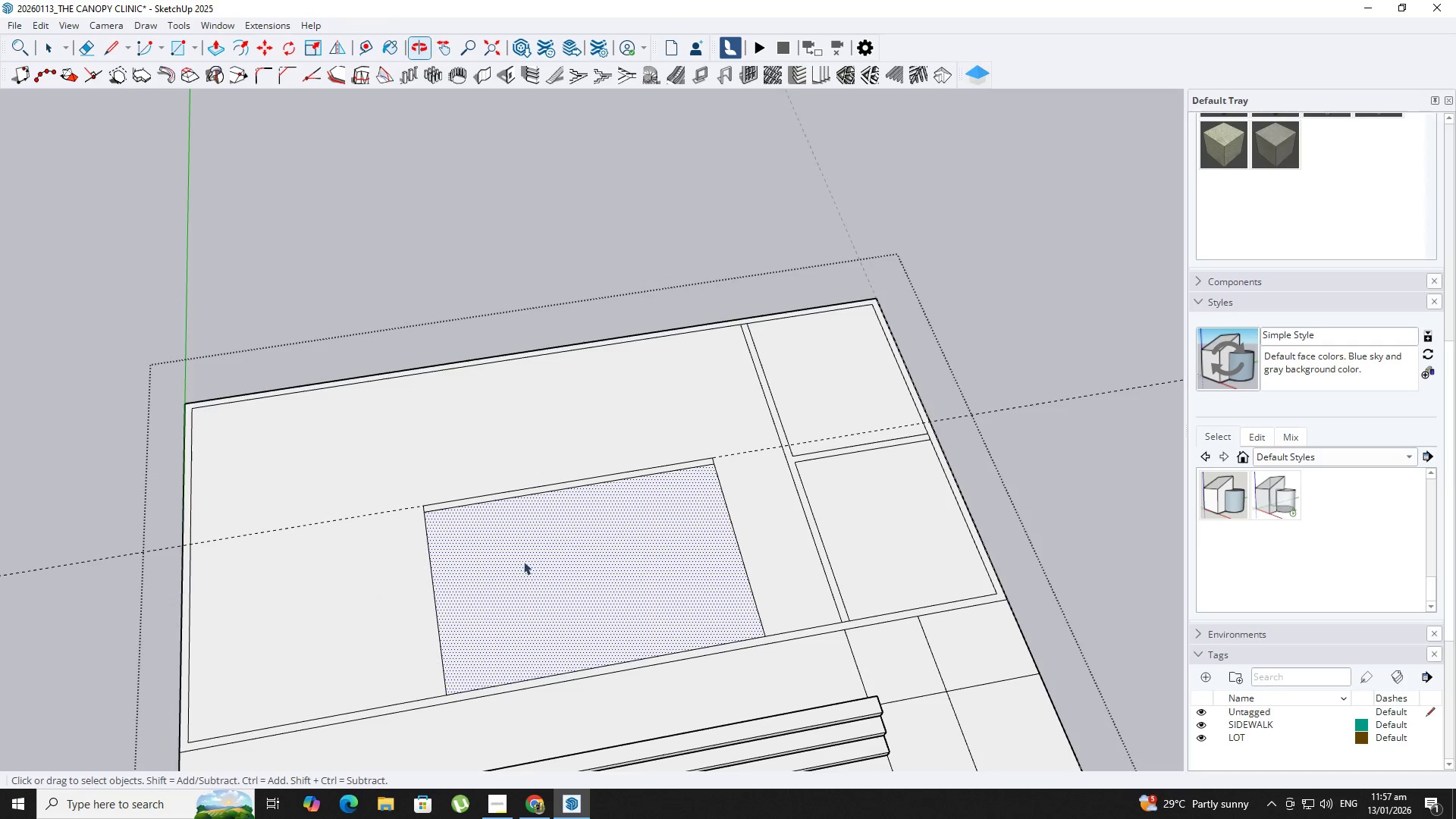 
key(T)
 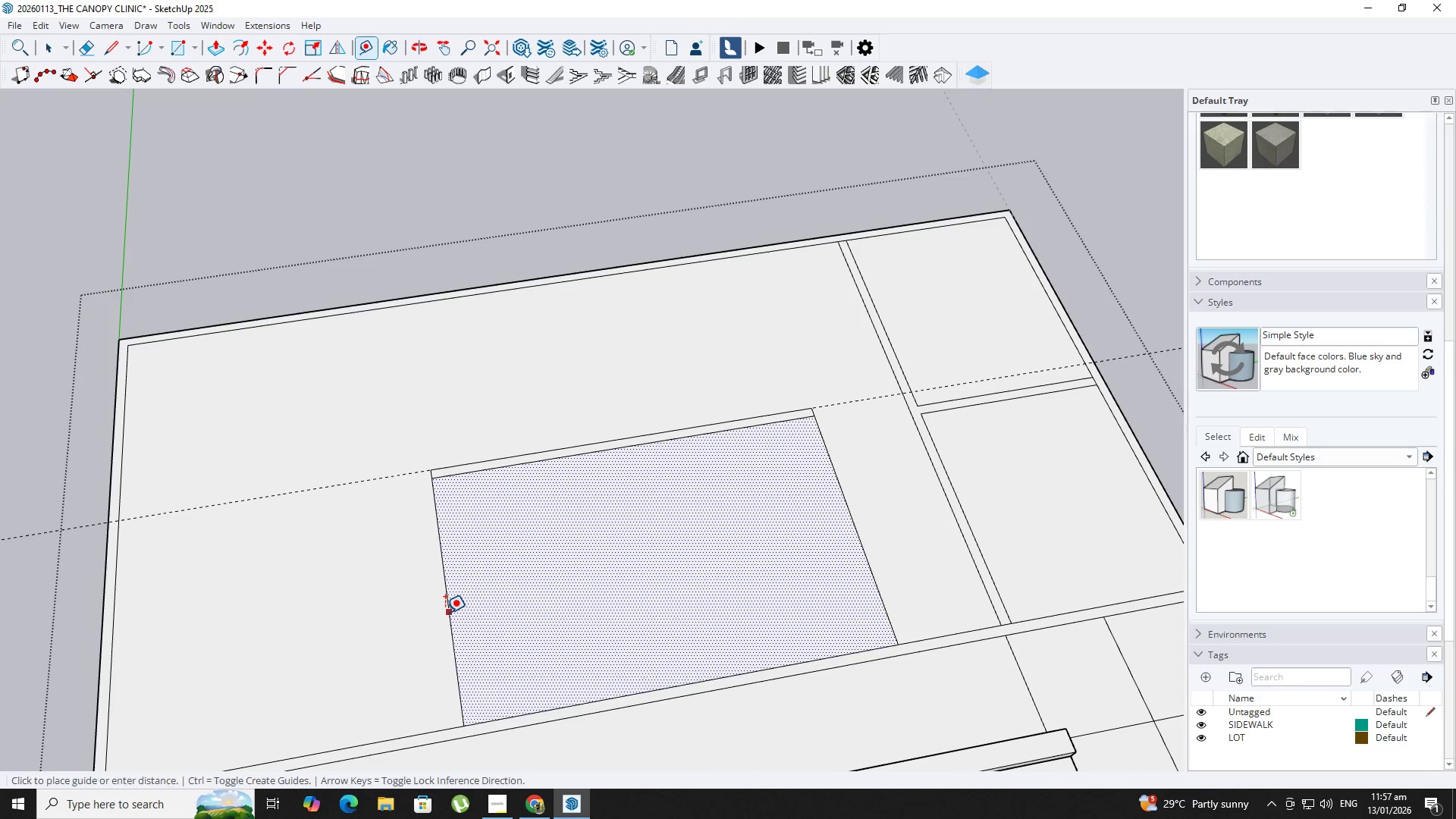 
scroll: coordinate [457, 617], scroll_direction: up, amount: 5.0
 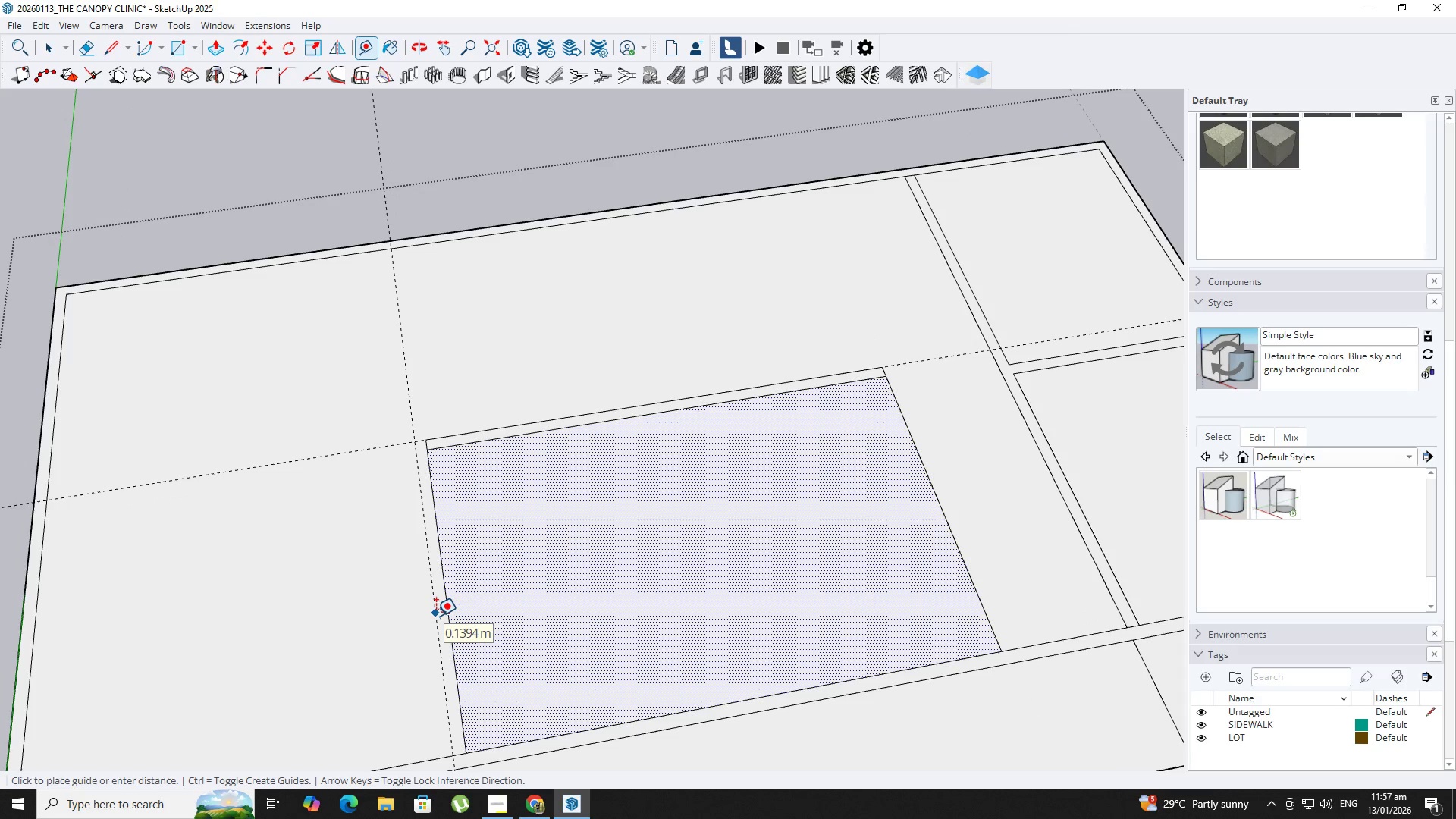 
key(NumpadDecimal)
 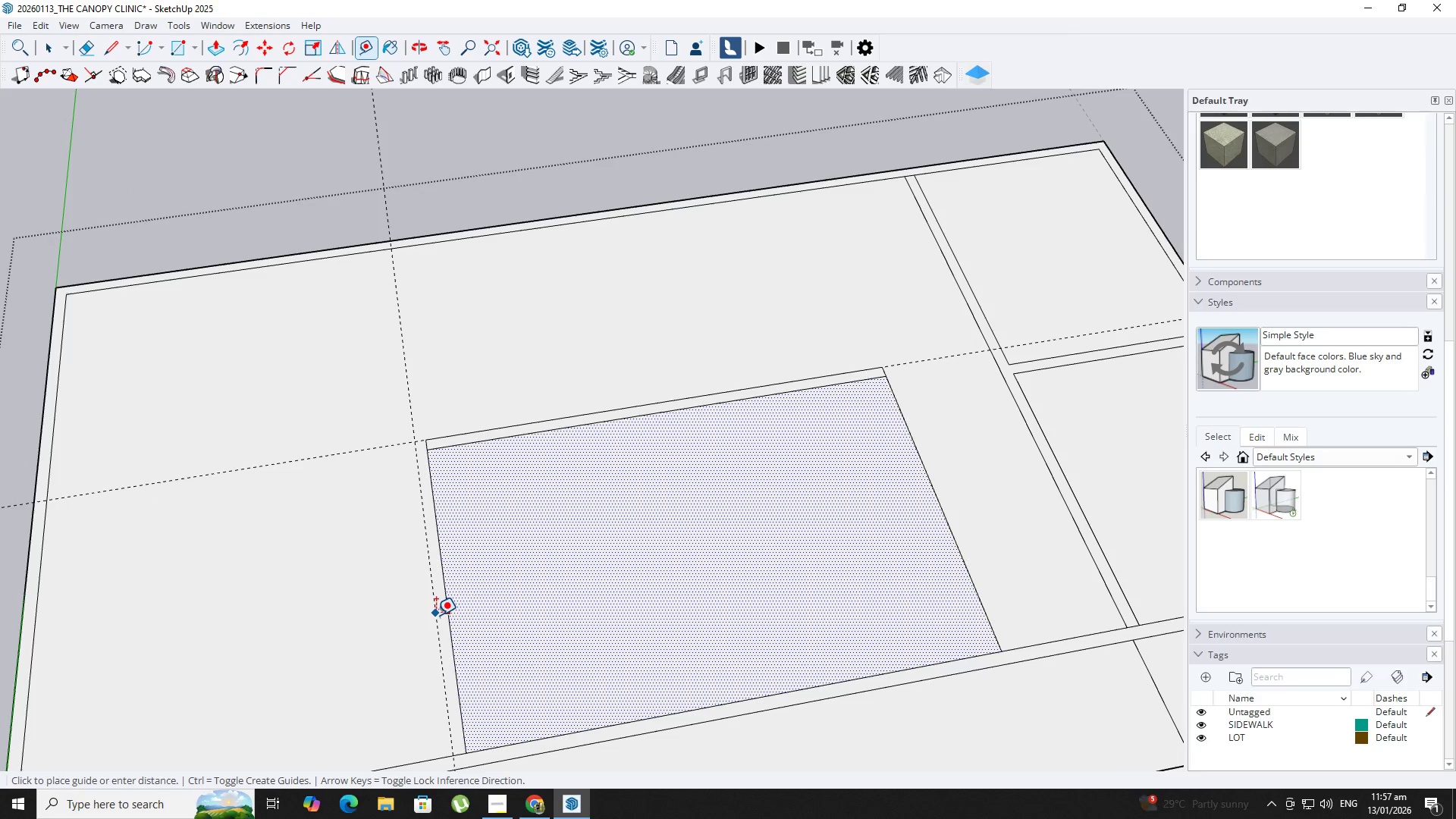 
key(Numpad1)
 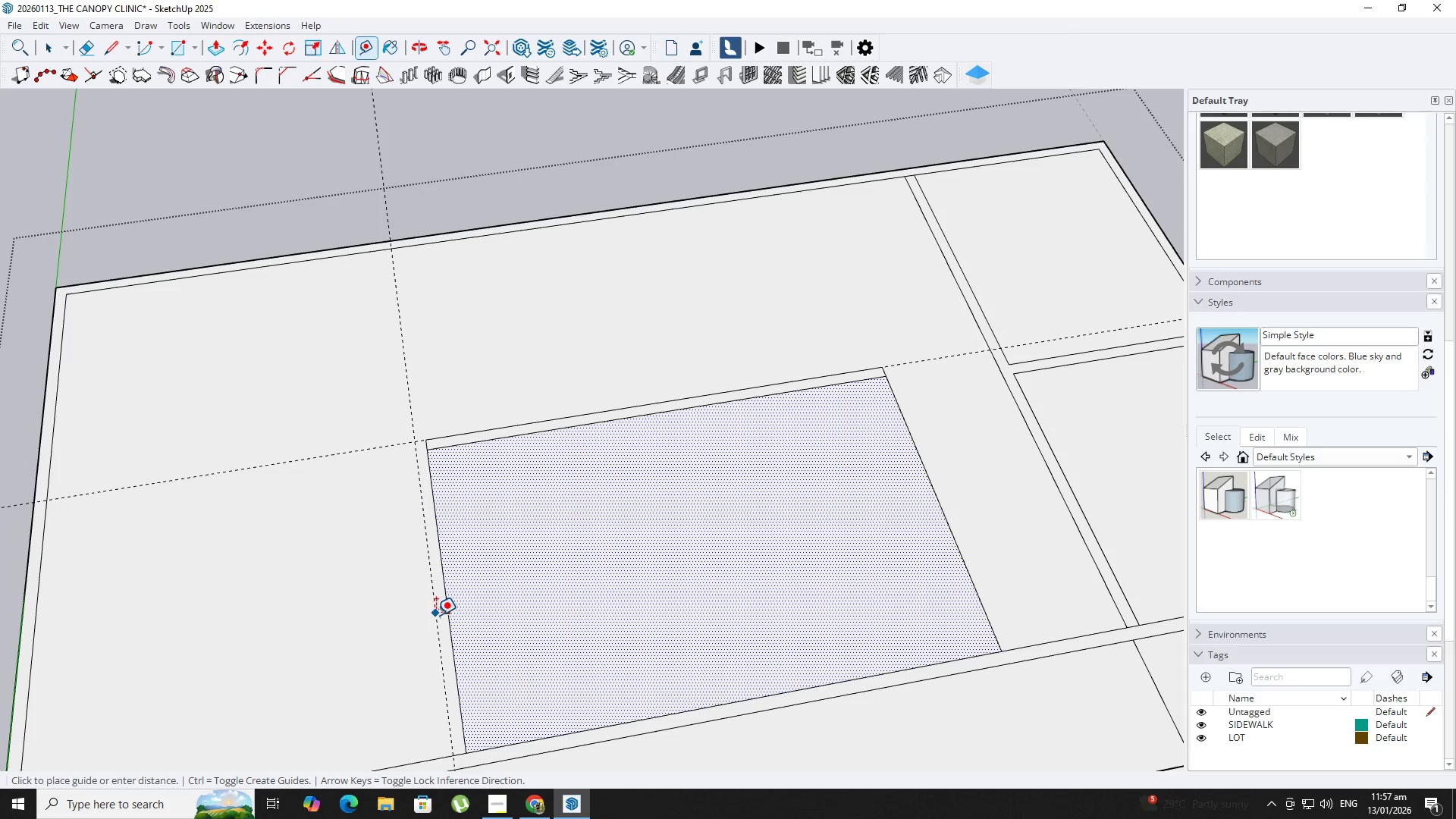 
key(Numpad5)
 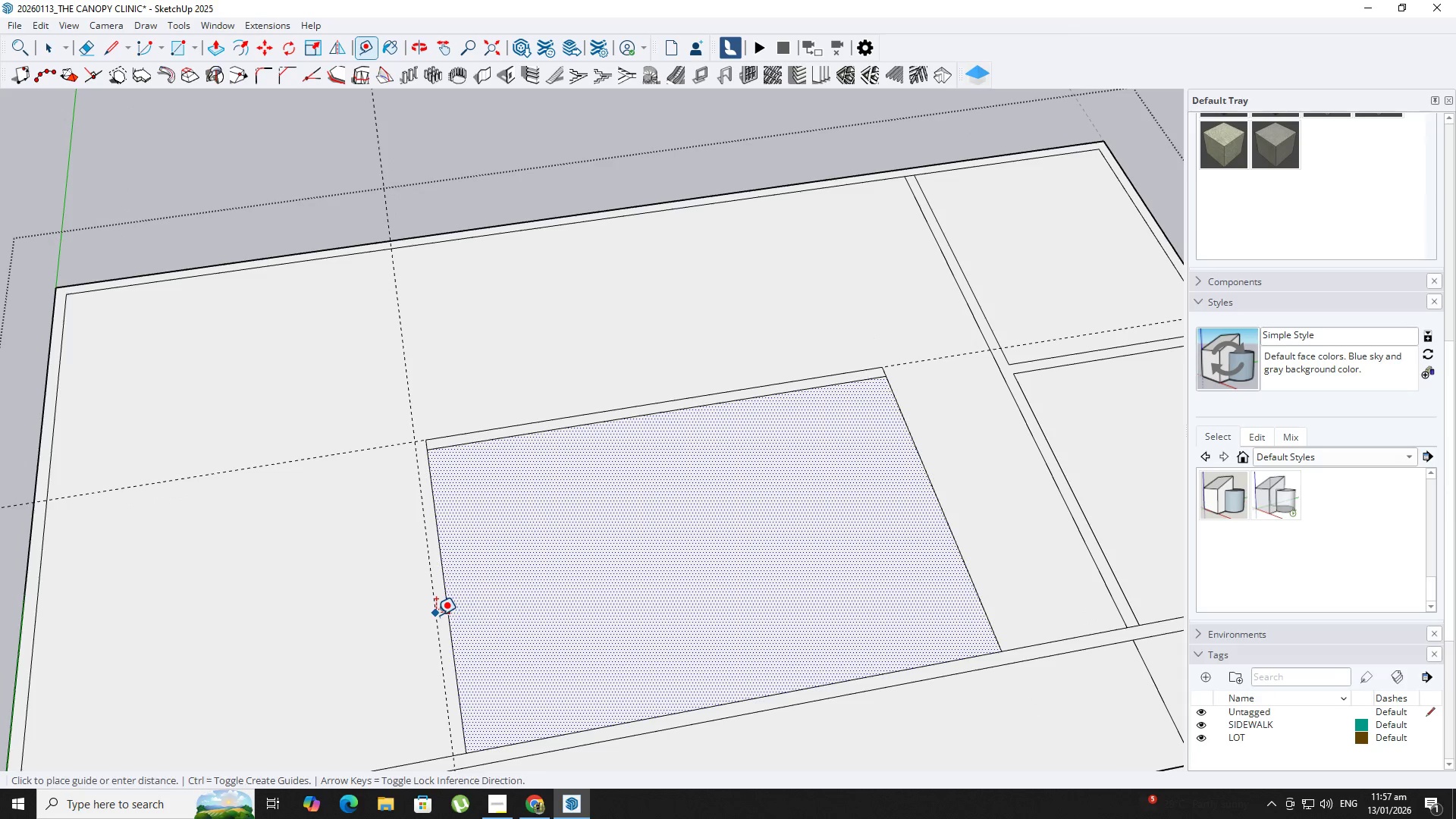 
key(NumpadEnter)
 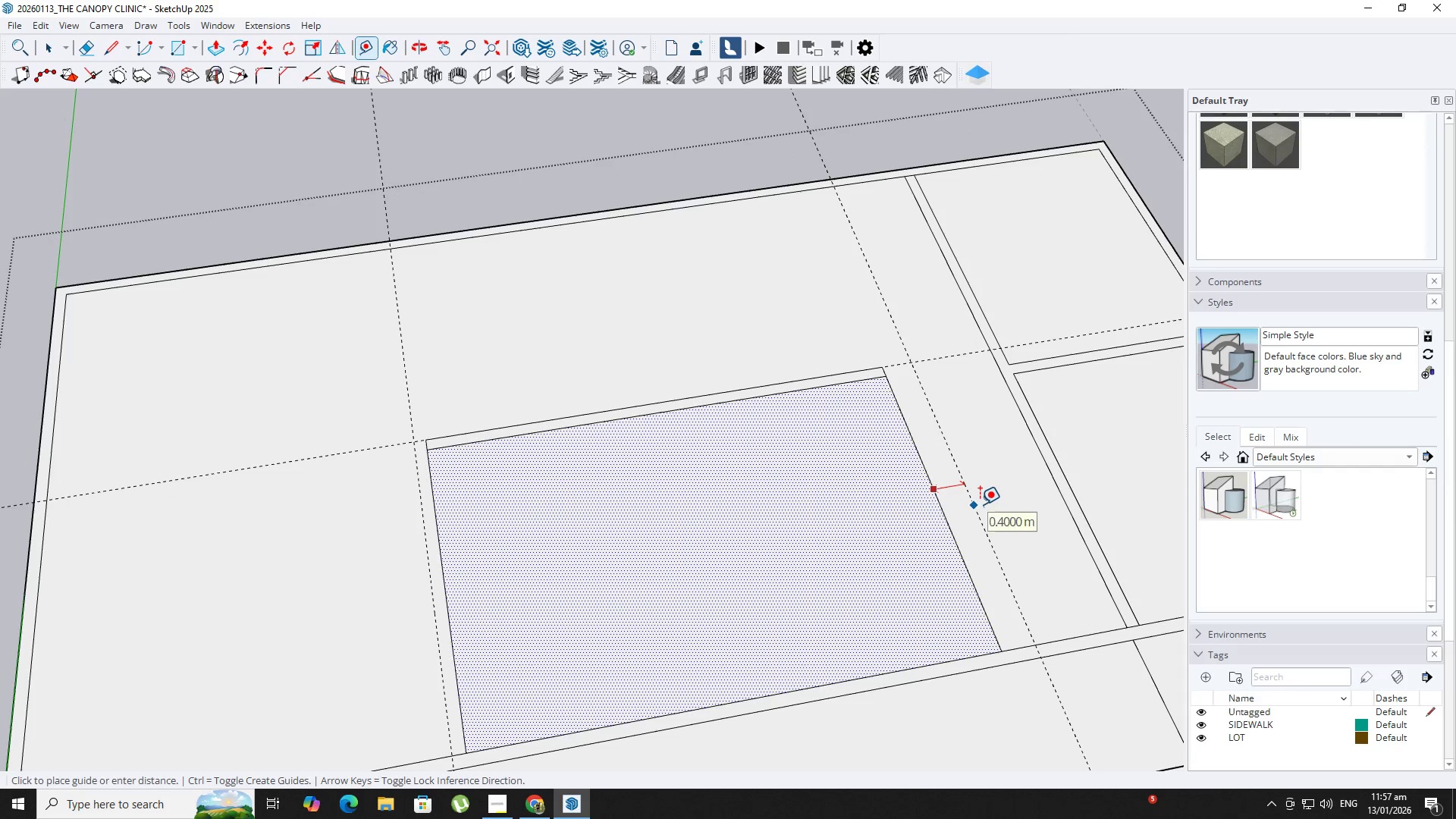 
key(Numpad1)
 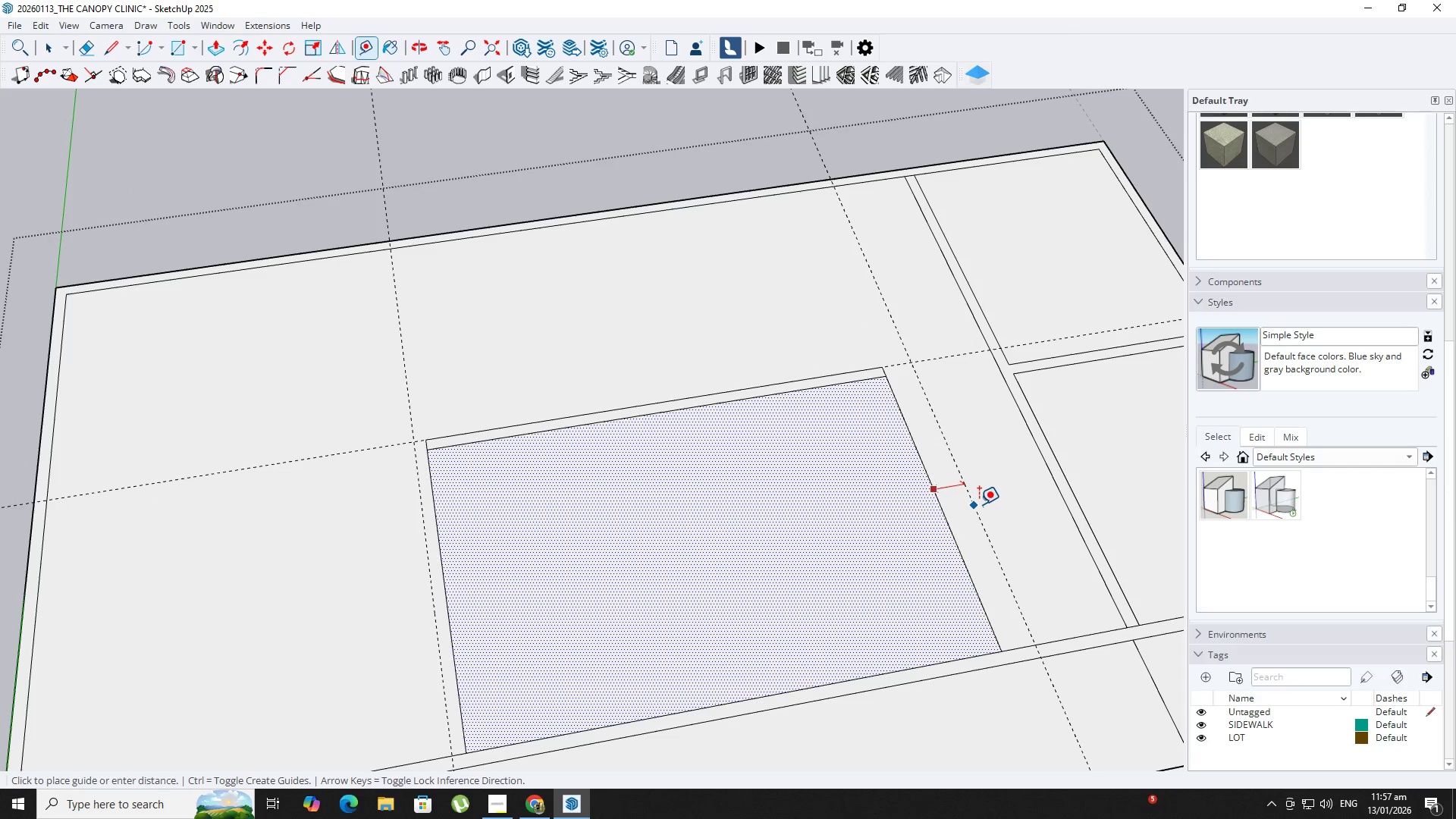 
key(Numpad5)
 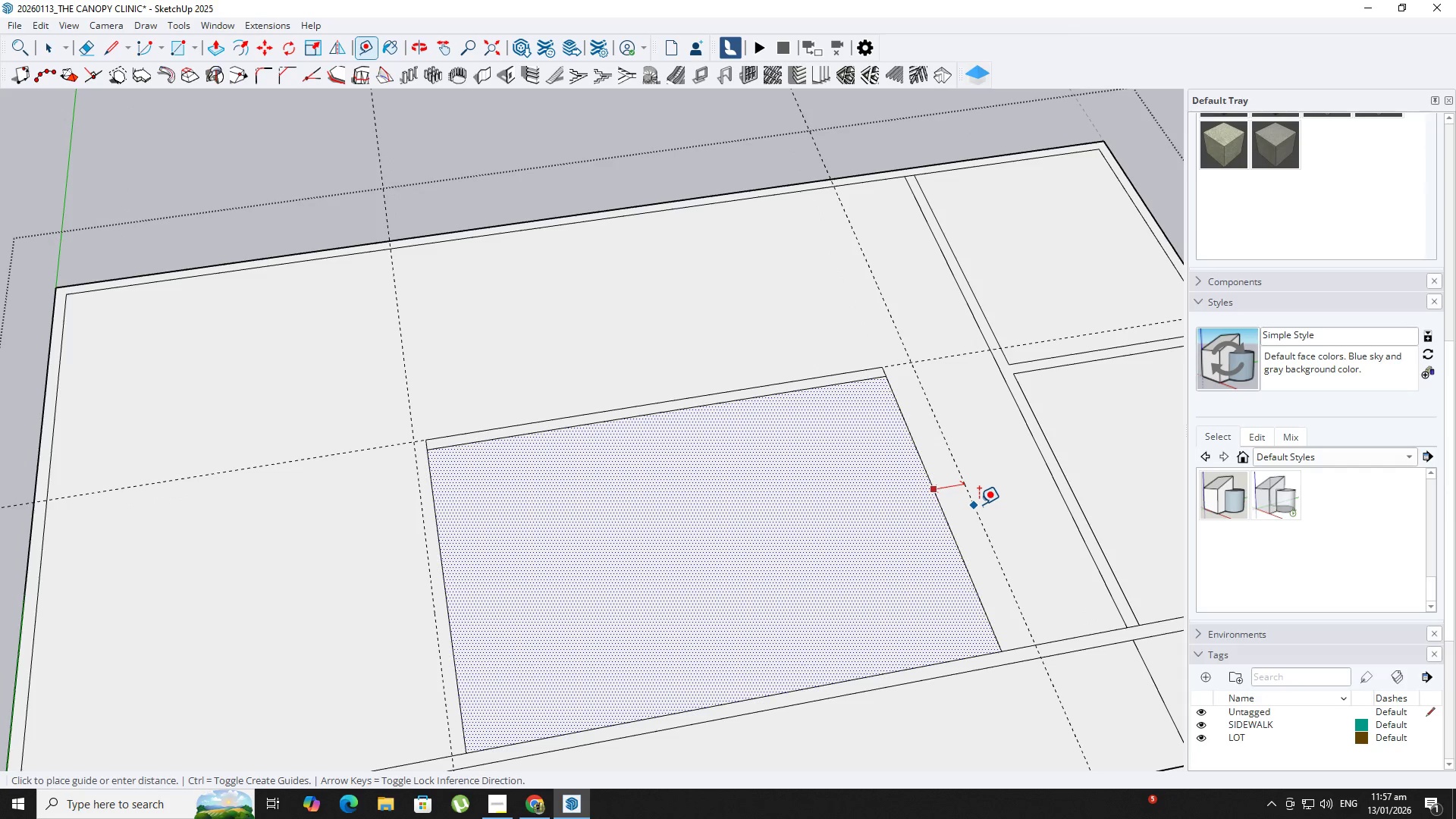 
key(NumpadEnter)
 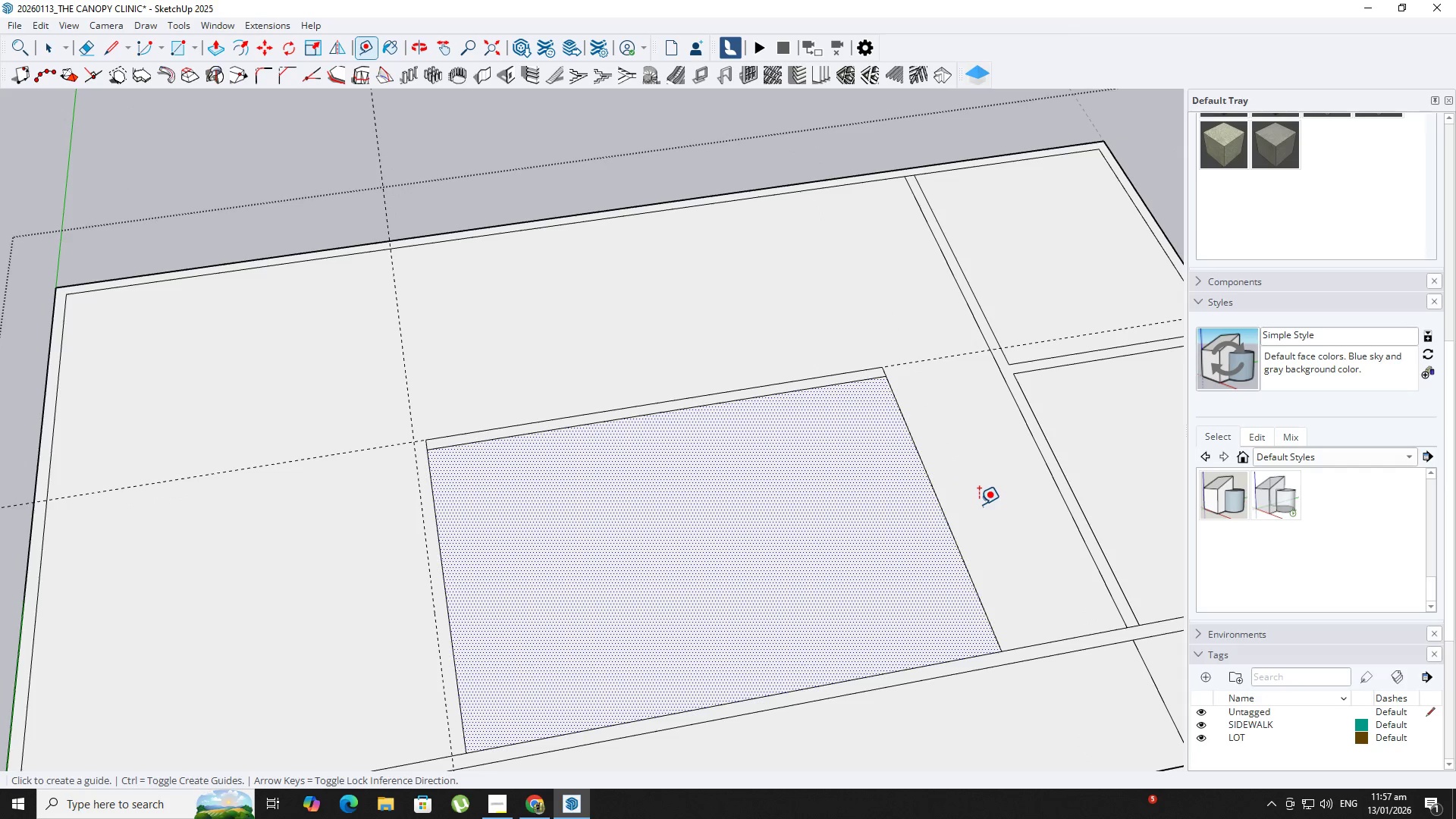 
key(Control+Z)
 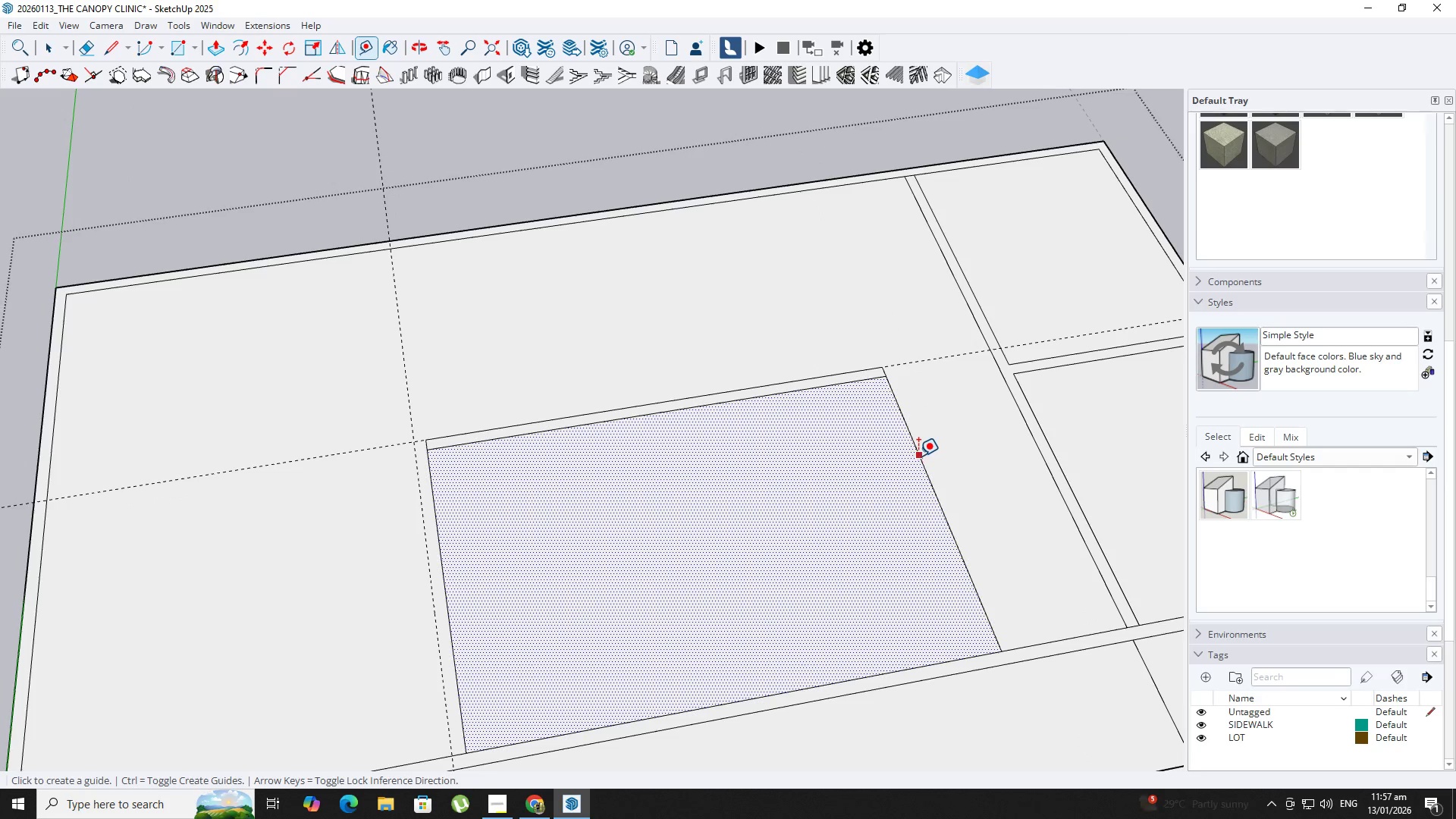 
left_click([918, 456])
 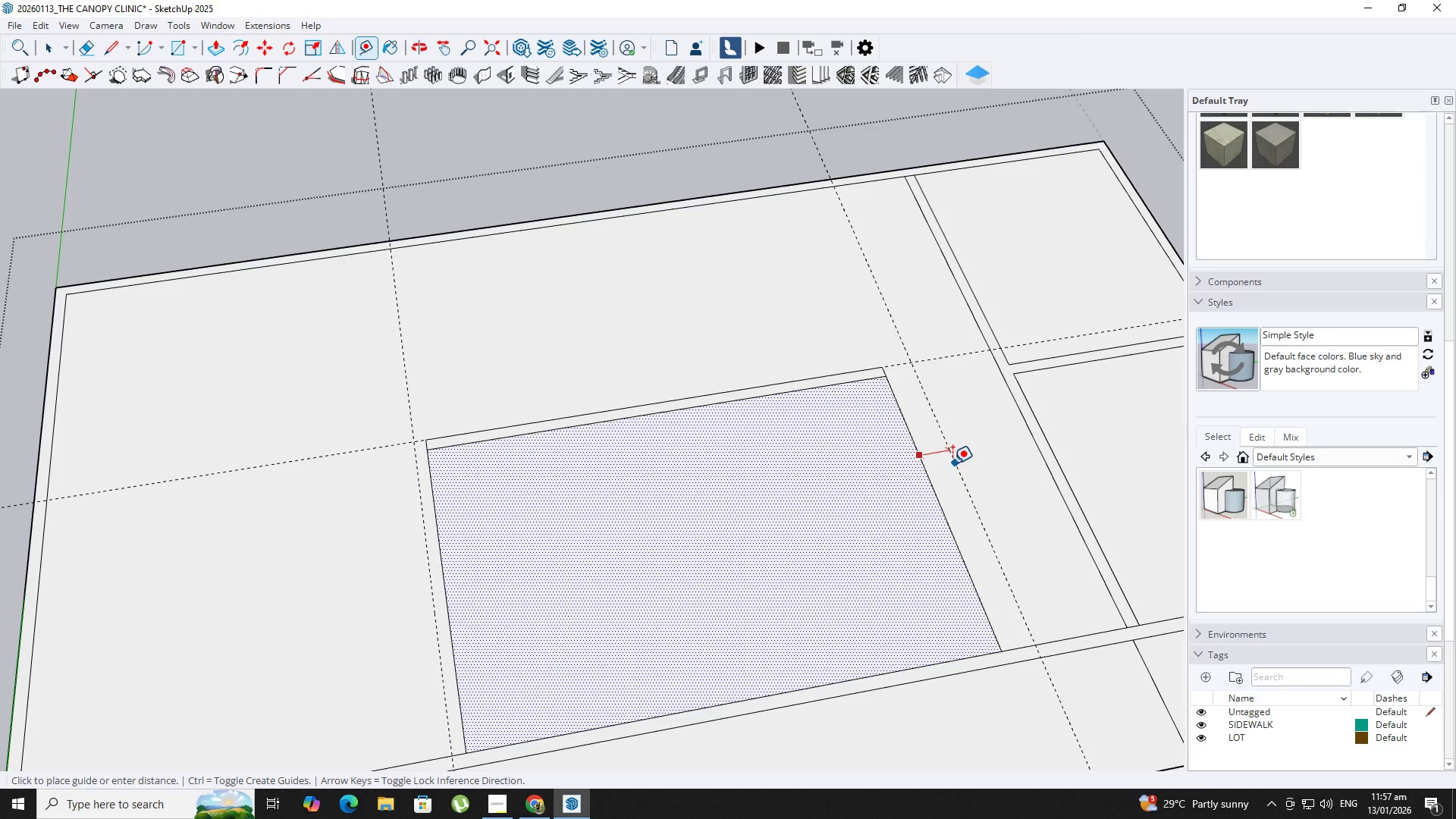 
key(NumpadDecimal)
 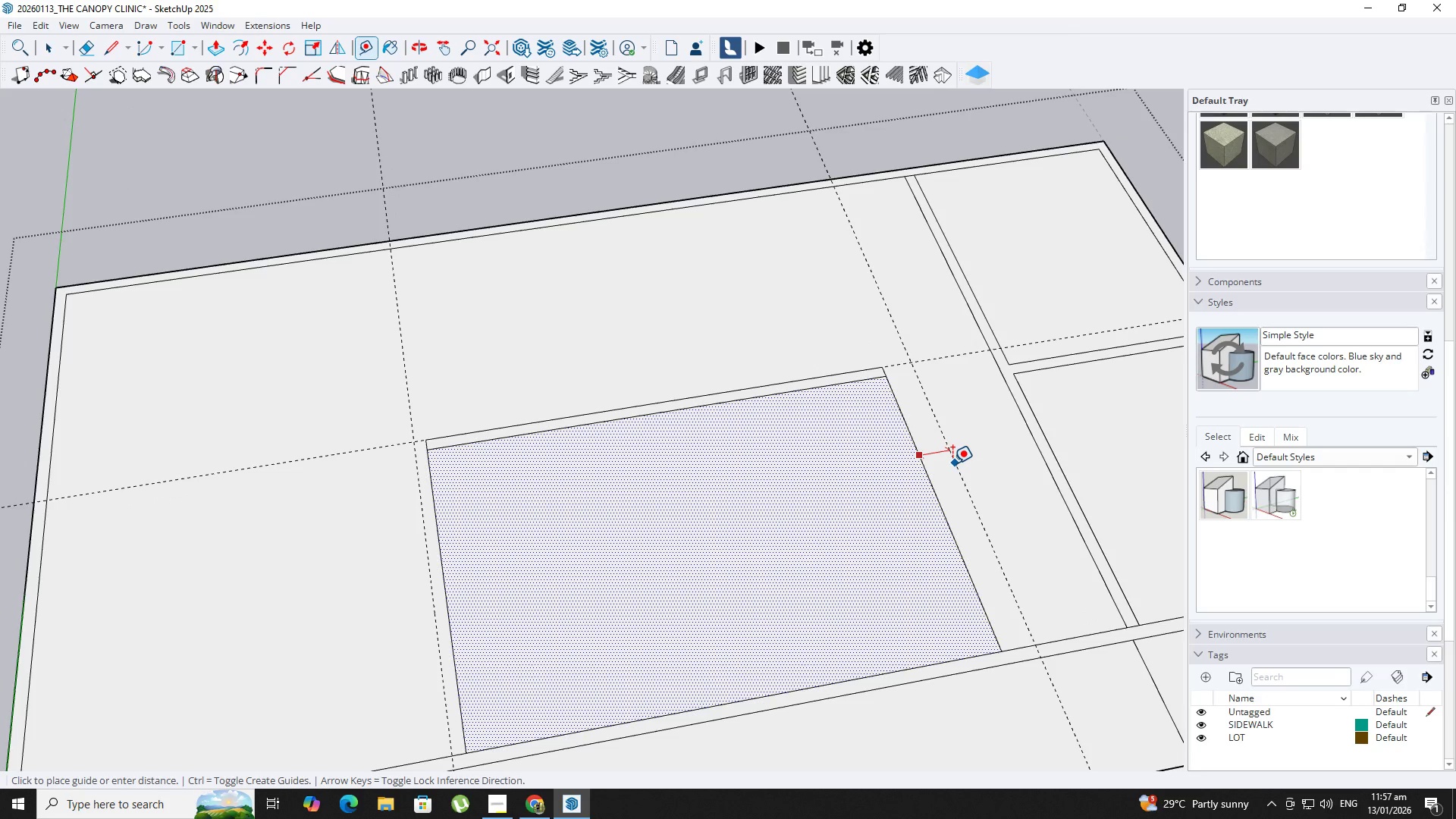 
key(Numpad1)
 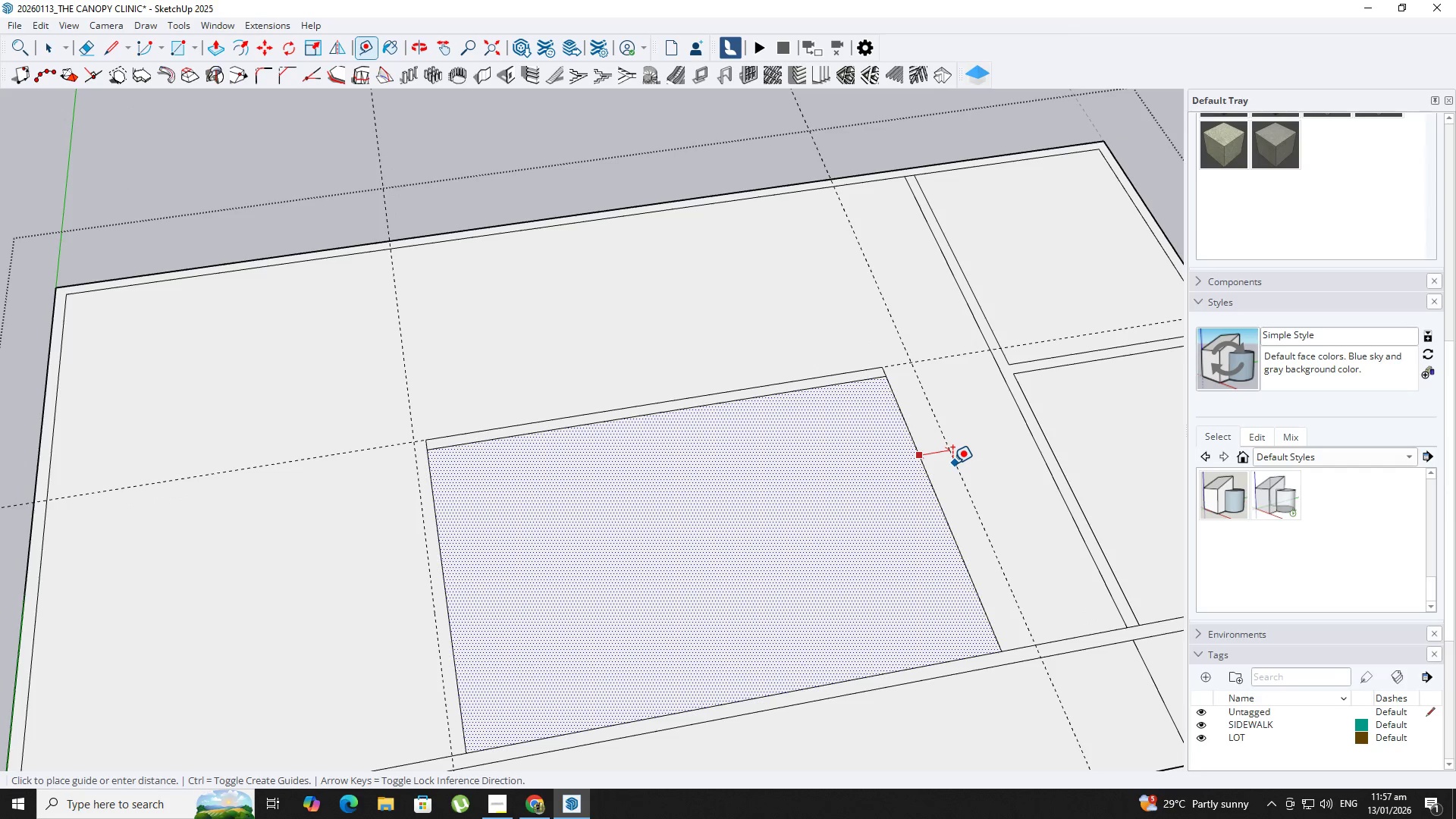 
key(Numpad5)
 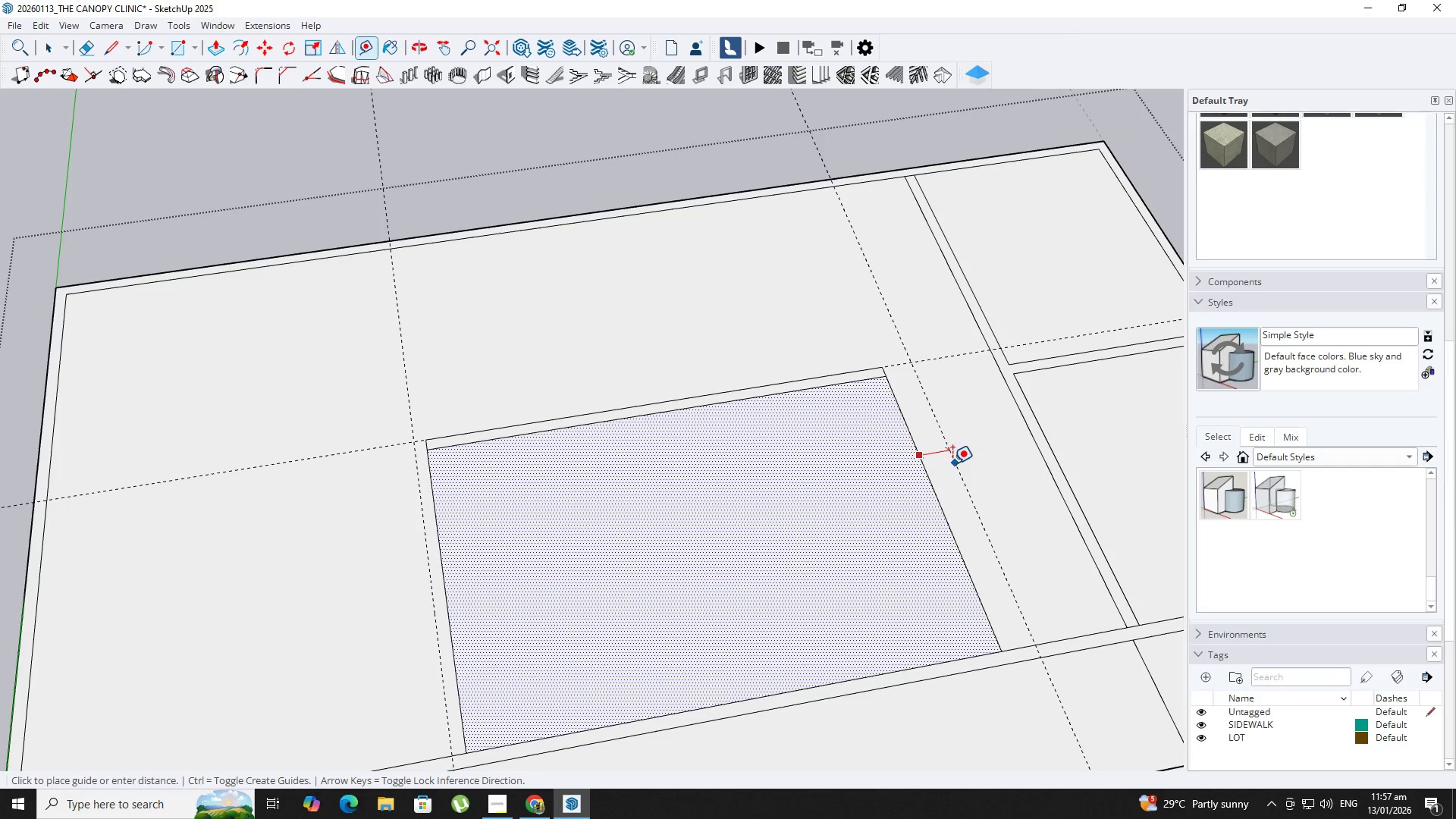 
key(NumpadEnter)
 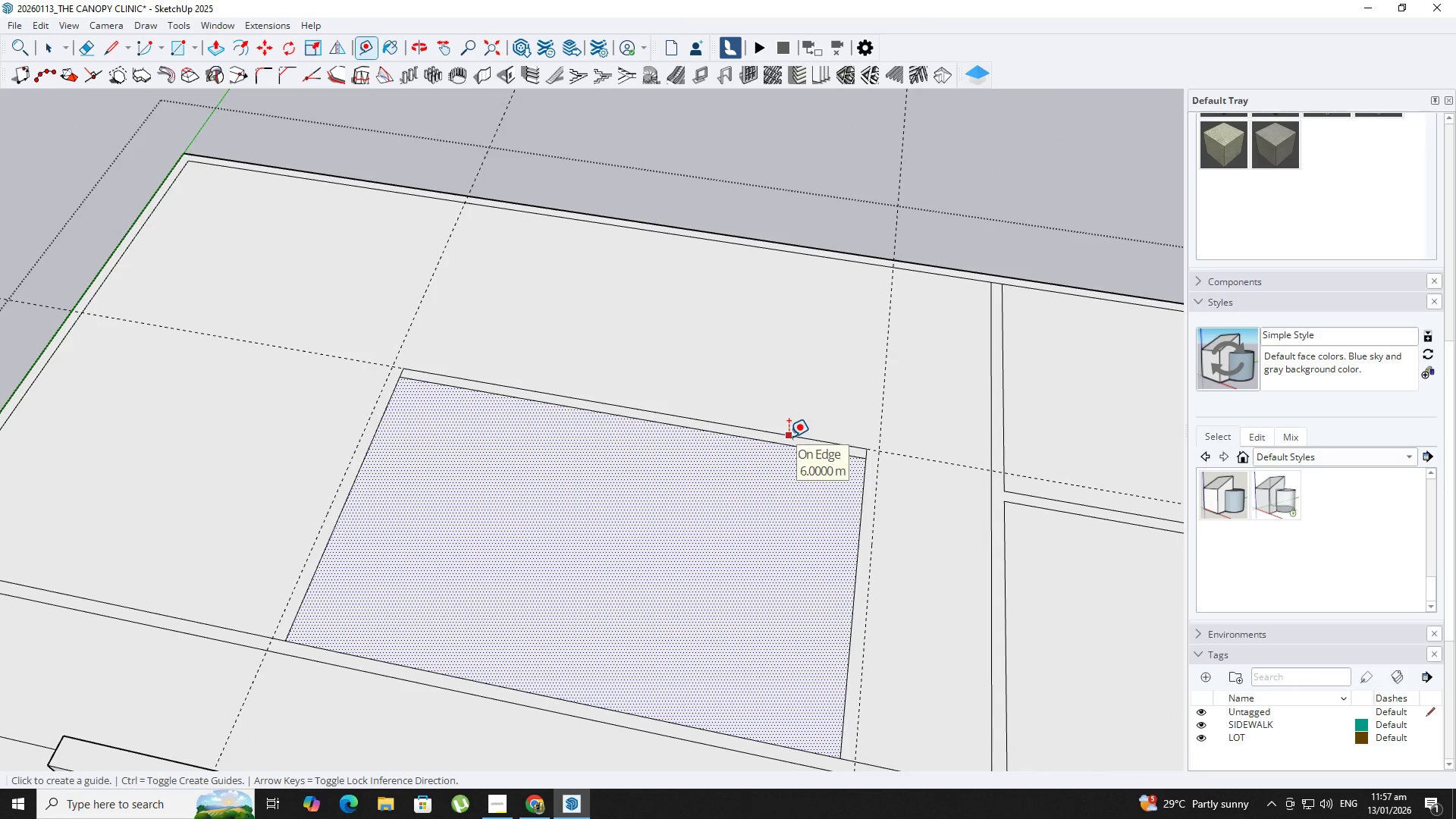 
scroll: coordinate [789, 437], scroll_direction: down, amount: 7.0
 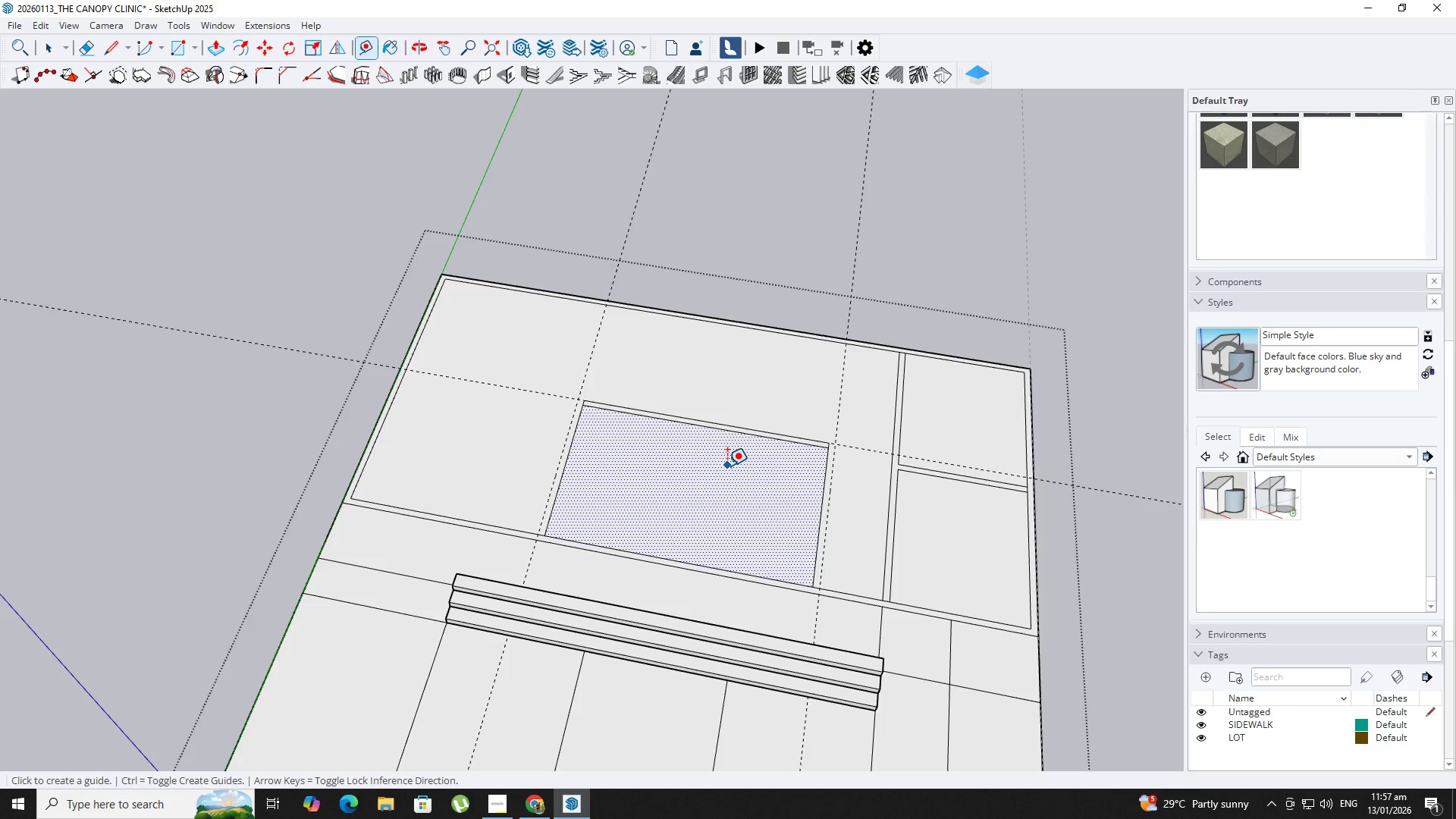 
wait(21.47)
 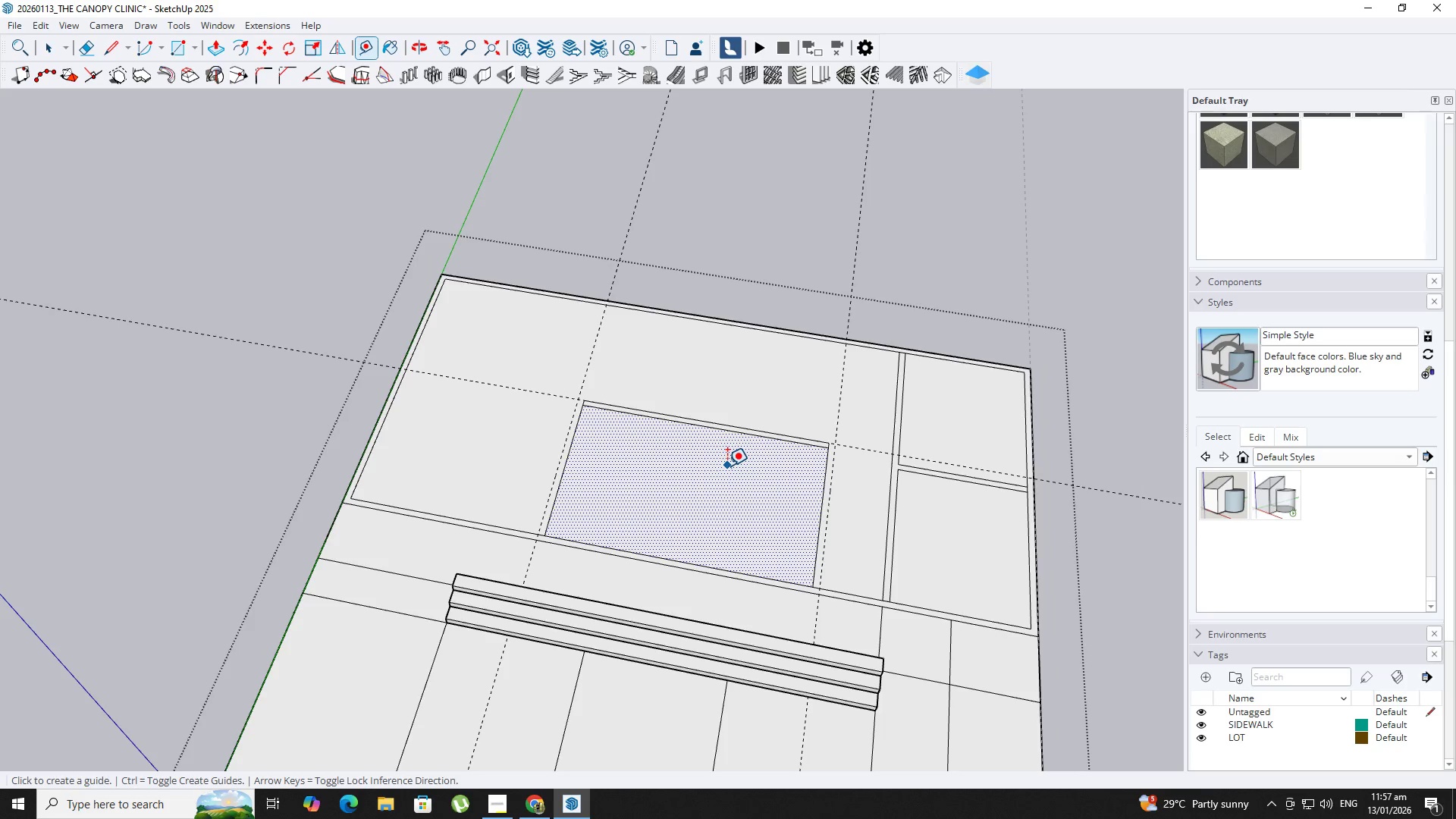 
scroll: coordinate [563, 502], scroll_direction: up, amount: 2.0
 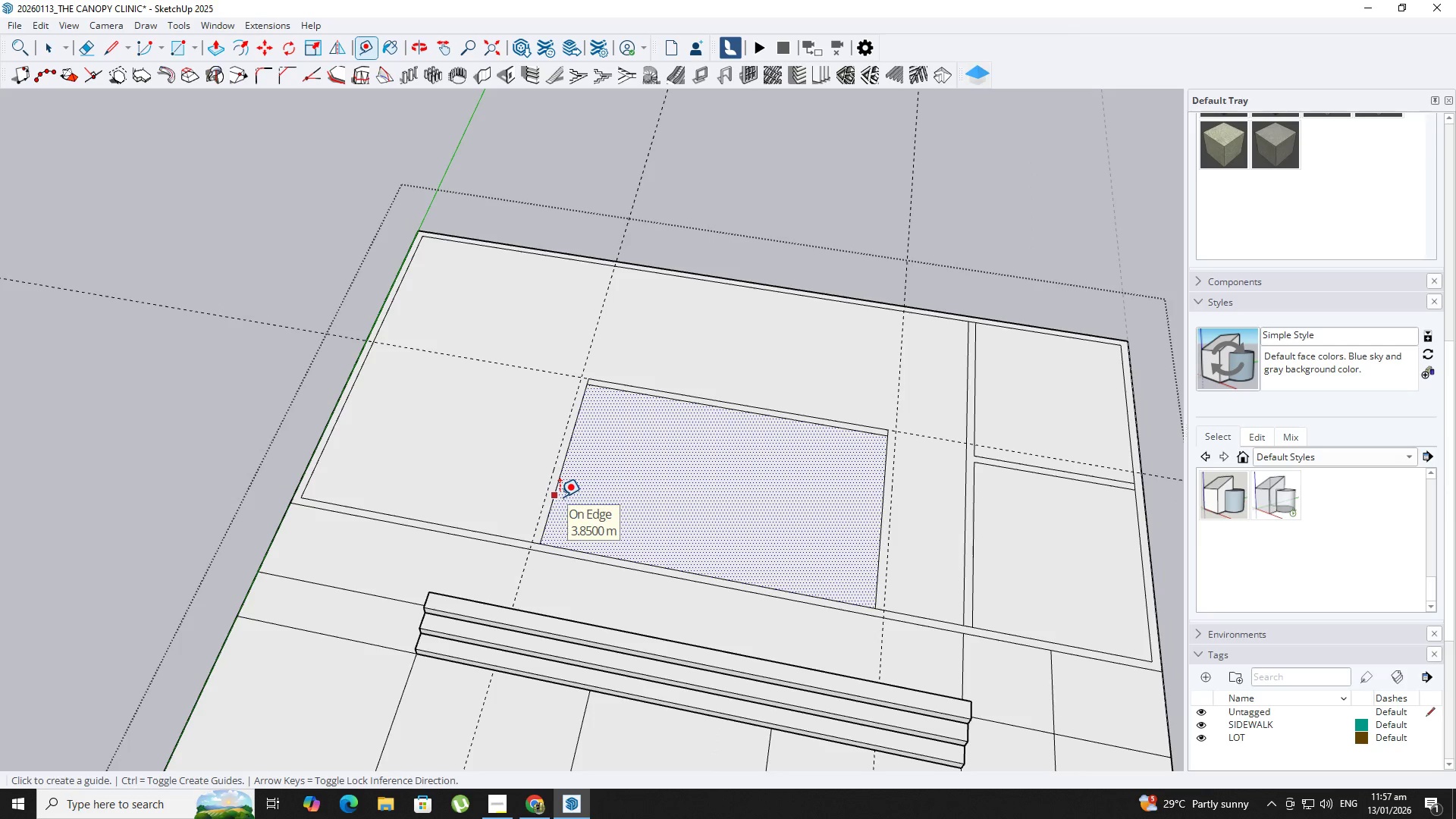 
left_click([560, 497])
 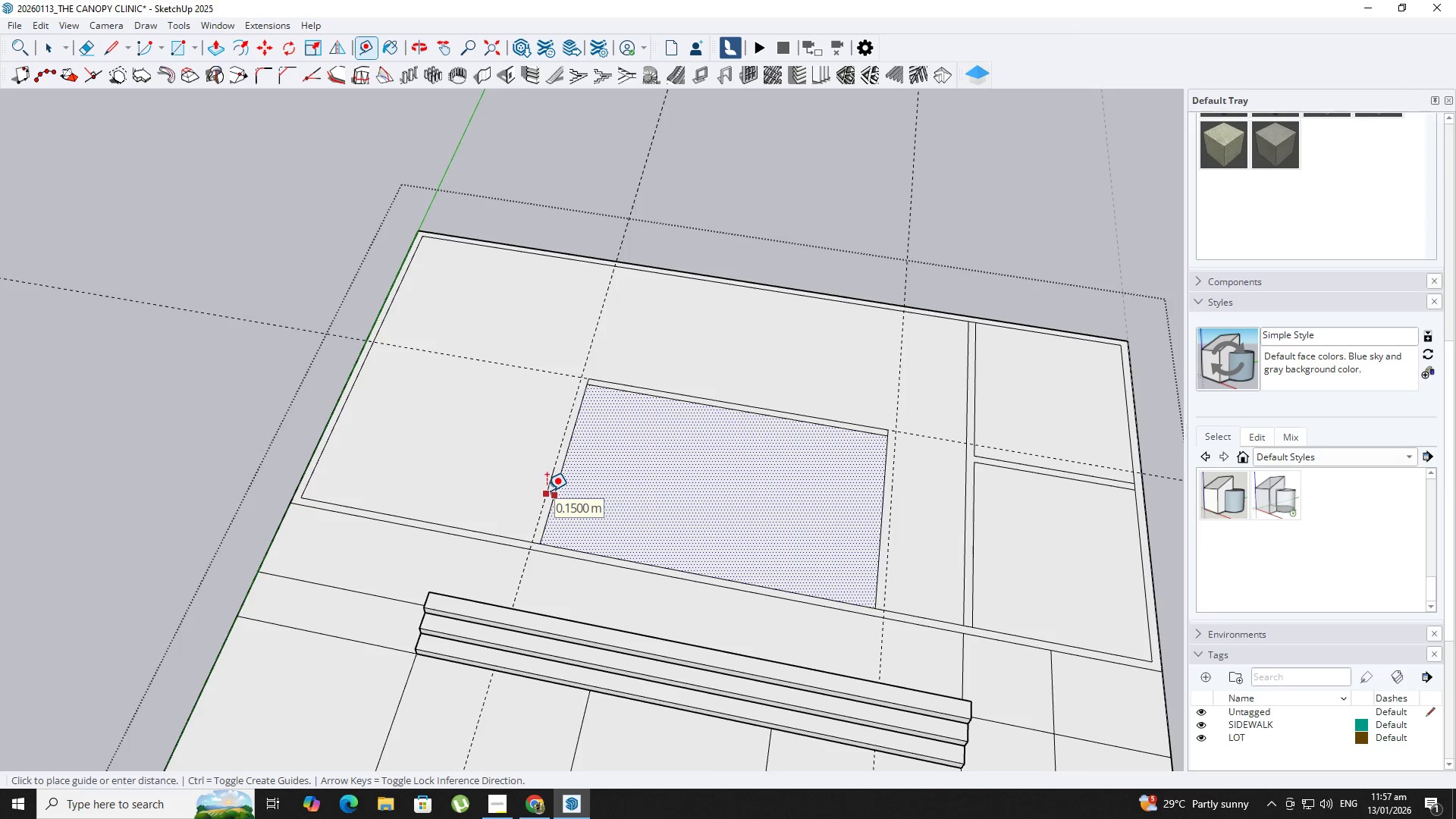 
wait(6.88)
 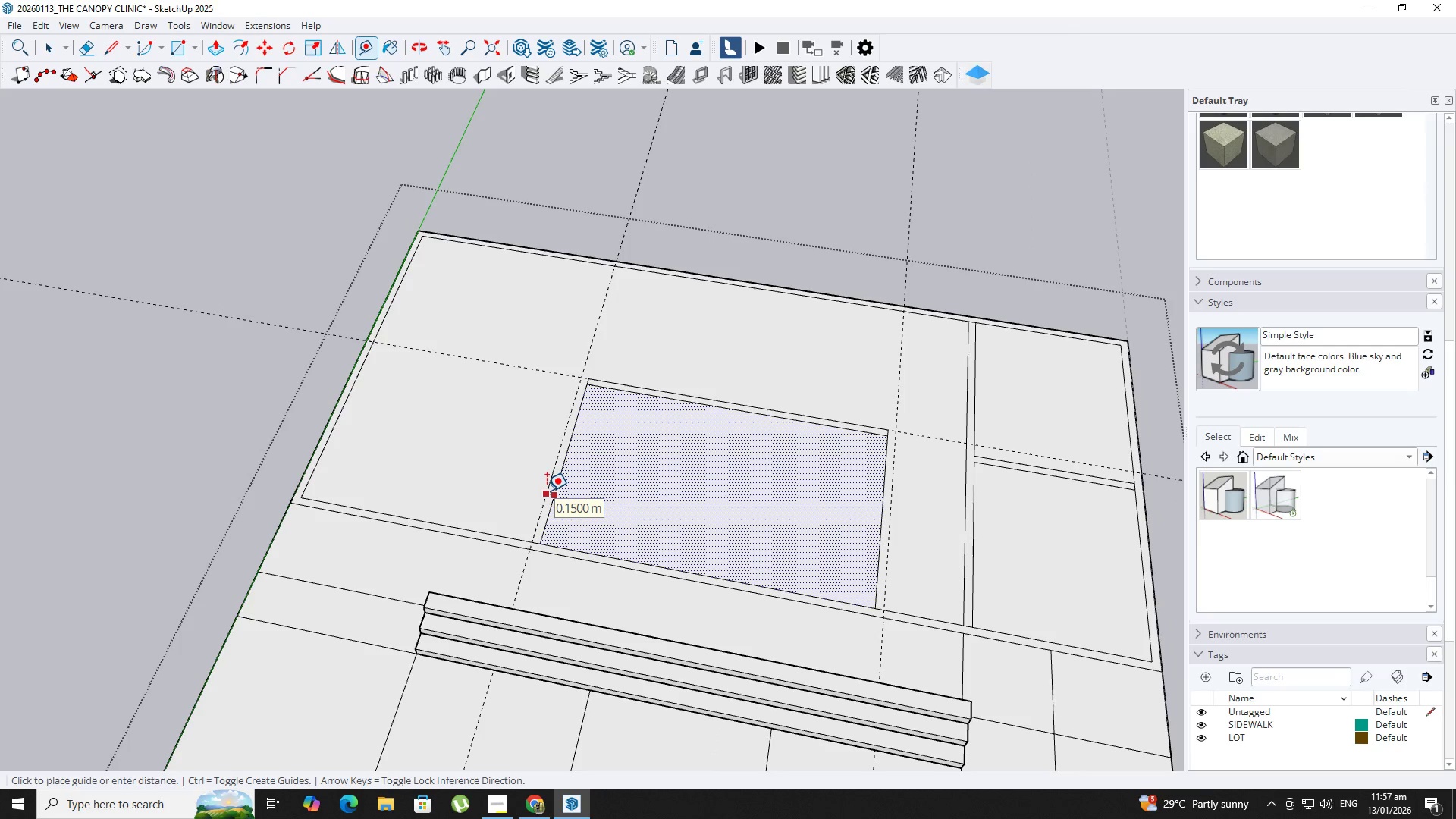 
type(ar)
 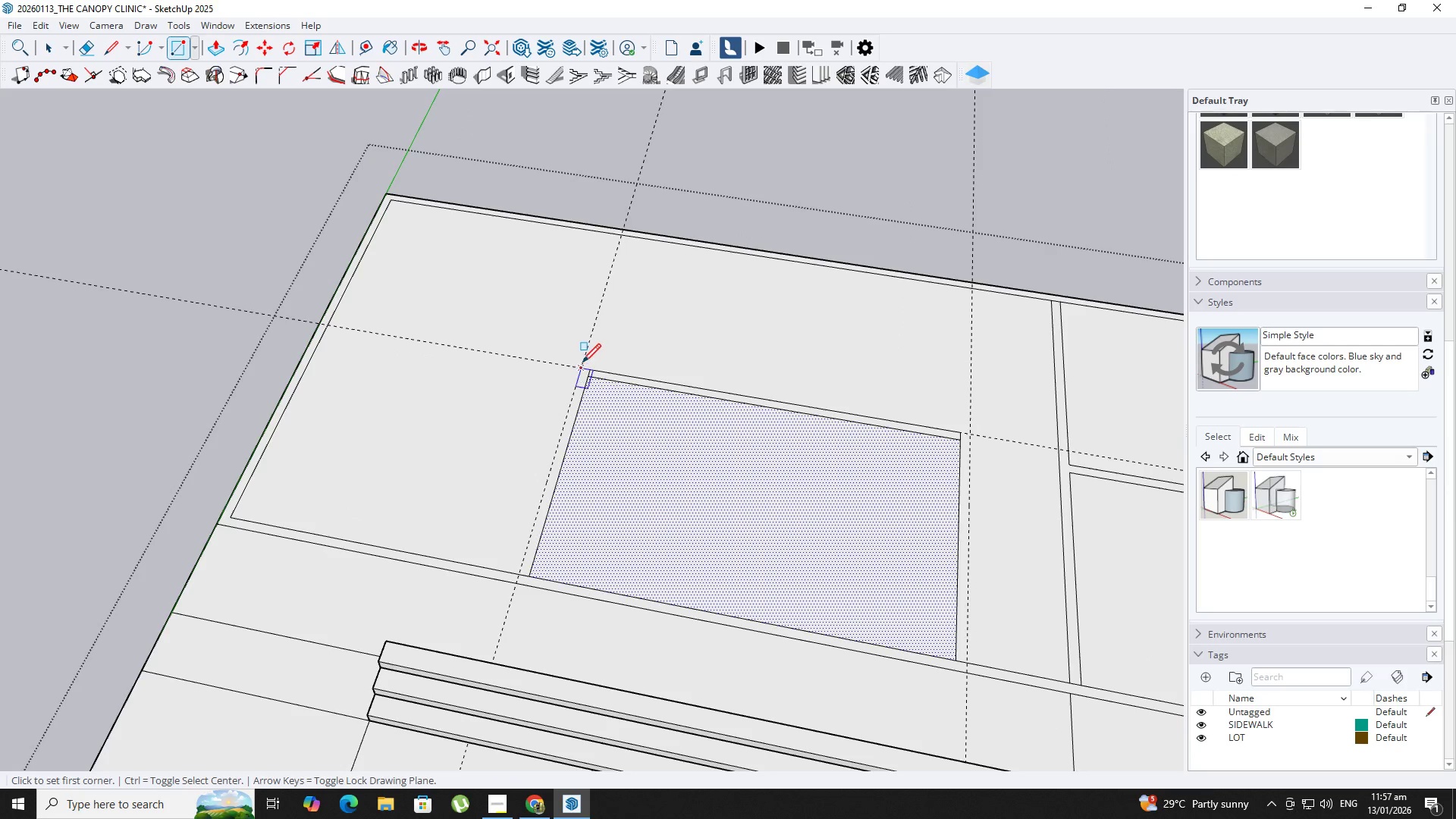 
scroll: coordinate [584, 413], scroll_direction: up, amount: 2.0
 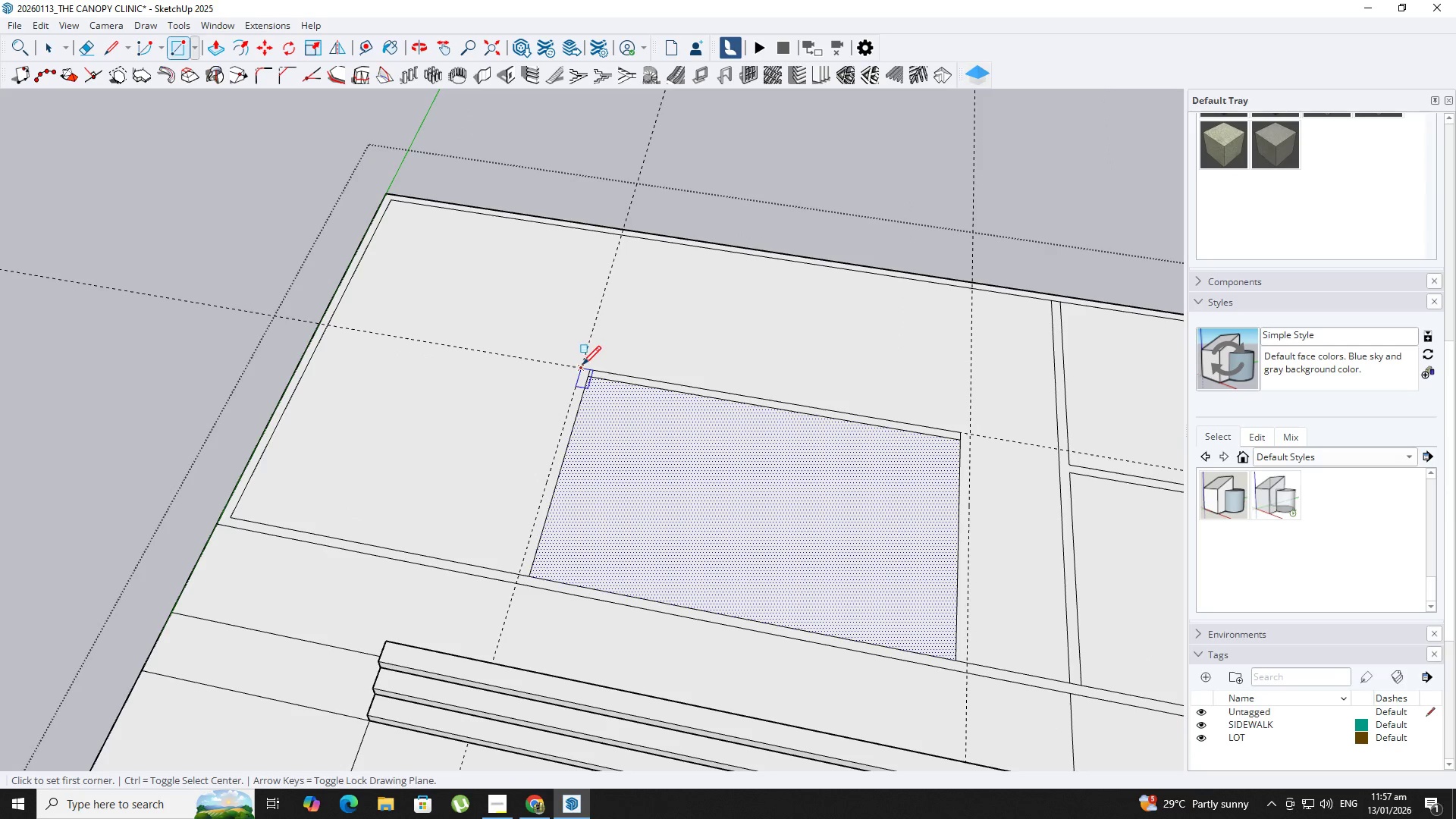 
left_click_drag(start_coordinate=[582, 367], to_coordinate=[582, 383])
 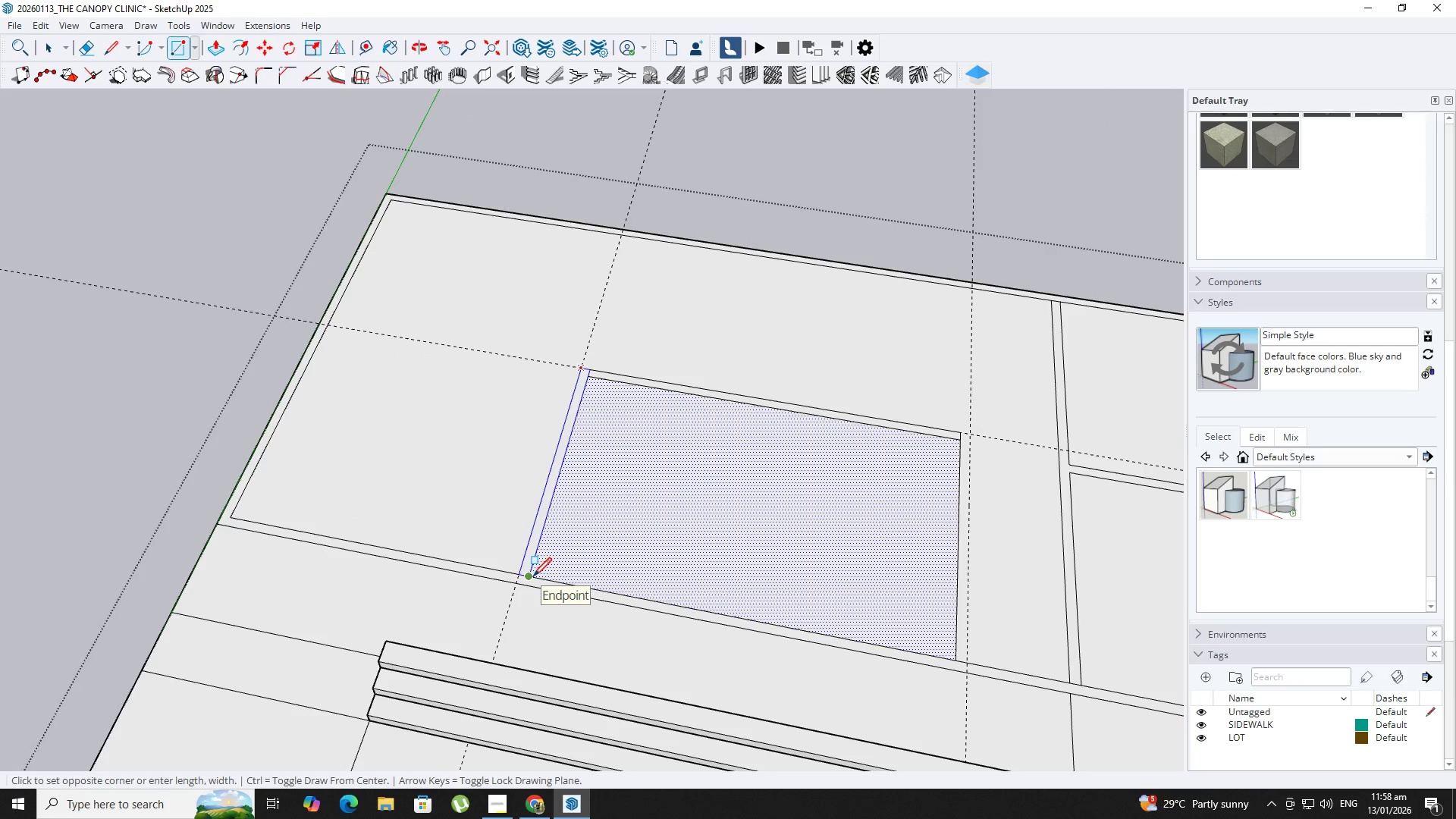 
key(Escape)
 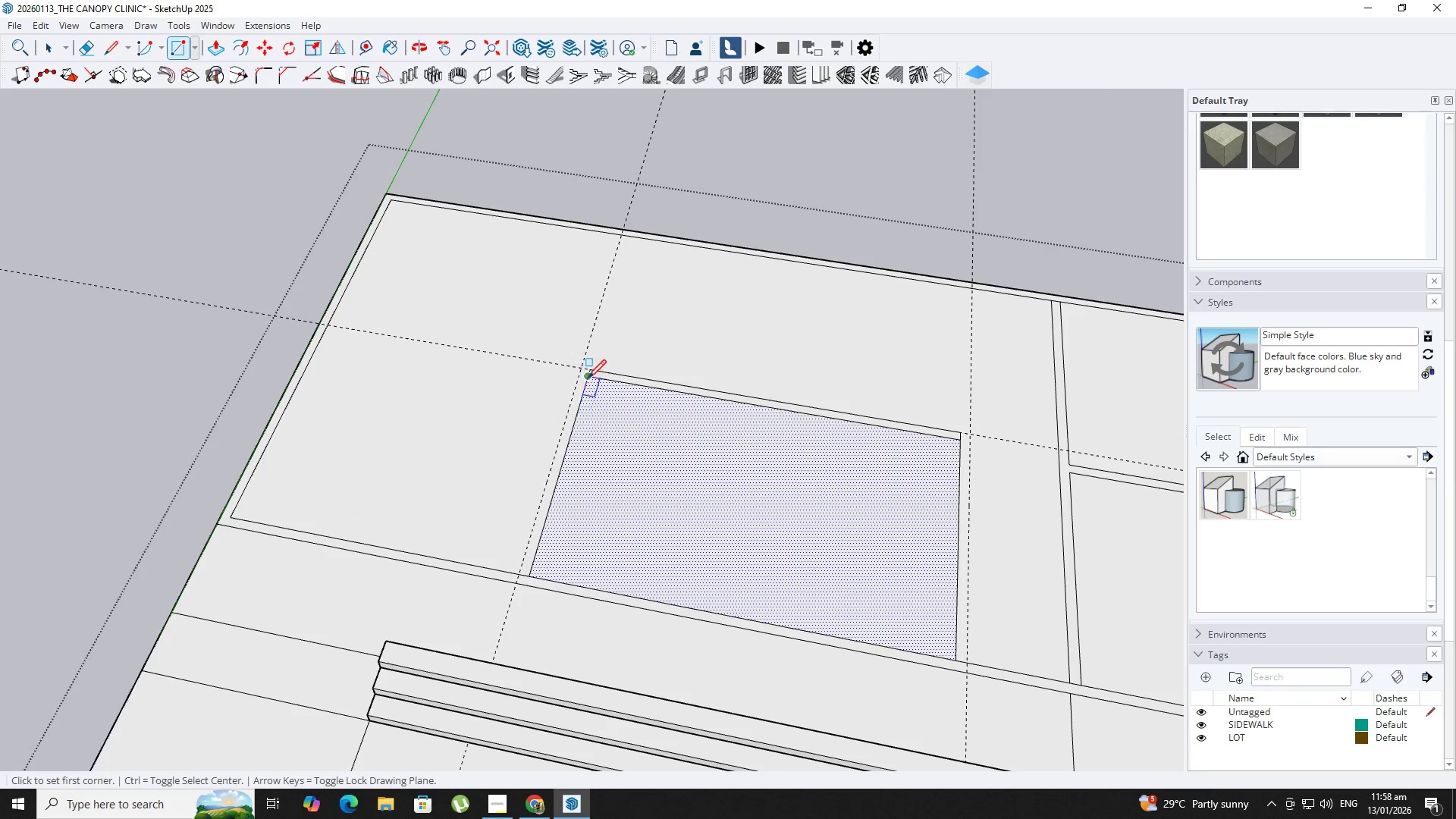 
key(T)
 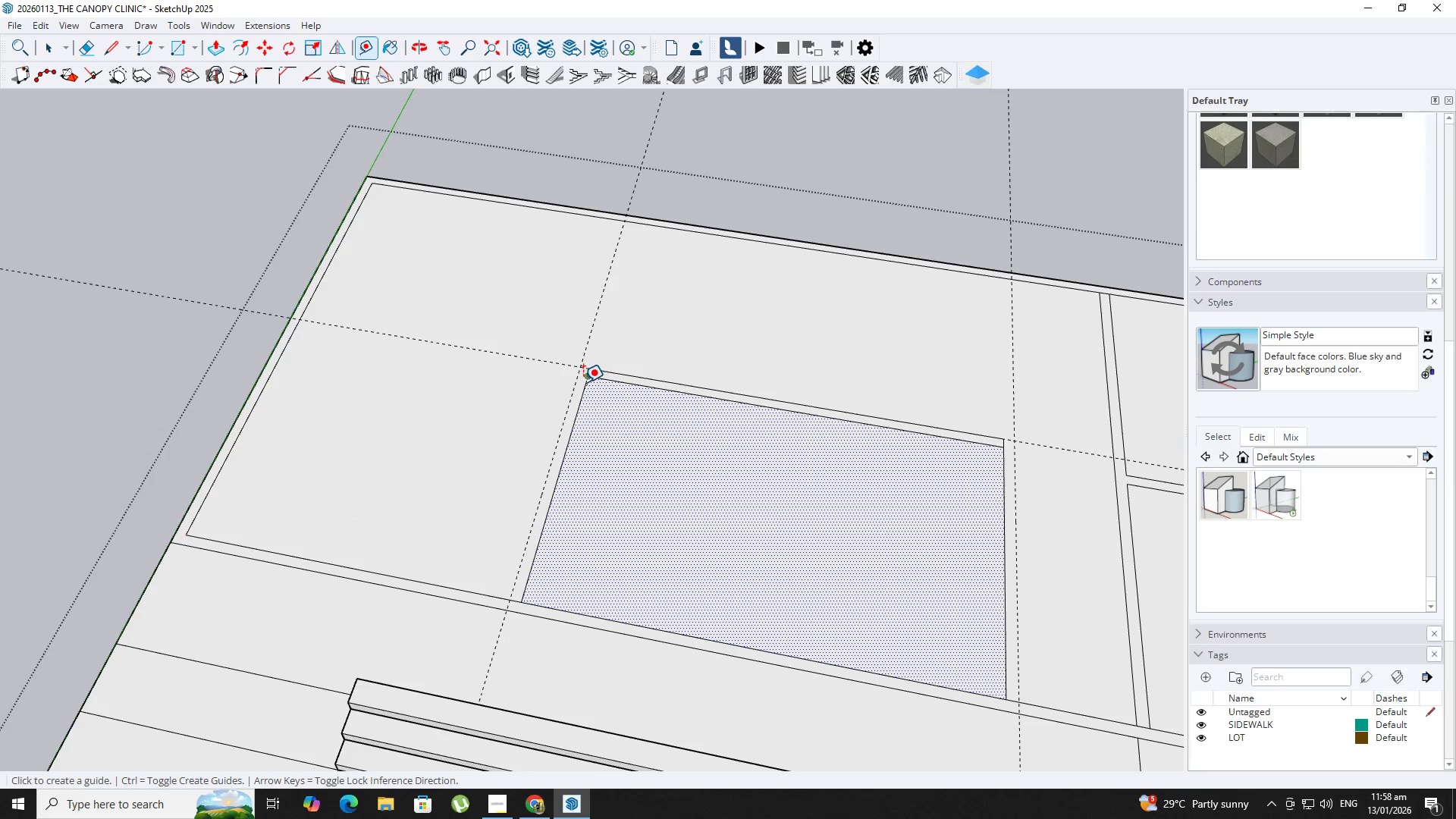 
scroll: coordinate [589, 376], scroll_direction: up, amount: 1.0
 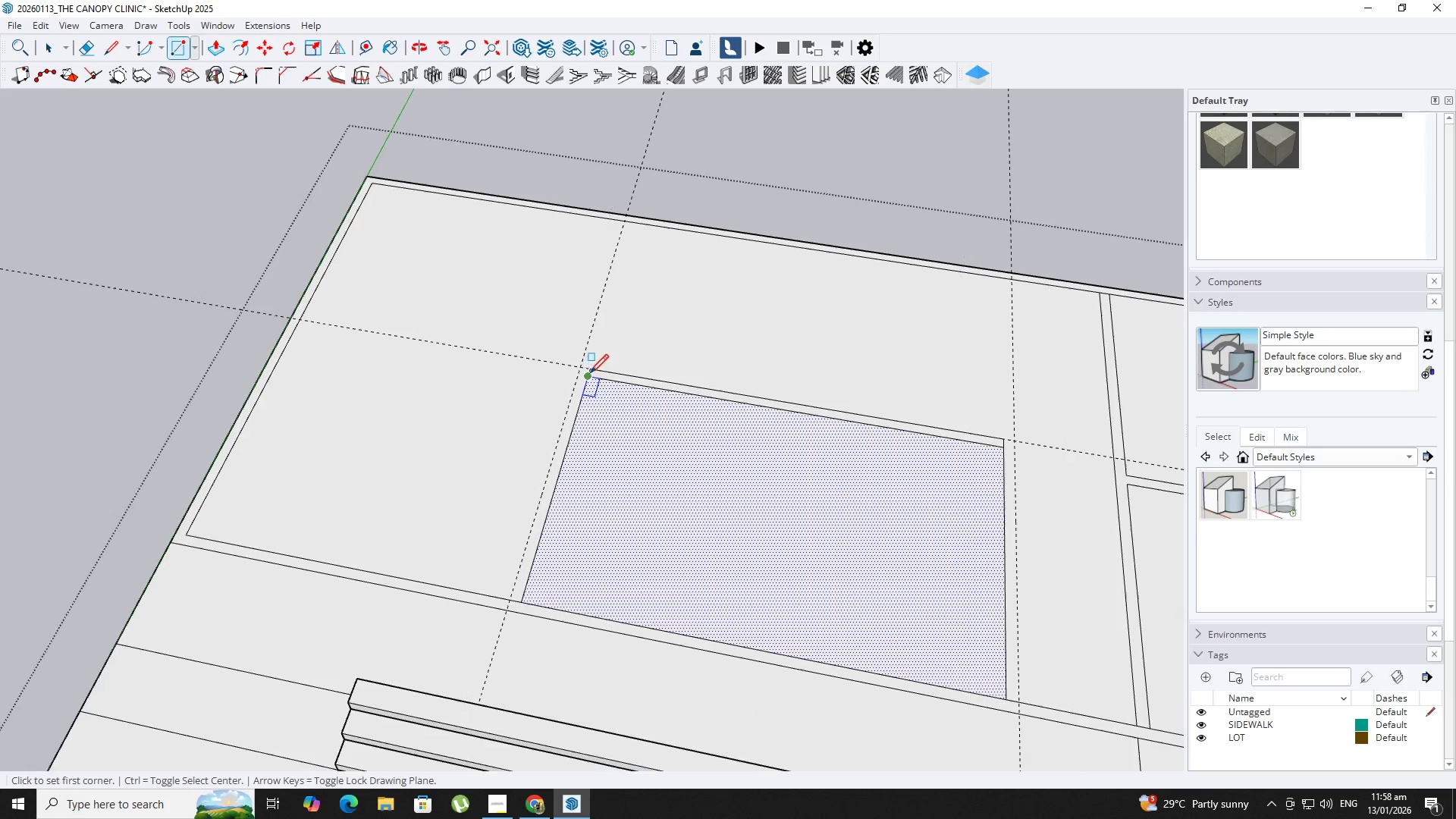 
key(R)
 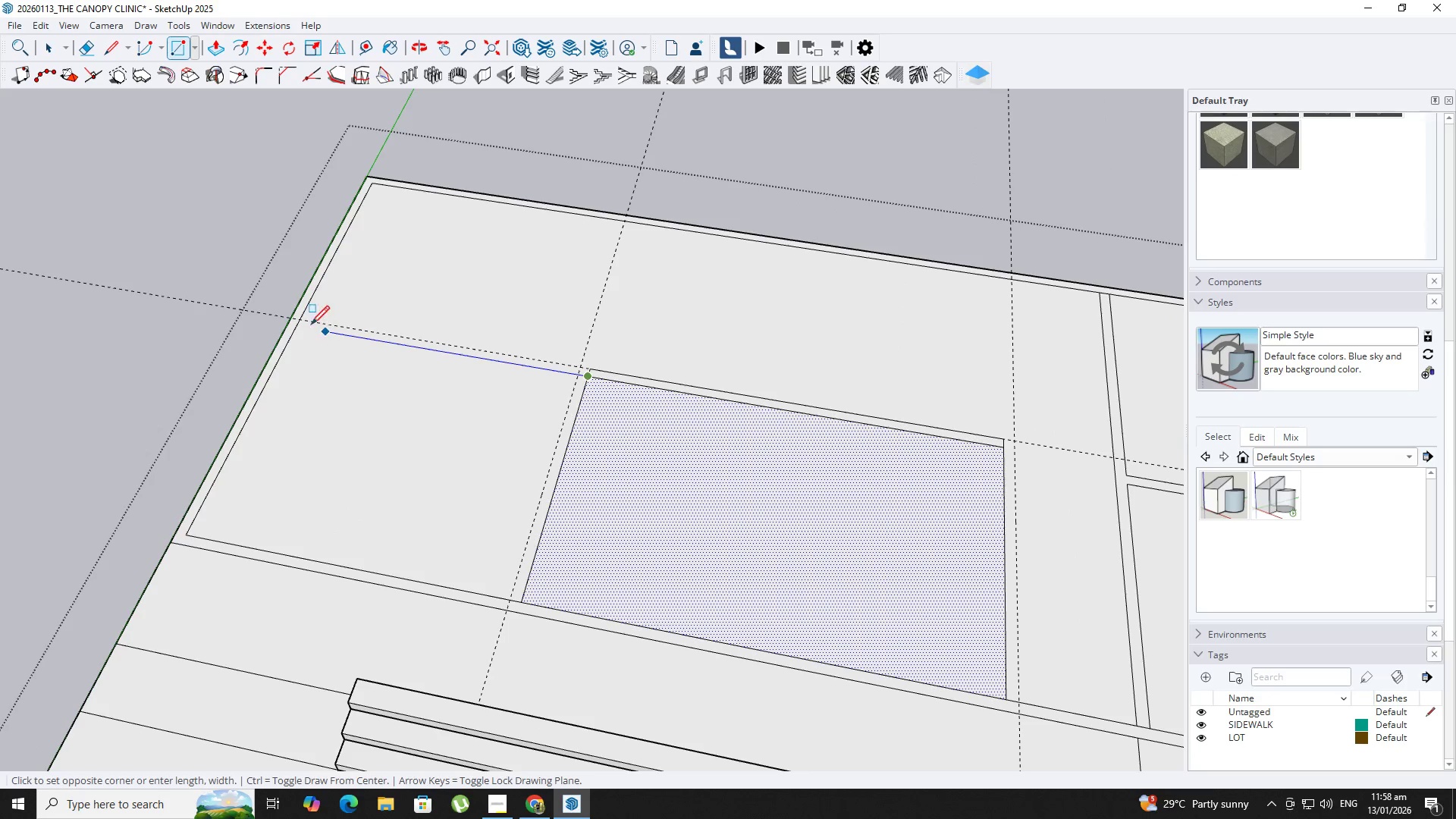 
key(E)
 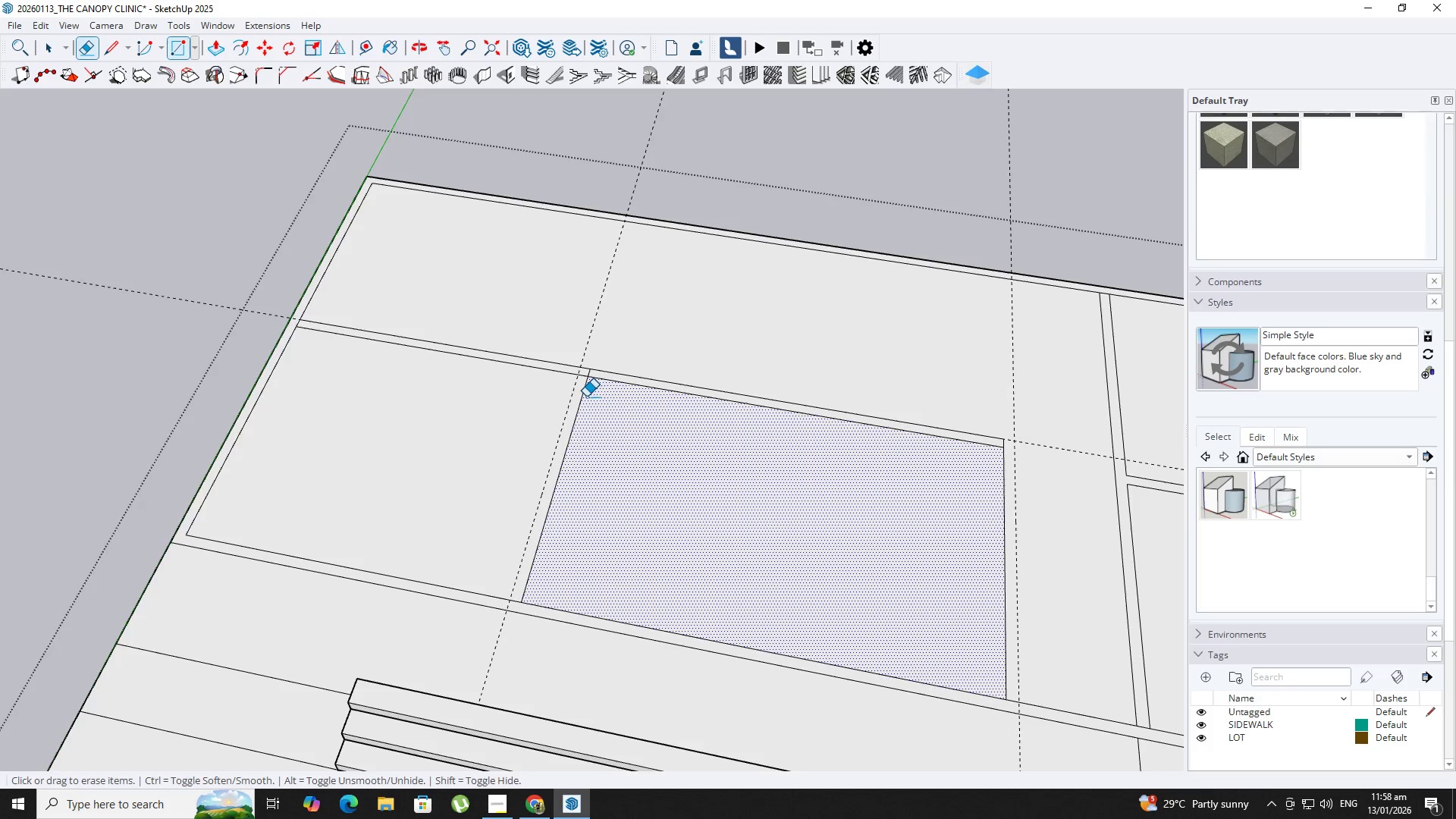 
scroll: coordinate [588, 371], scroll_direction: up, amount: 4.0
 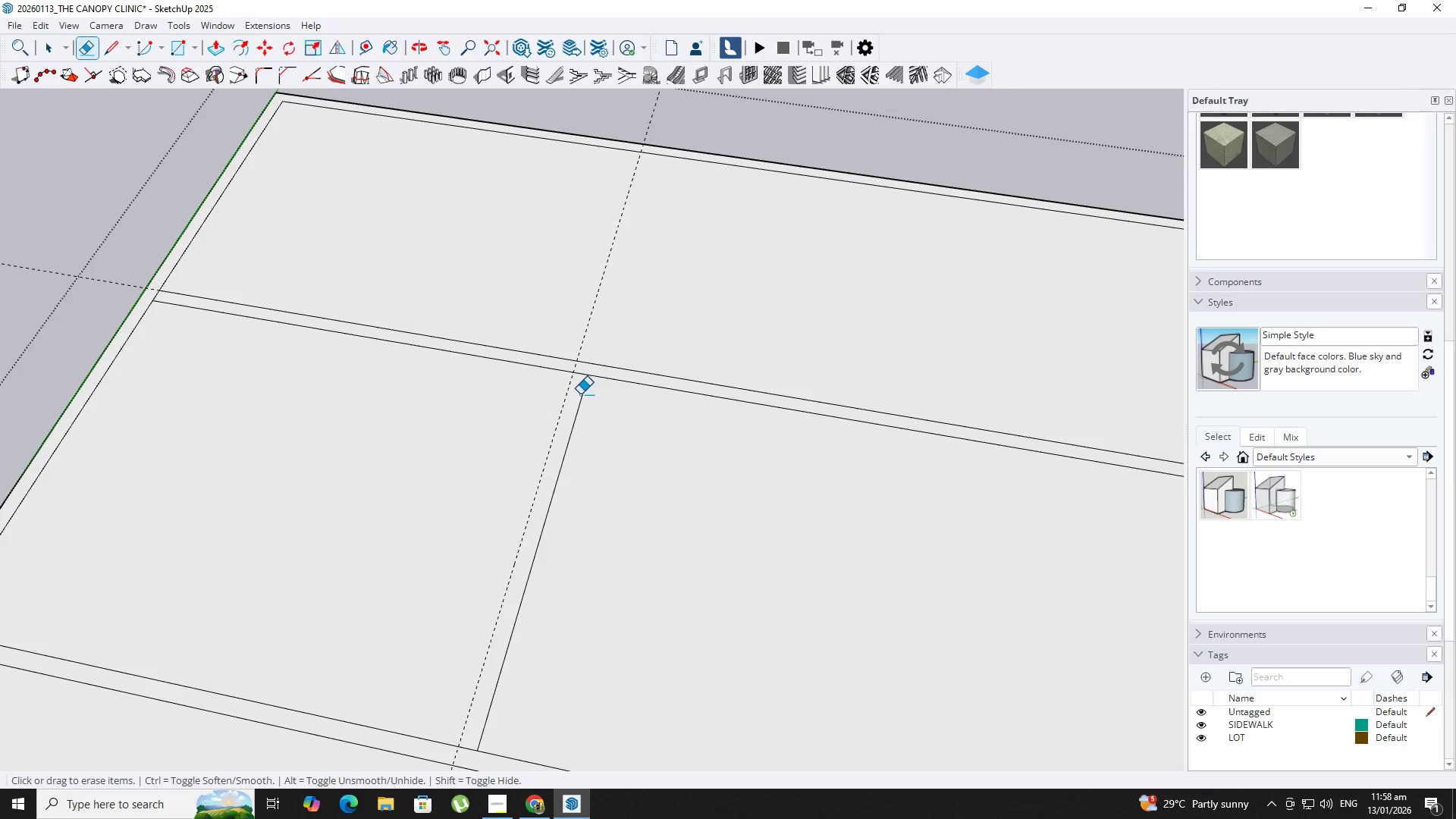 
left_click_drag(start_coordinate=[583, 396], to_coordinate=[594, 401])
 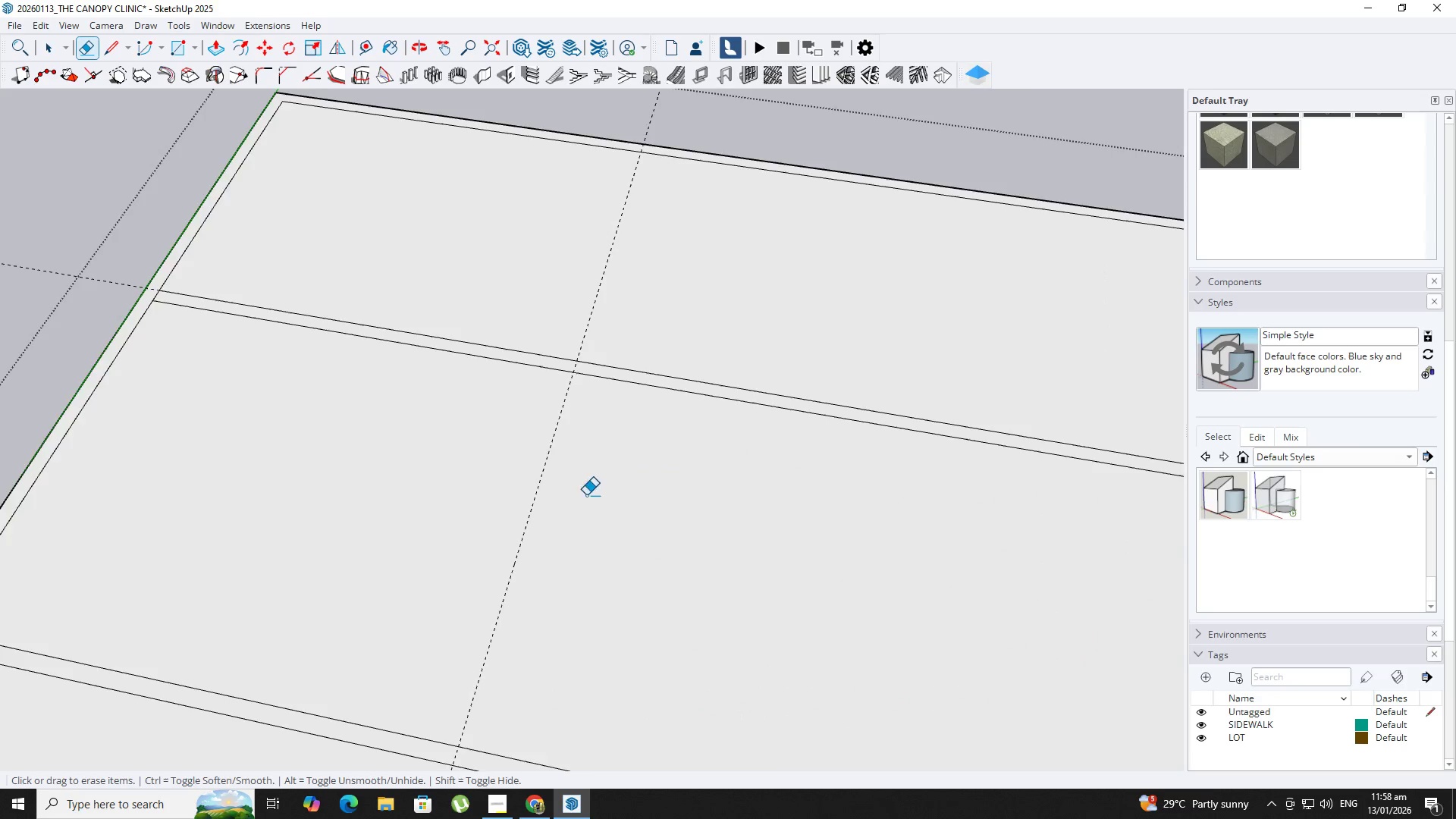 
key(T)
 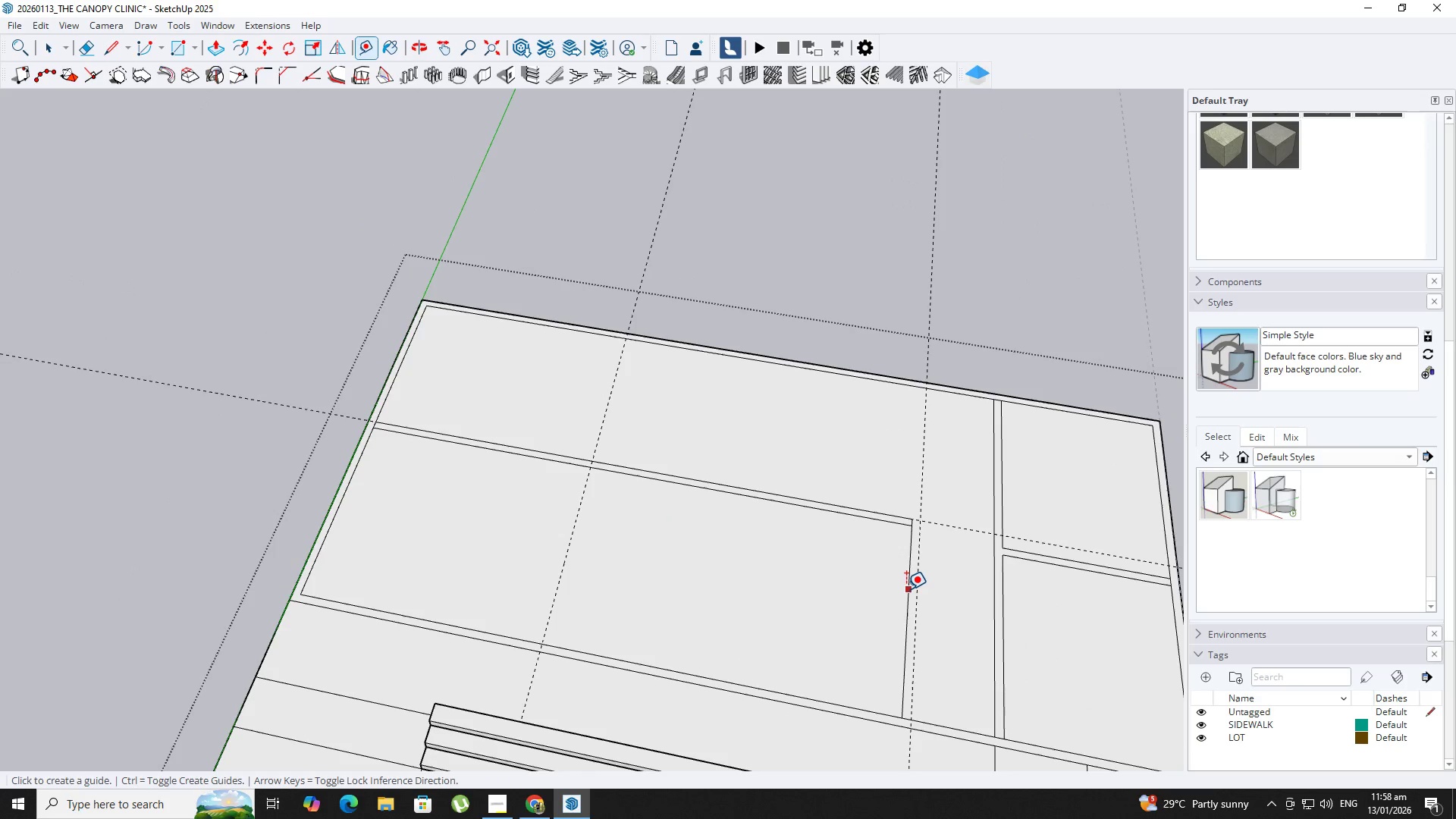 
scroll: coordinate [657, 595], scroll_direction: down, amount: 8.0
 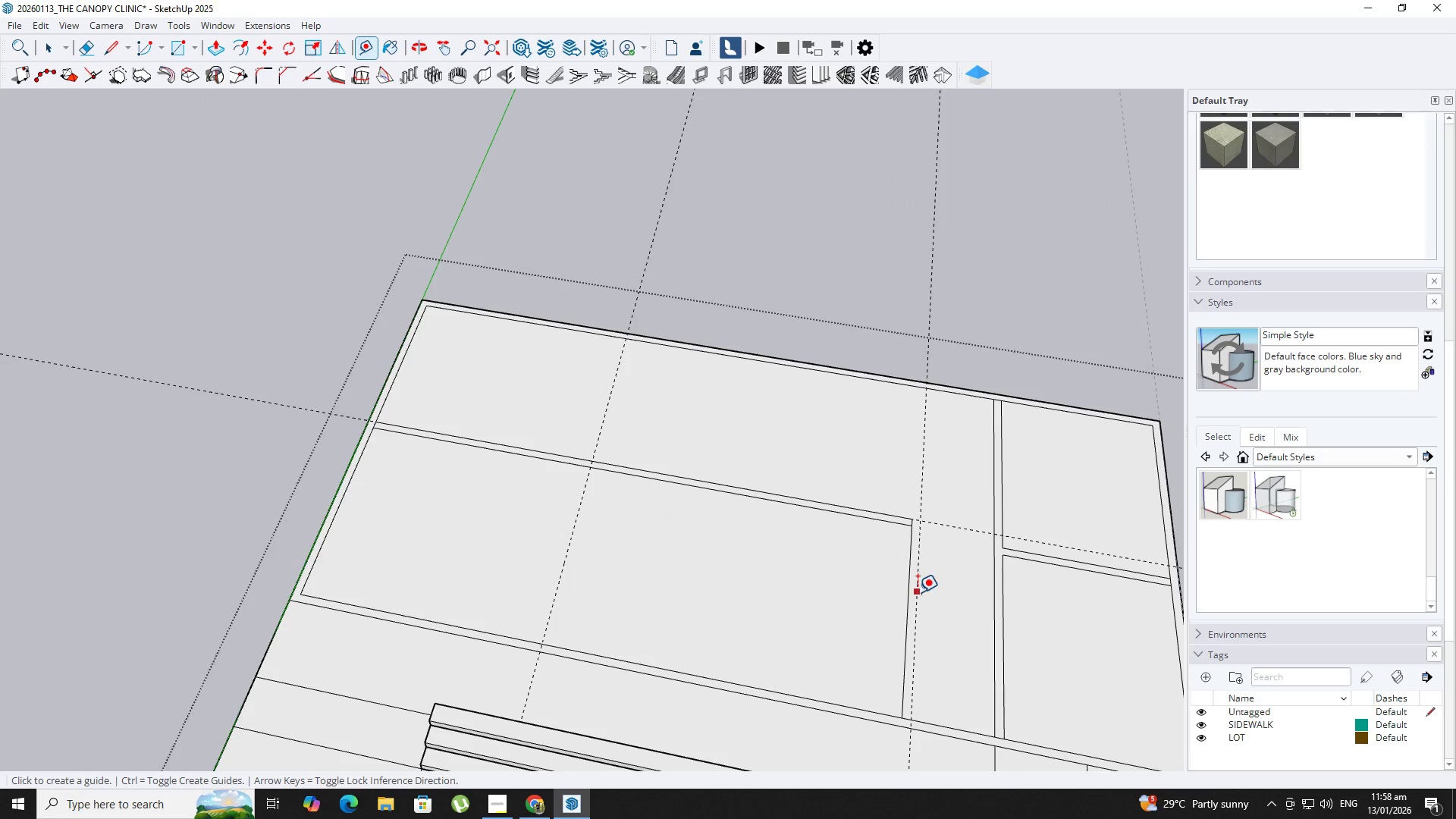 
left_click([906, 589])
 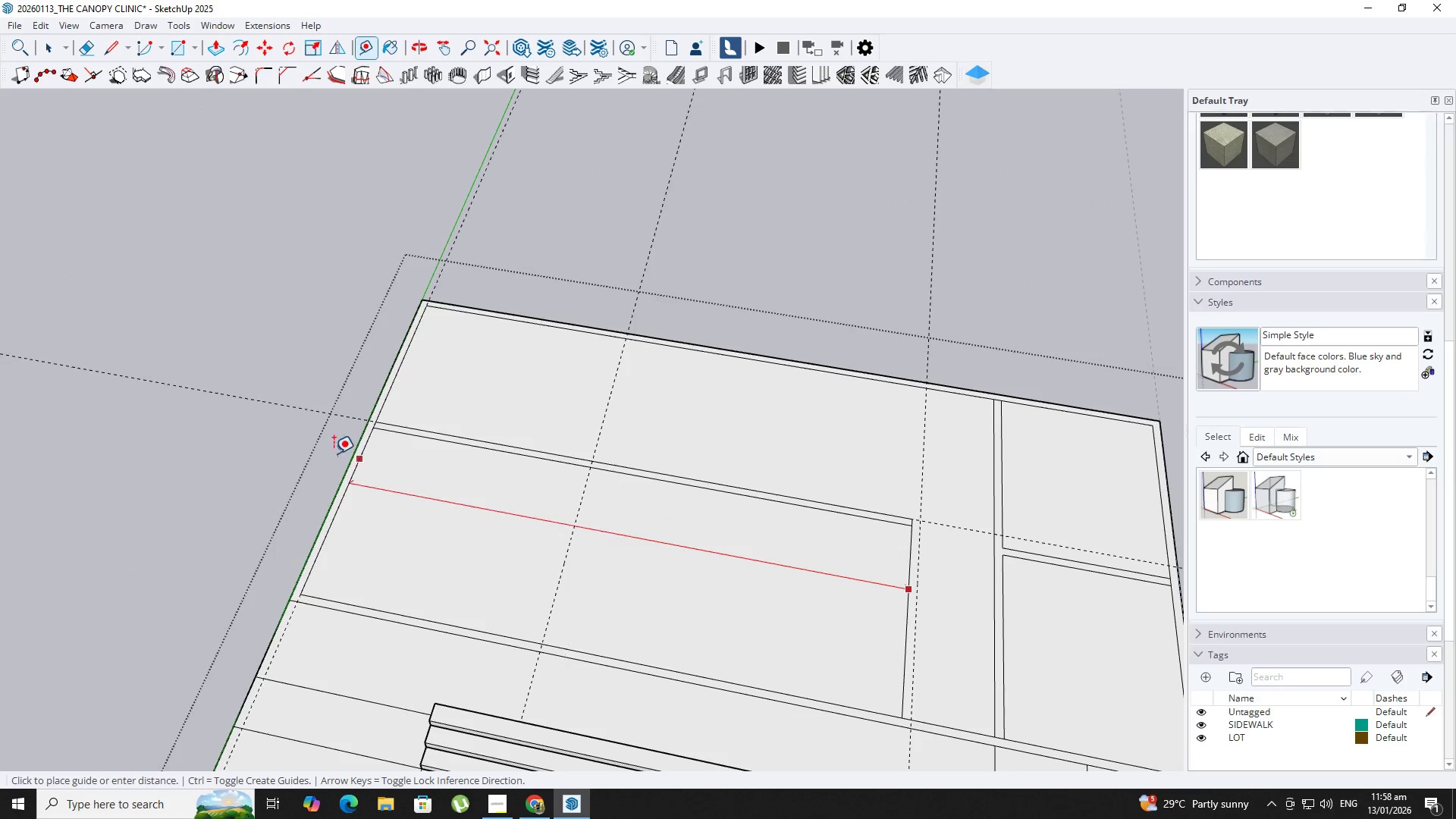 
mouse_move([366, 464])
 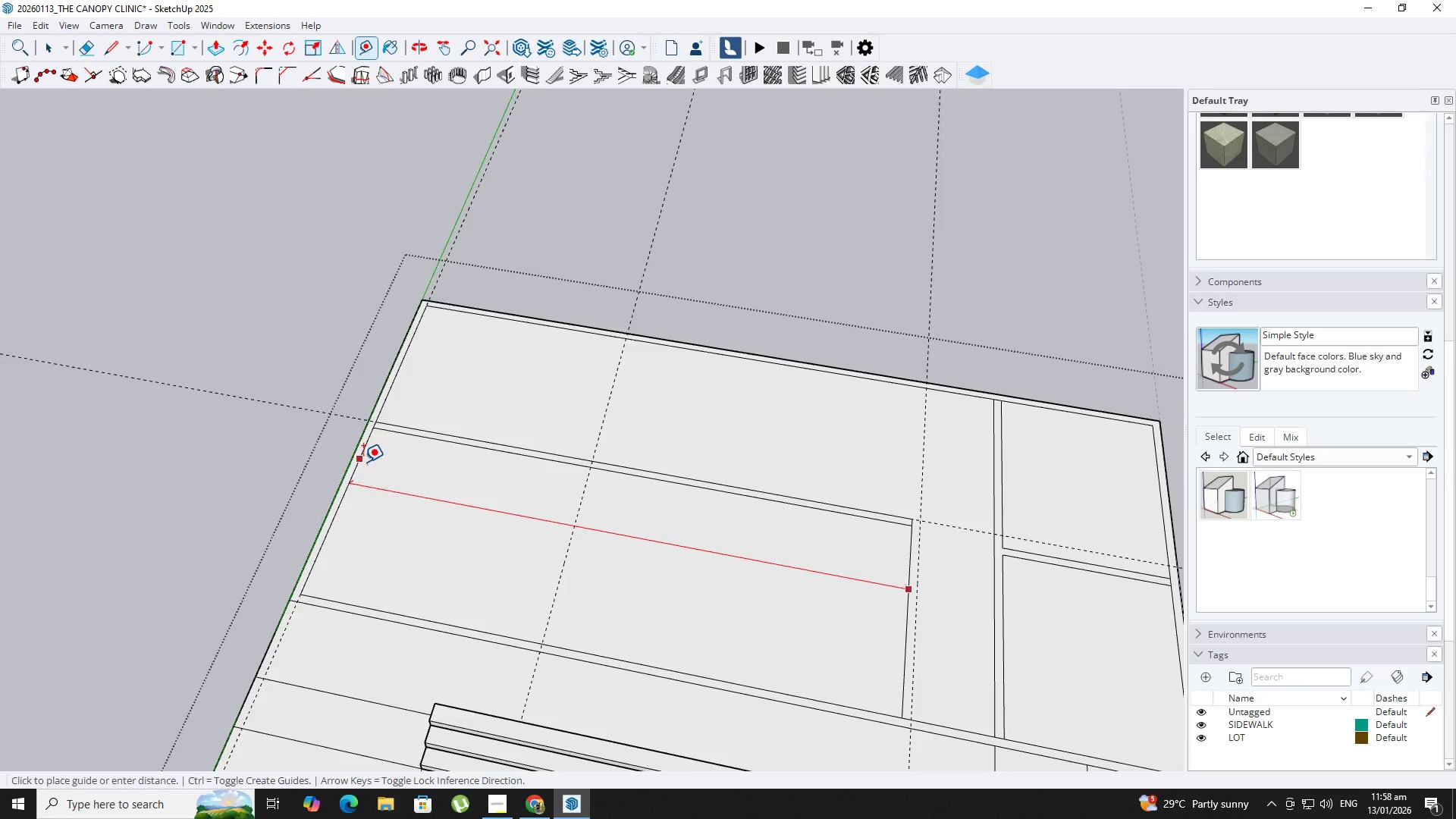 
type( rt)
 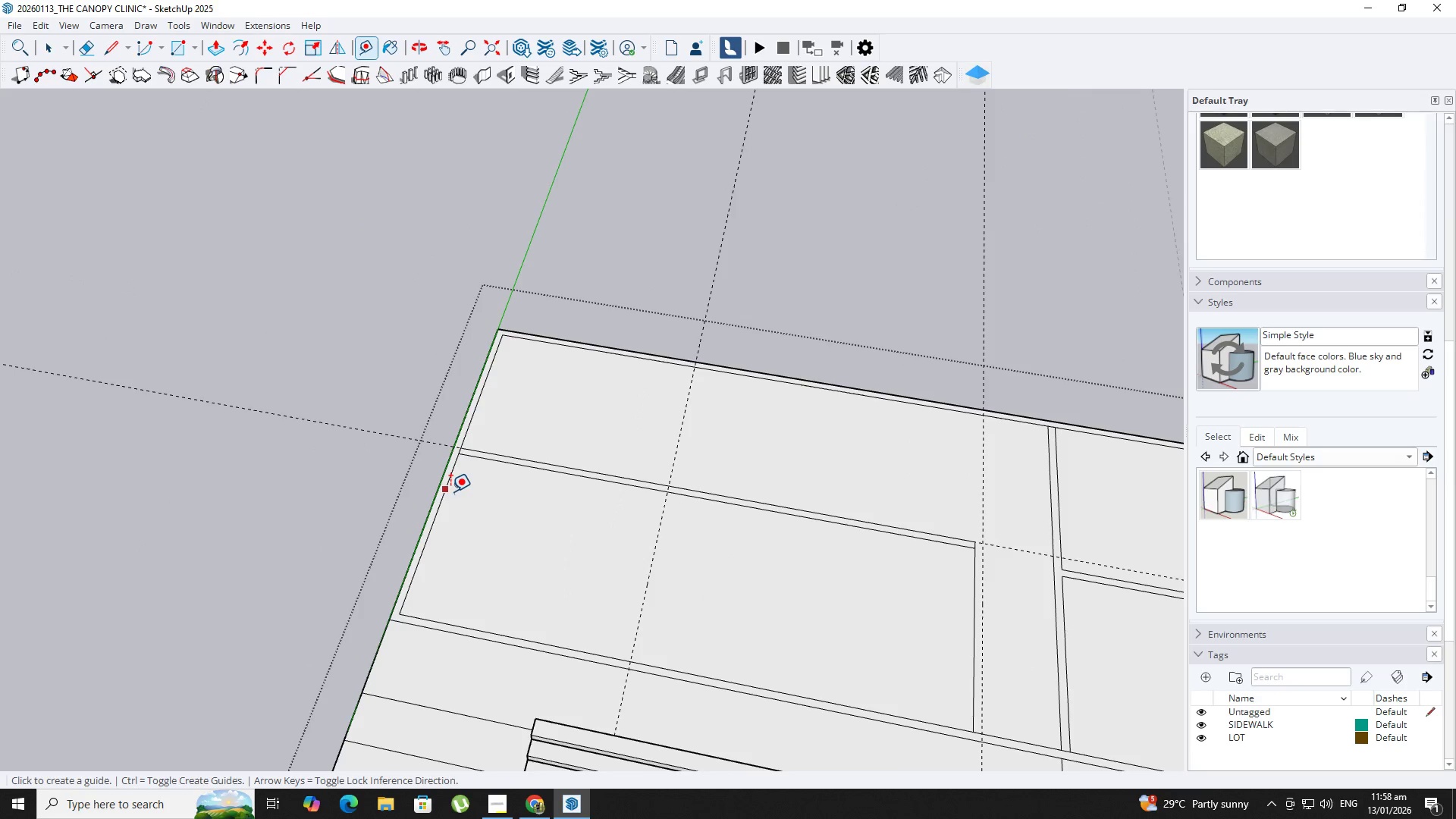 
scroll: coordinate [515, 530], scroll_direction: down, amount: 1.0
 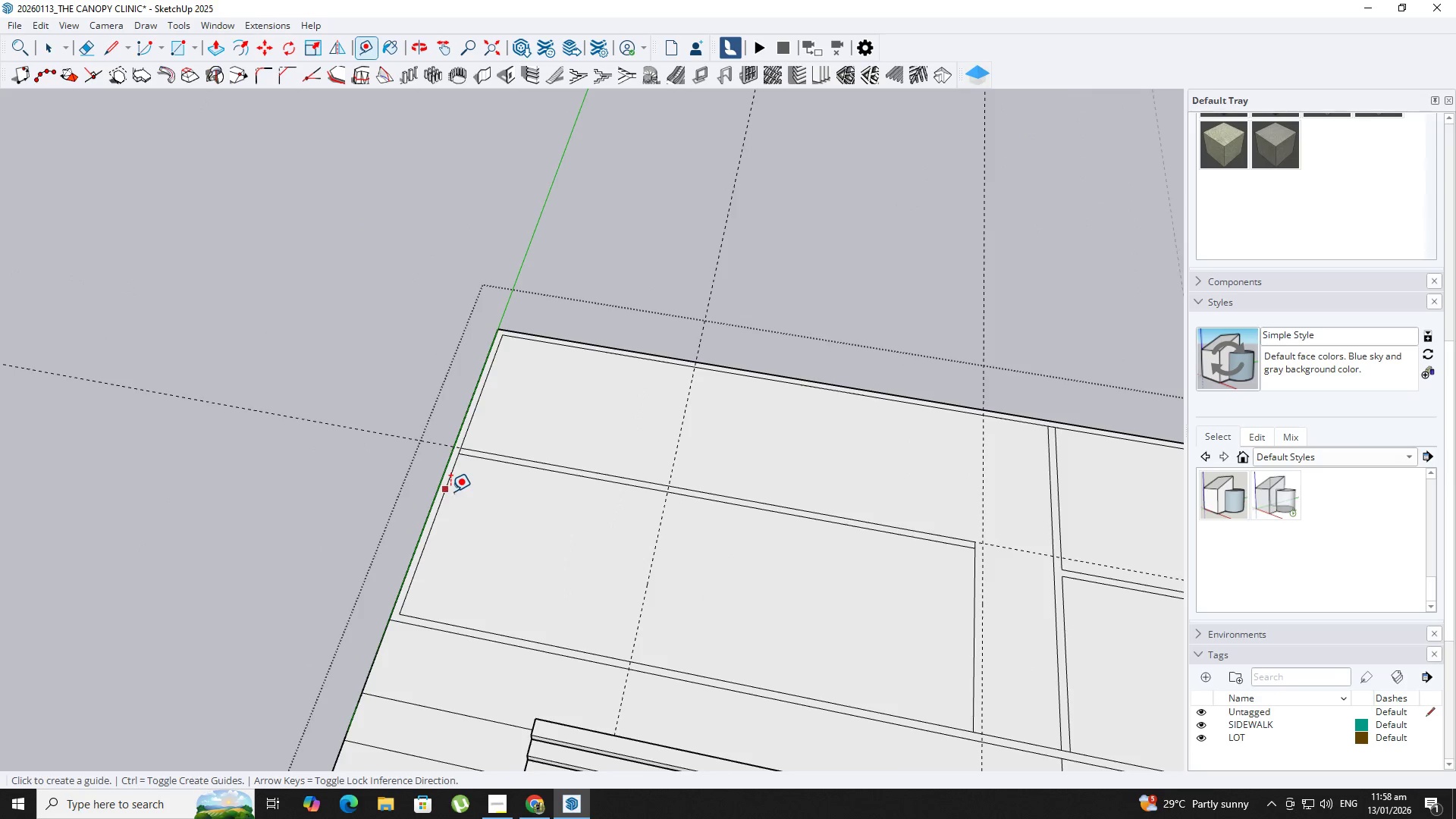 
left_click_drag(start_coordinate=[450, 491], to_coordinate=[455, 494])
 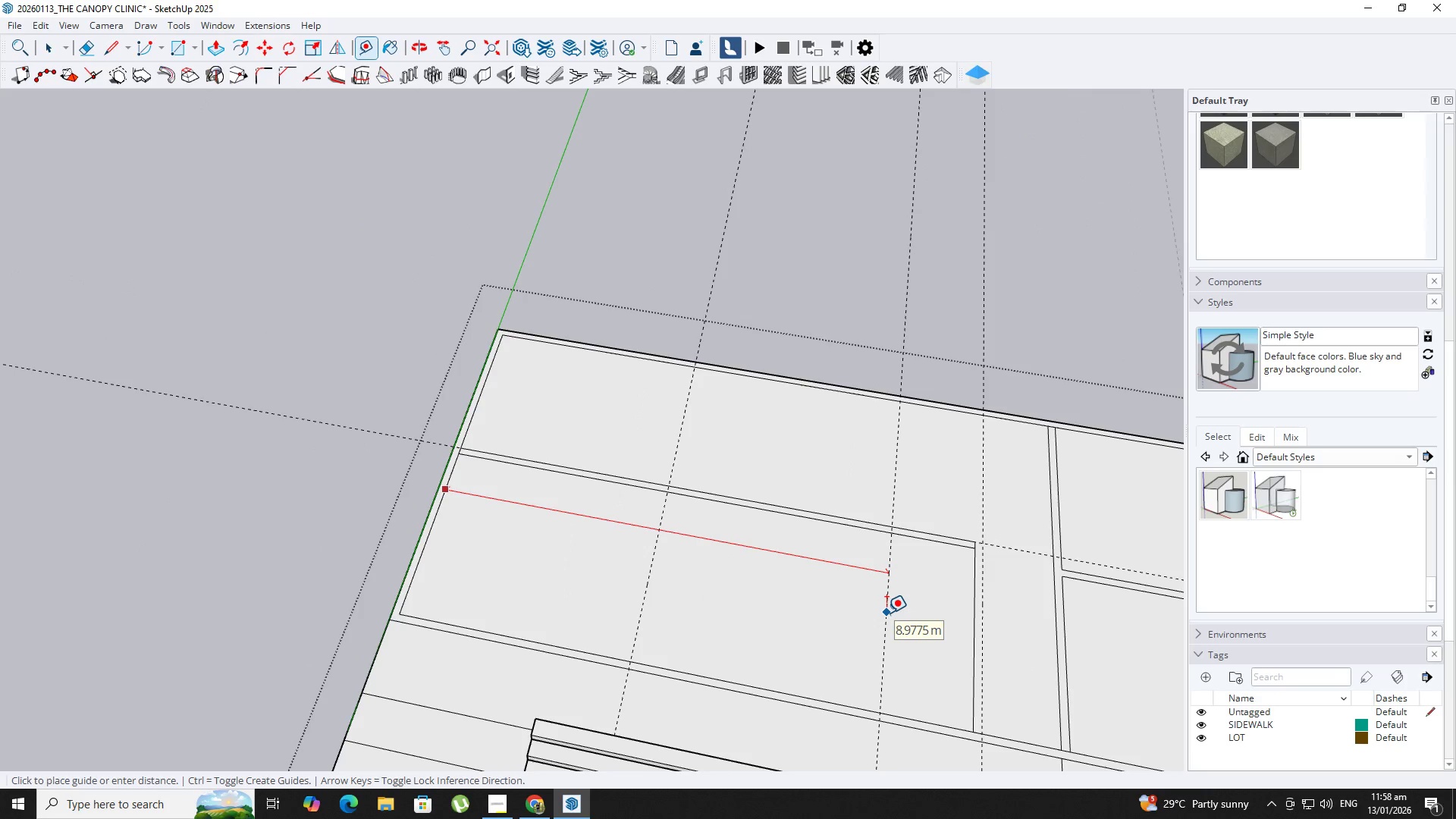 
key(Numpad9)
 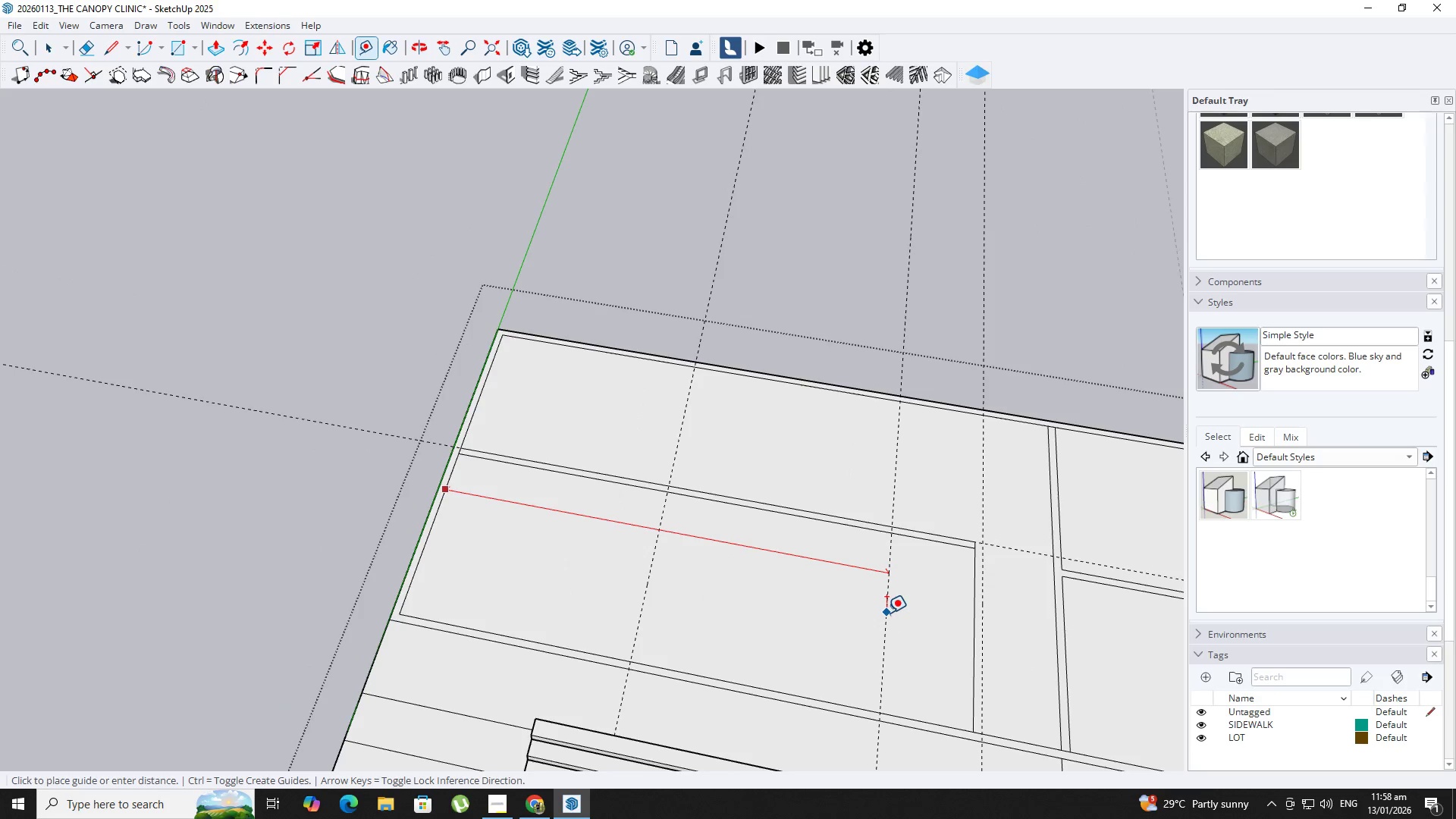 
key(Backspace)
 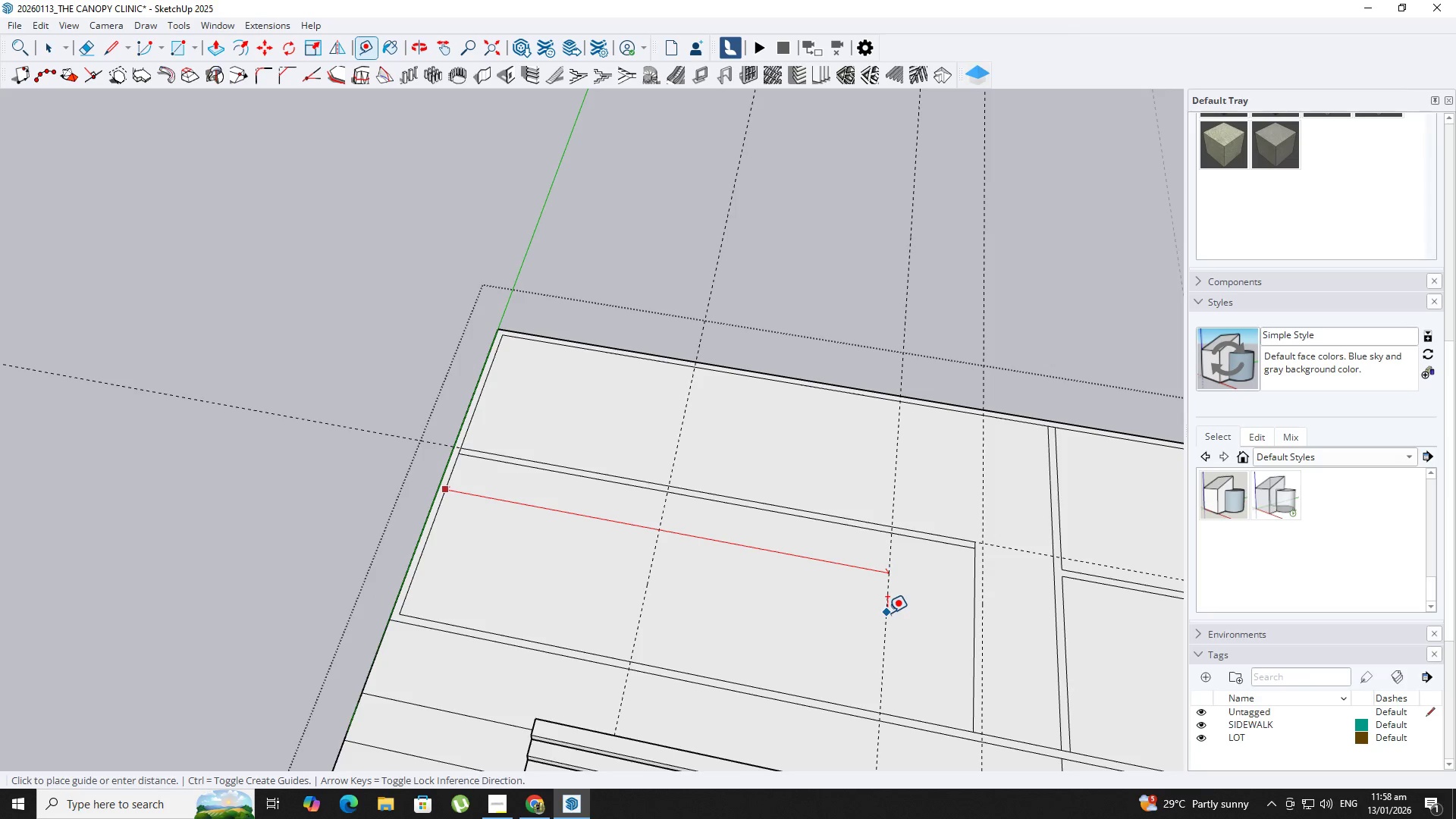 
key(Numpad7)
 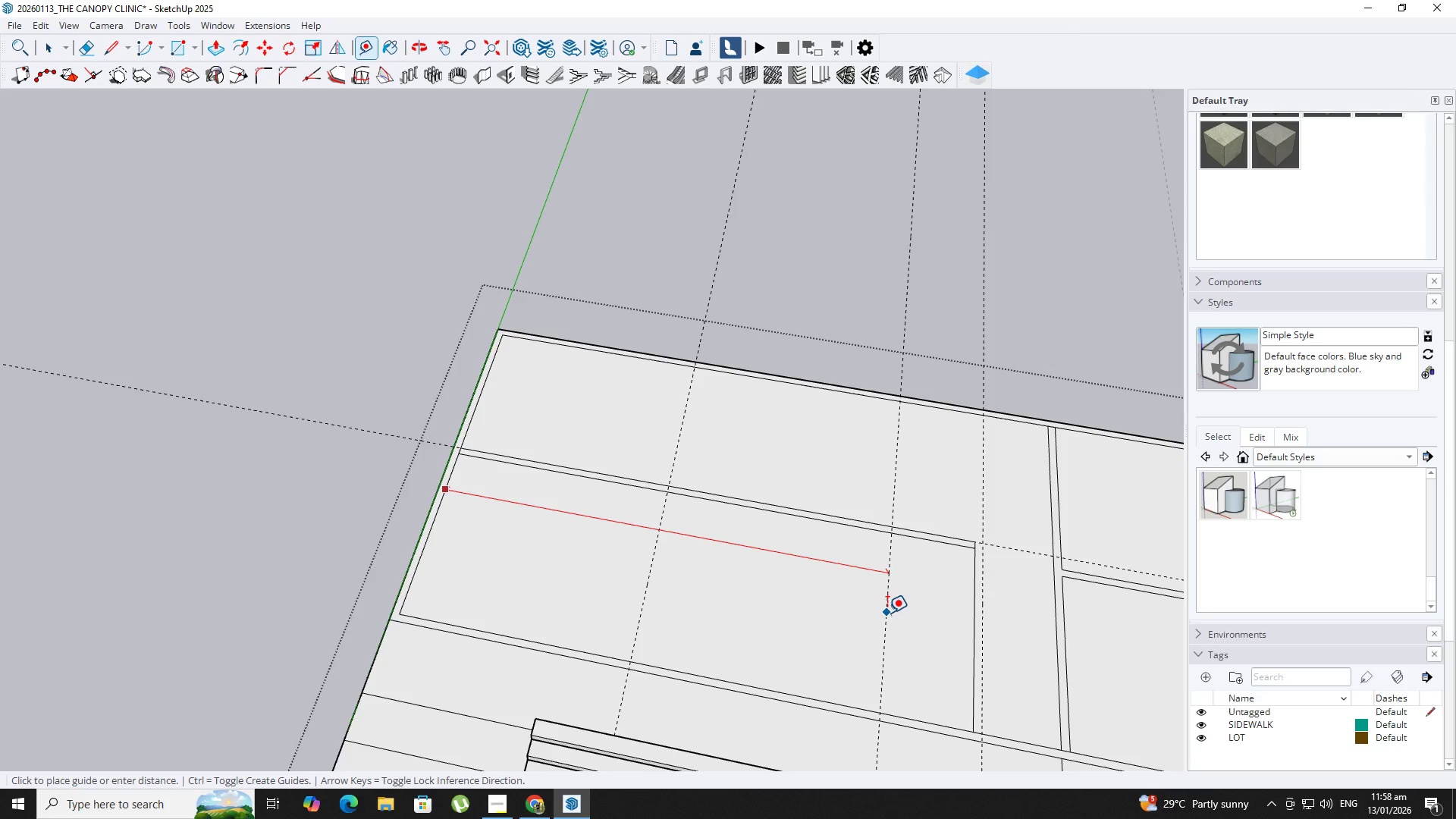 
key(NumpadEnter)
 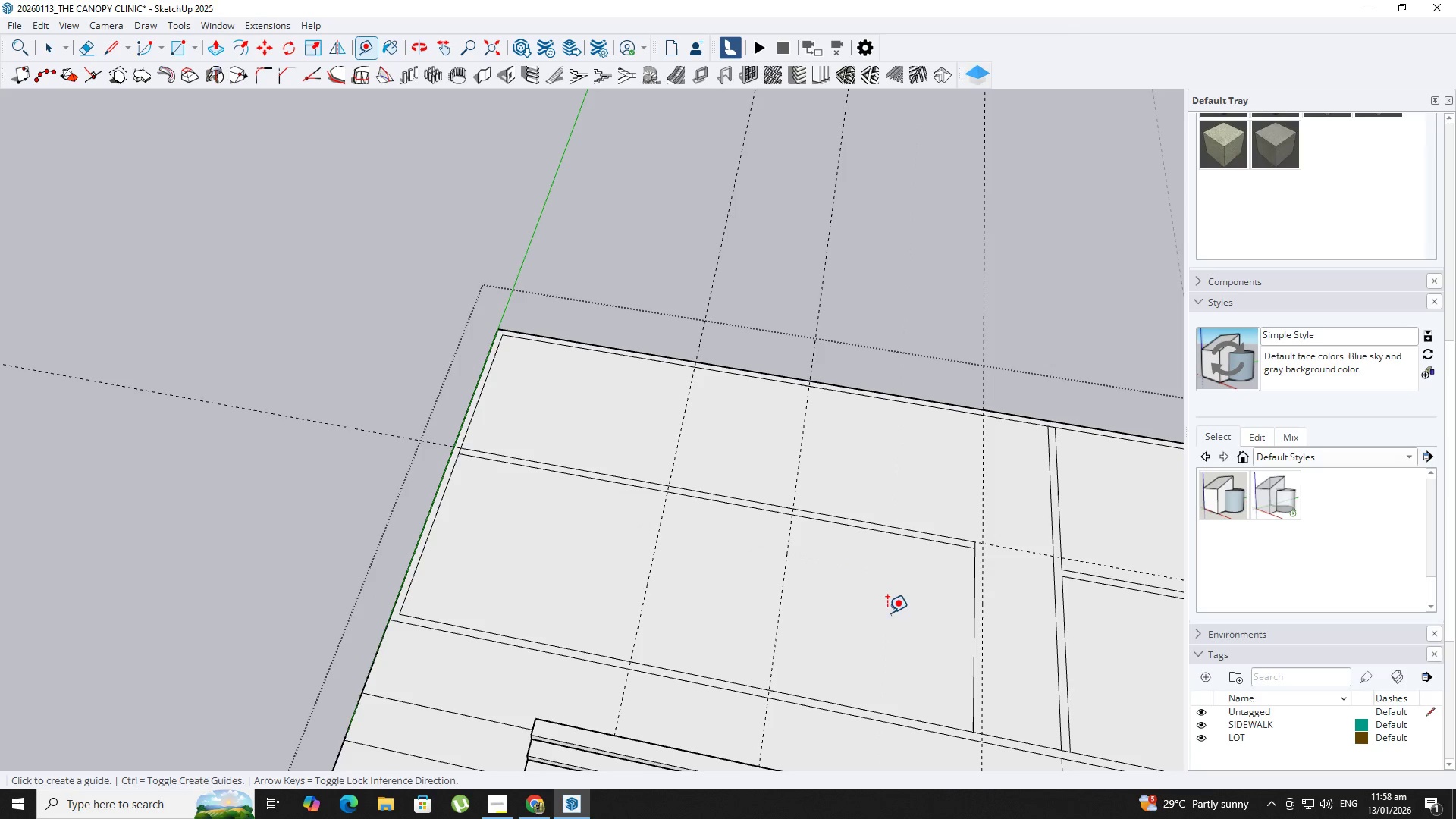 
key(E)
 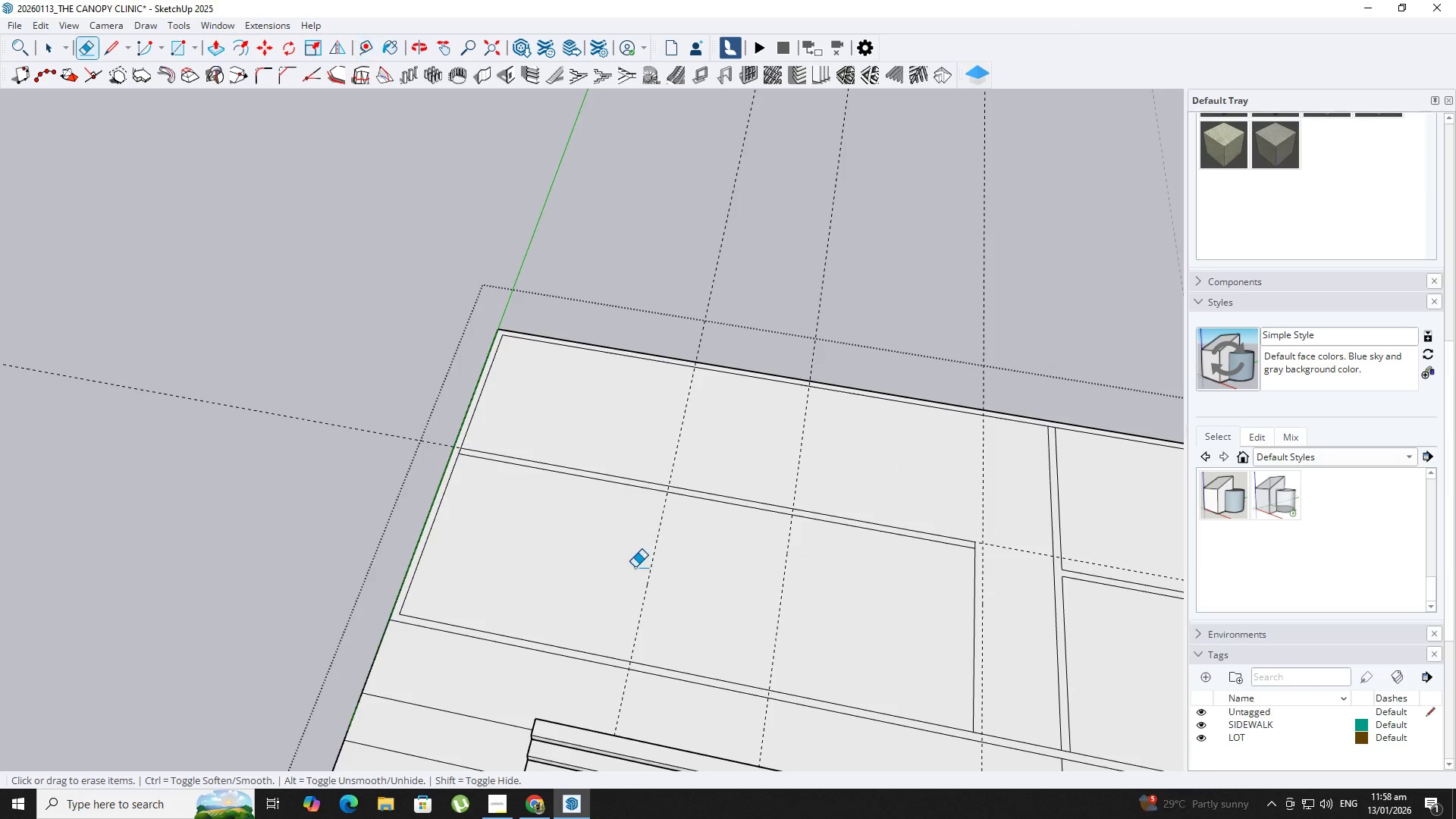 
left_click_drag(start_coordinate=[641, 570], to_coordinate=[670, 582])
 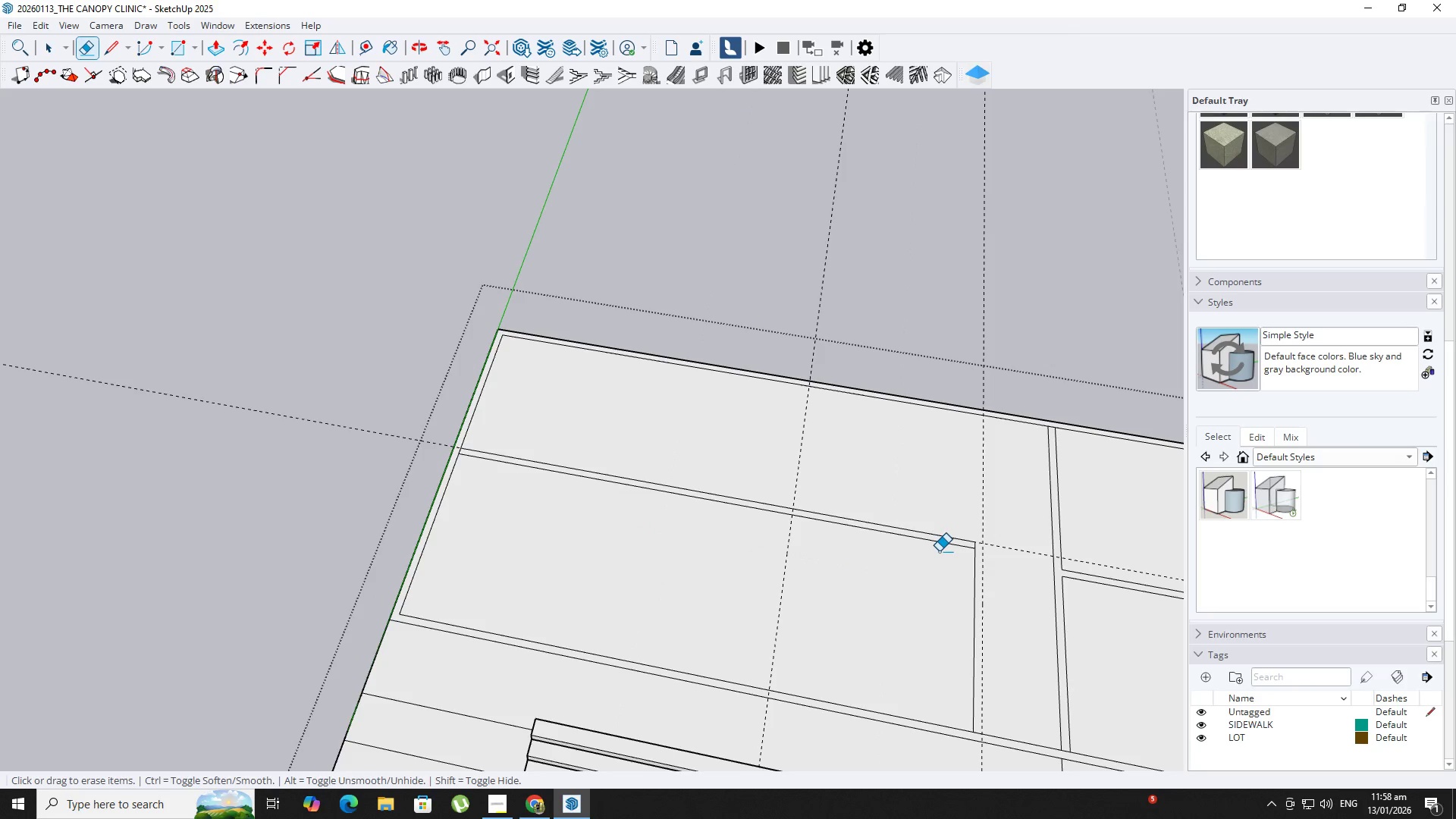 
key(Space)
 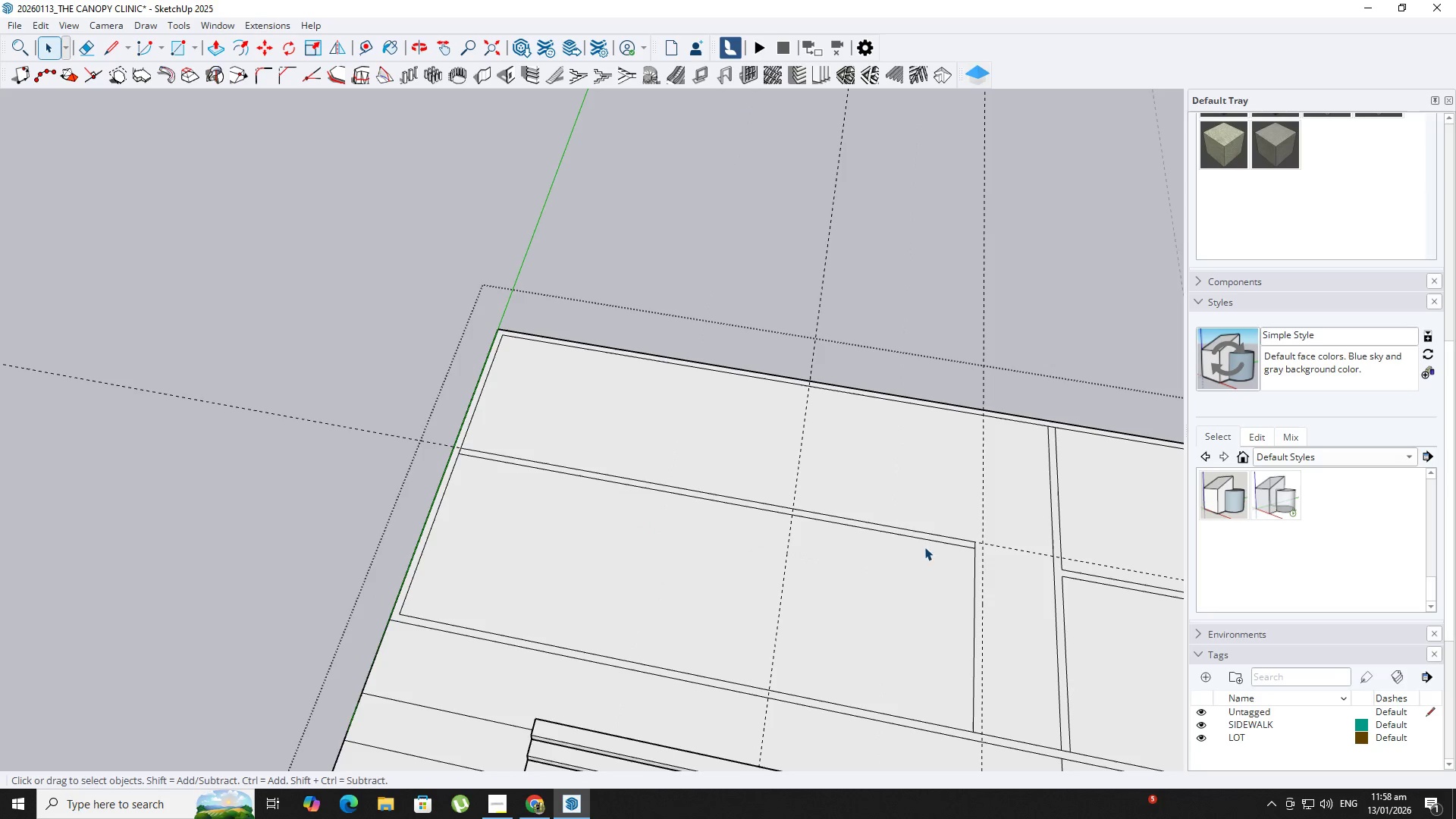 
key(T)
 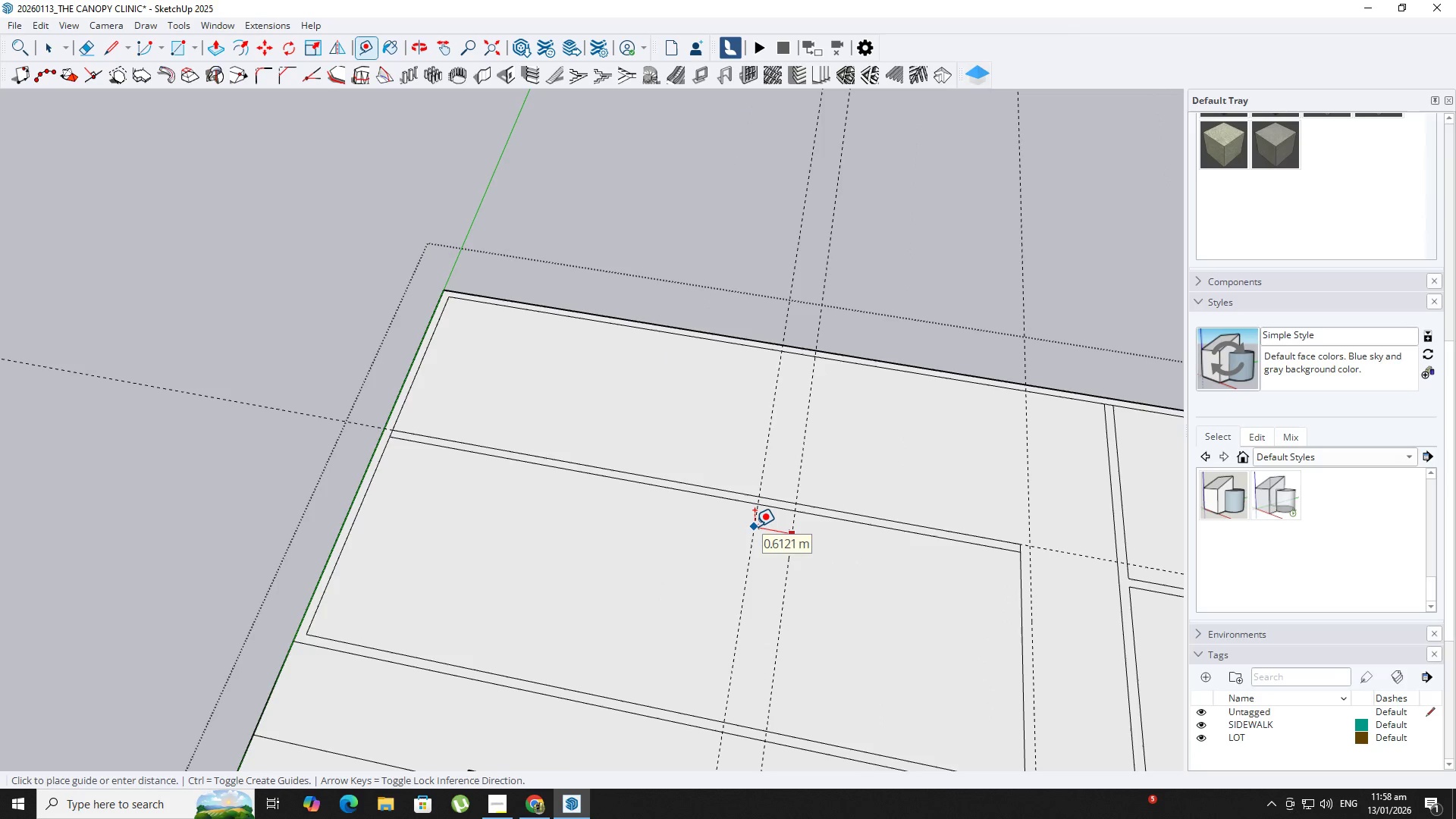 
scroll: coordinate [780, 532], scroll_direction: up, amount: 2.0
 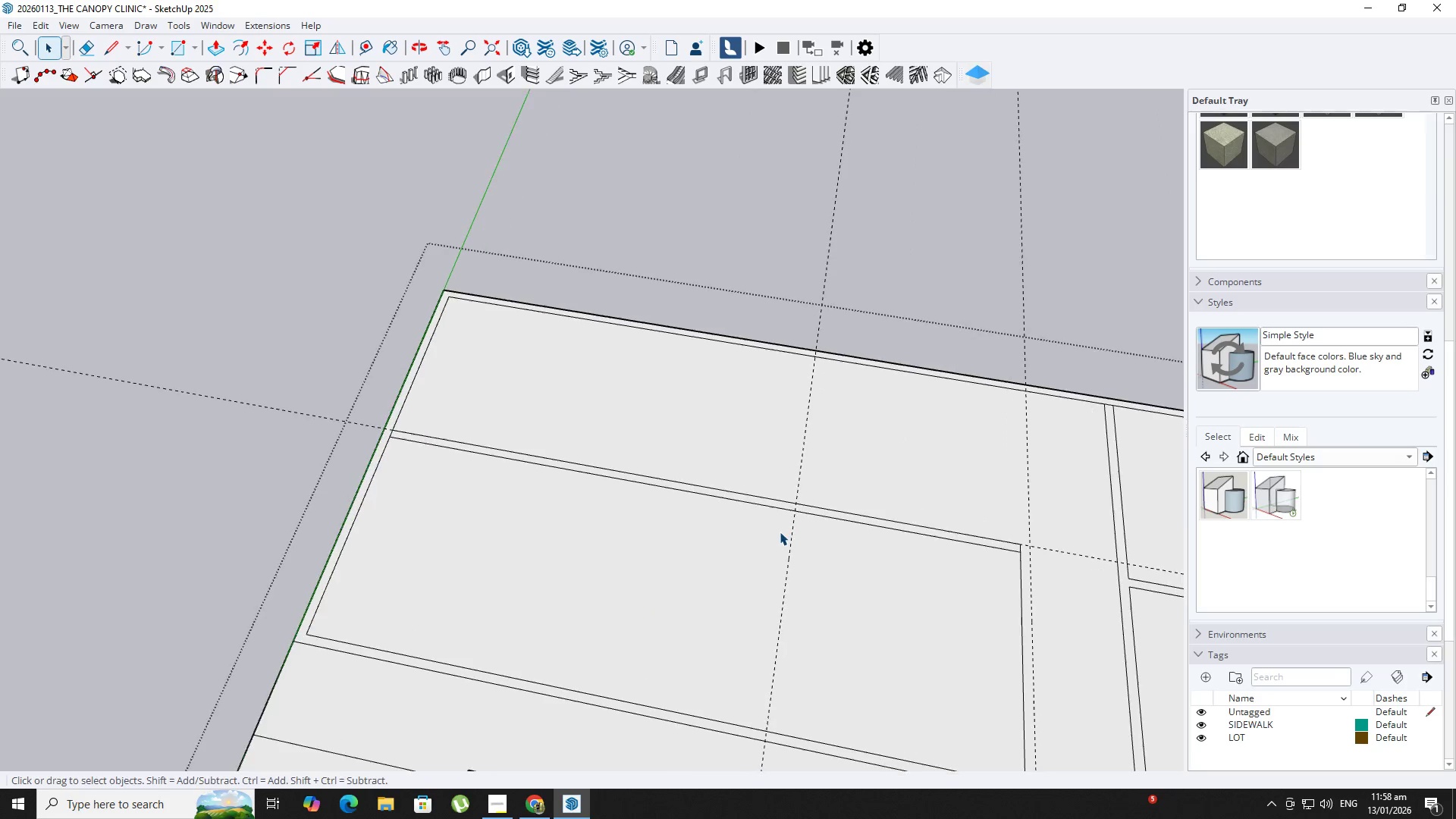 
key(NumpadDecimal)
 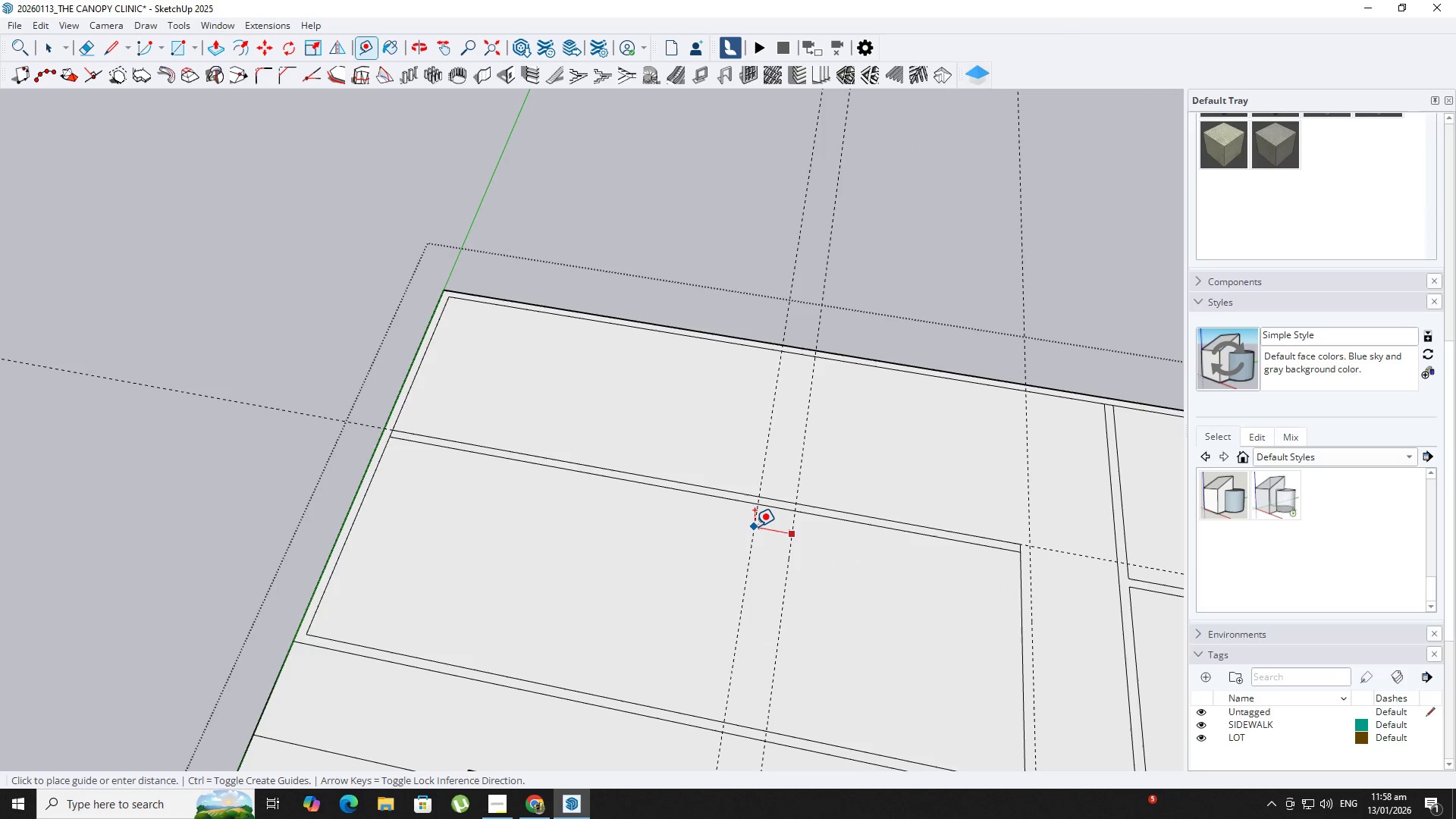 
key(Numpad1)
 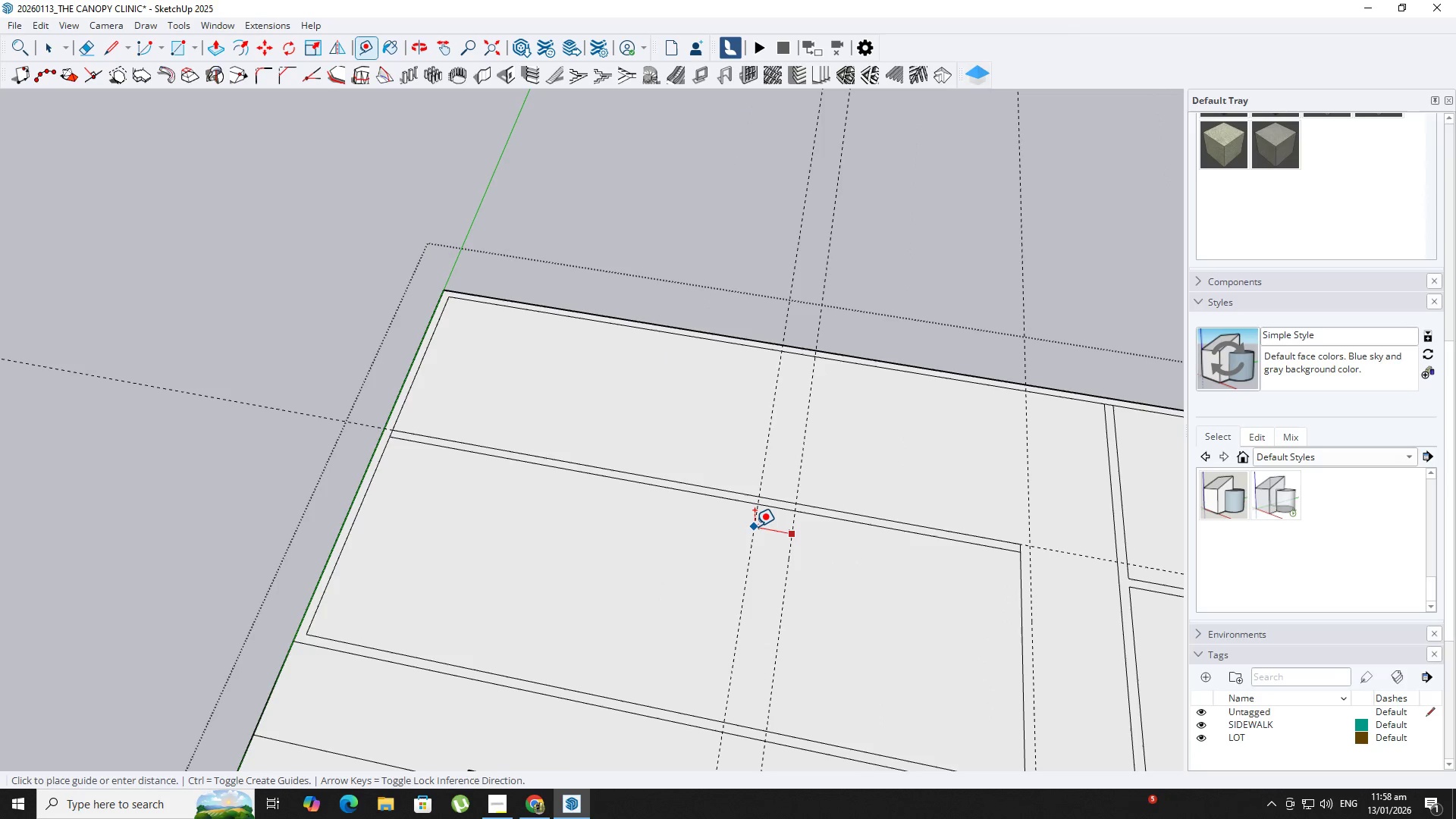 
key(Numpad5)
 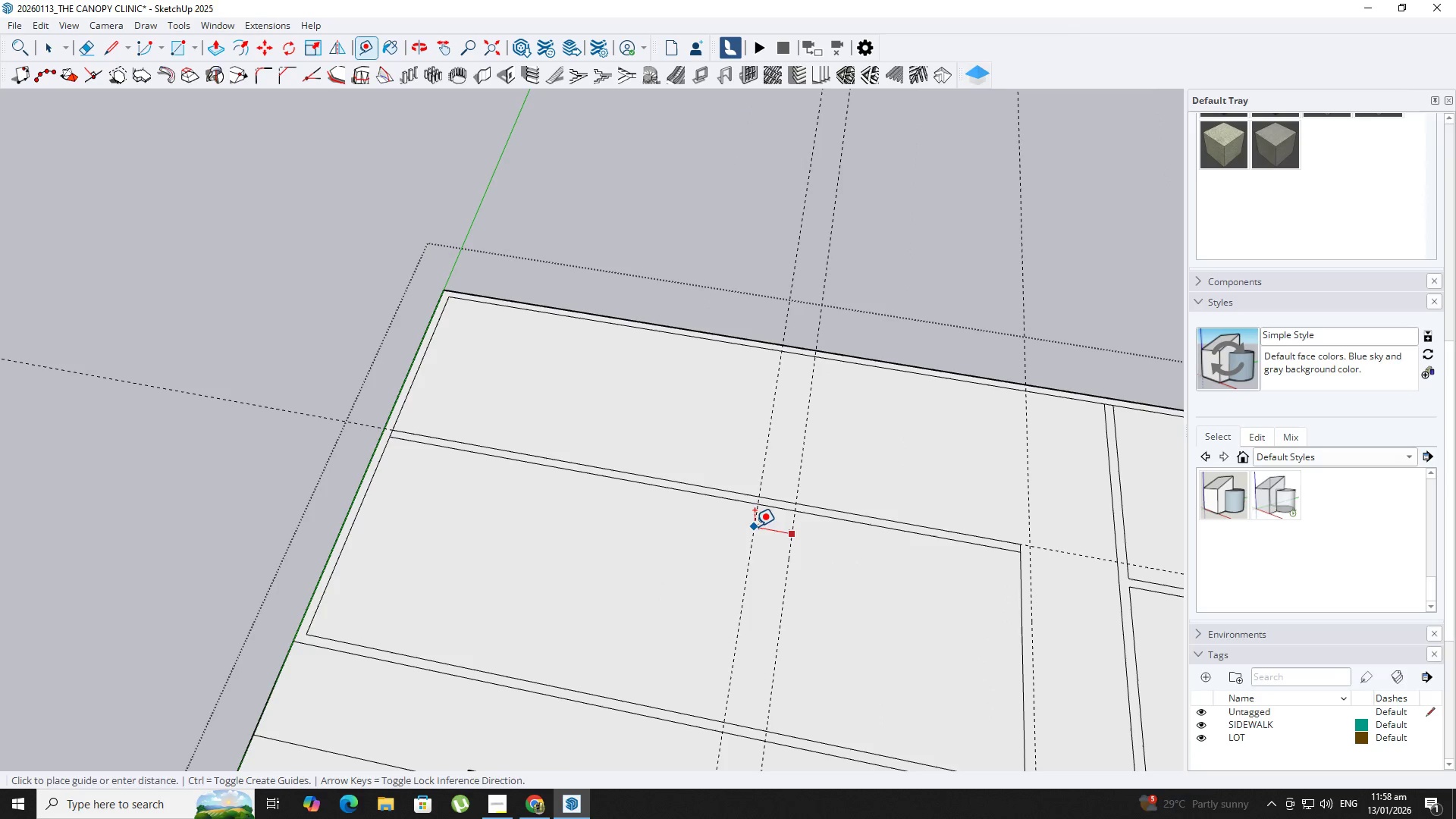 
key(NumpadEnter)
 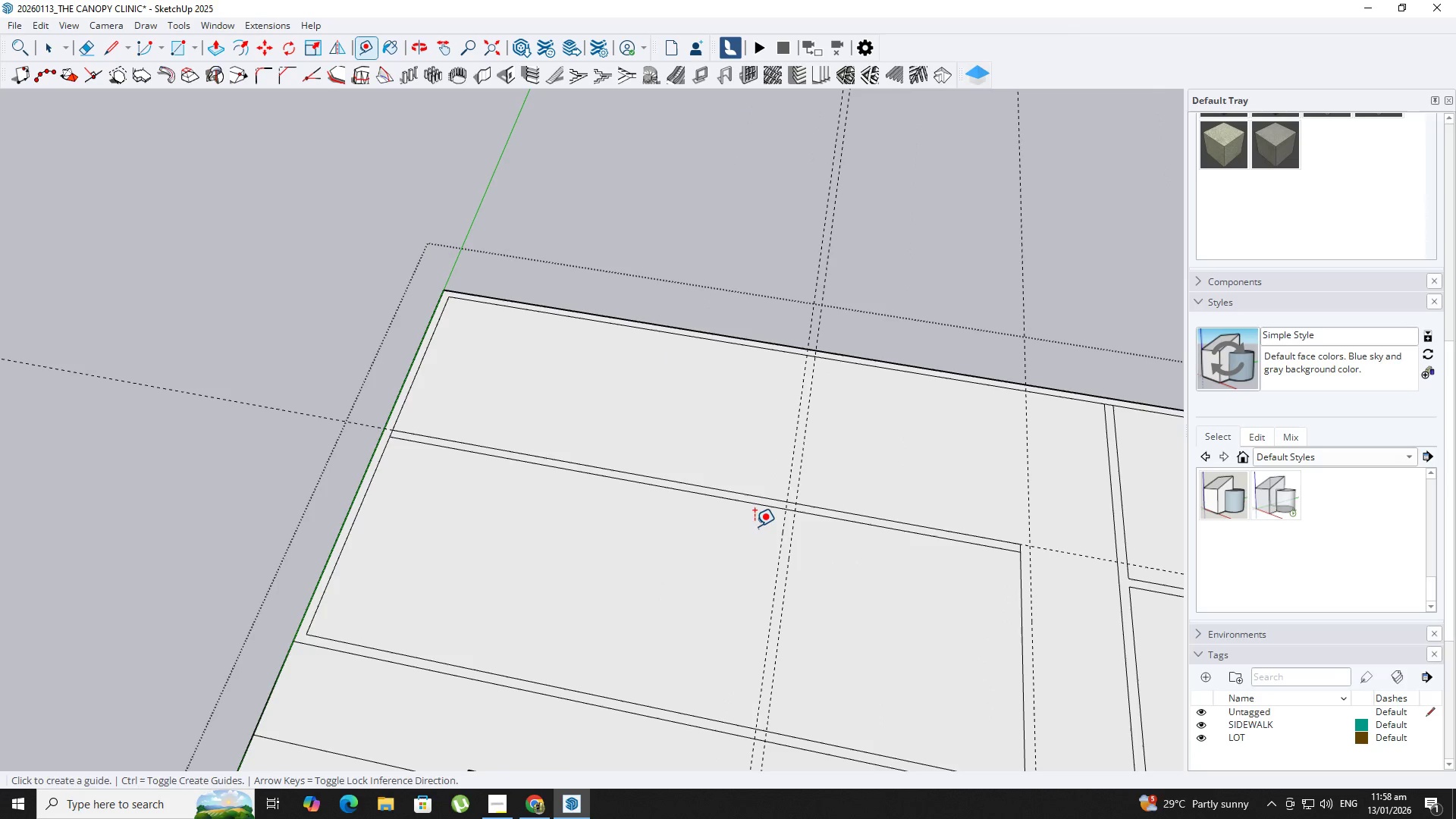 
key(R)
 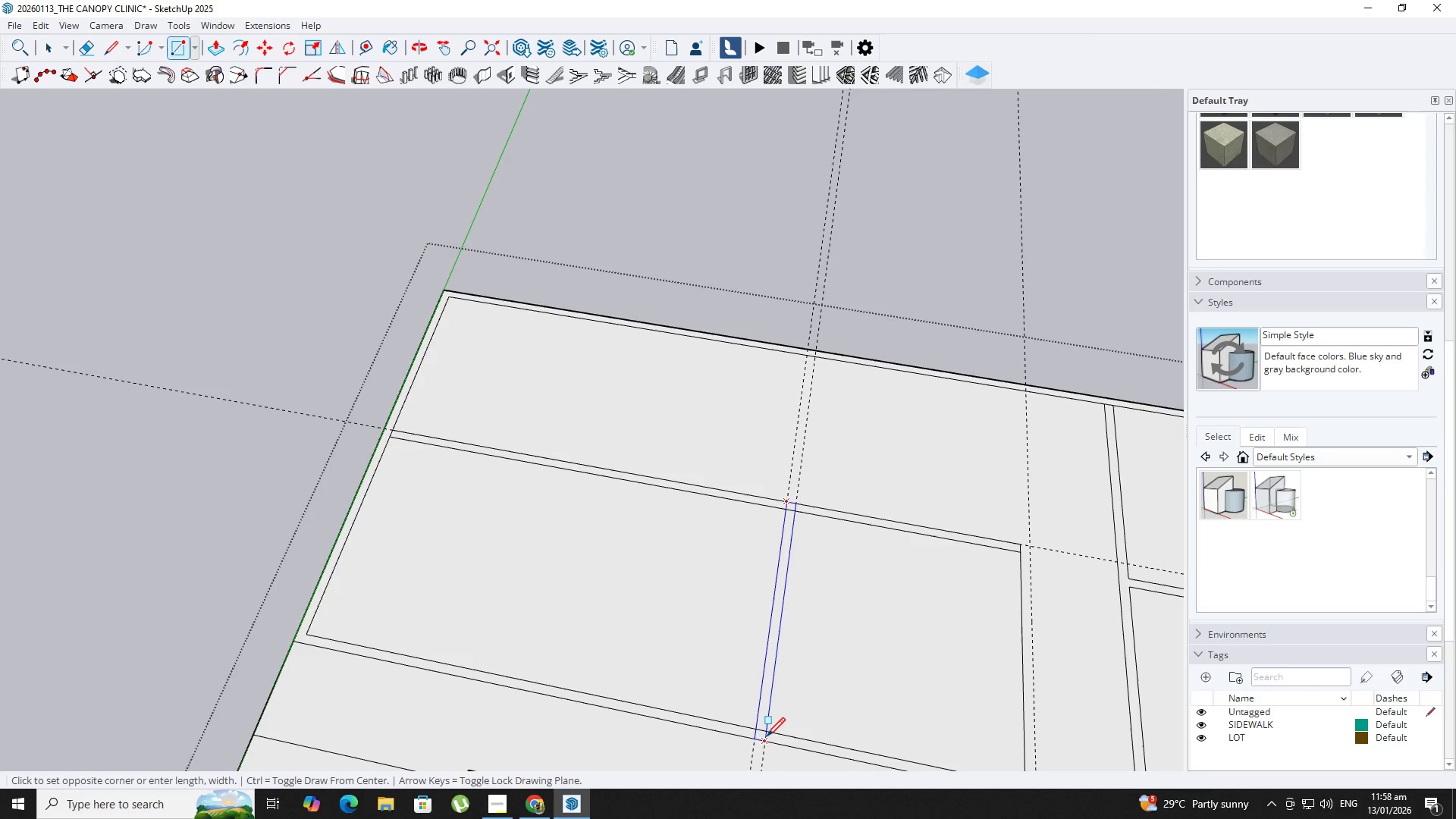 
left_click([767, 736])
 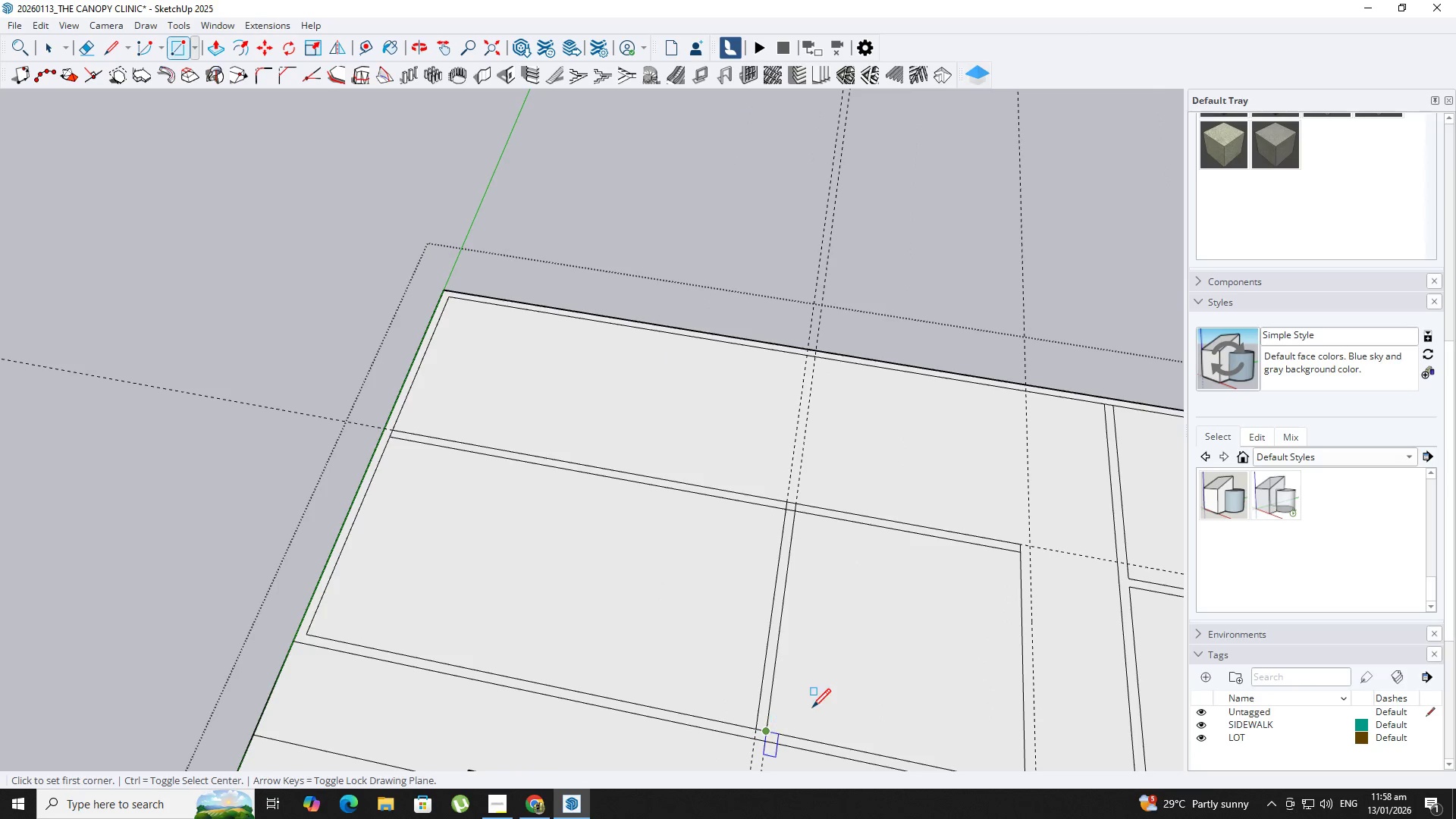 
hold_key(key=ShiftLeft, duration=0.31)
 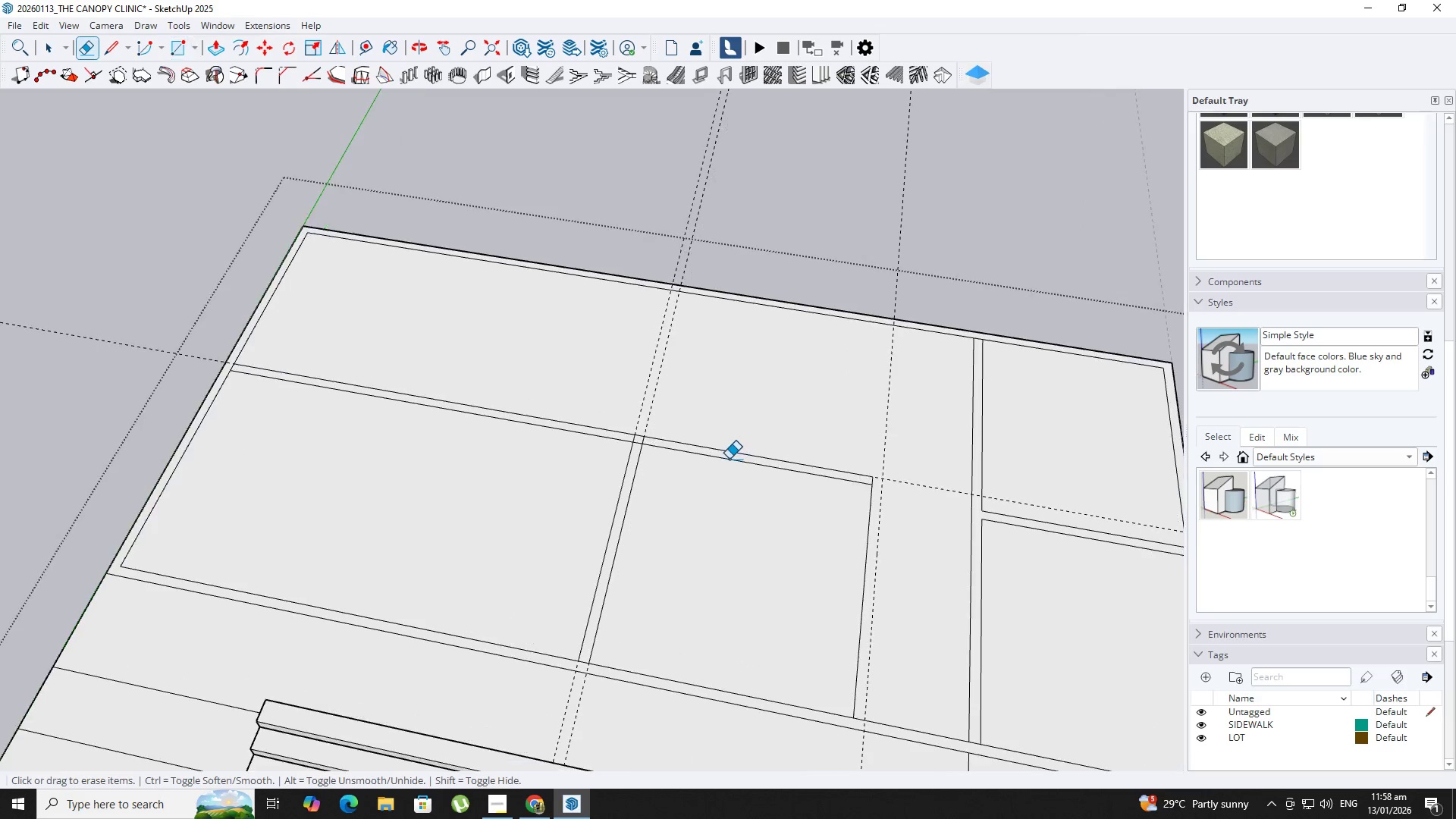 
key(E)
 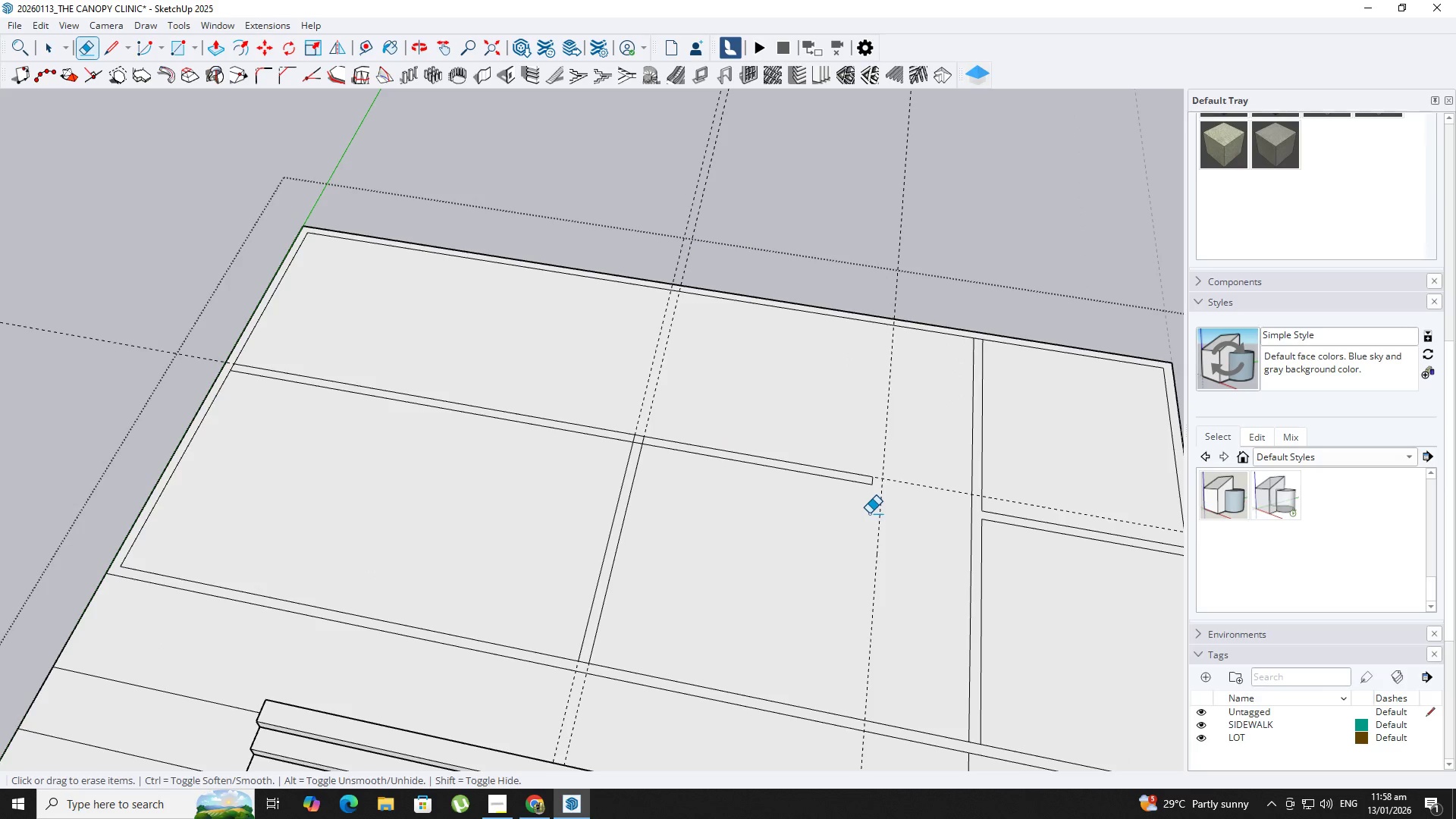 
scroll: coordinate [733, 454], scroll_direction: none, amount: 0.0
 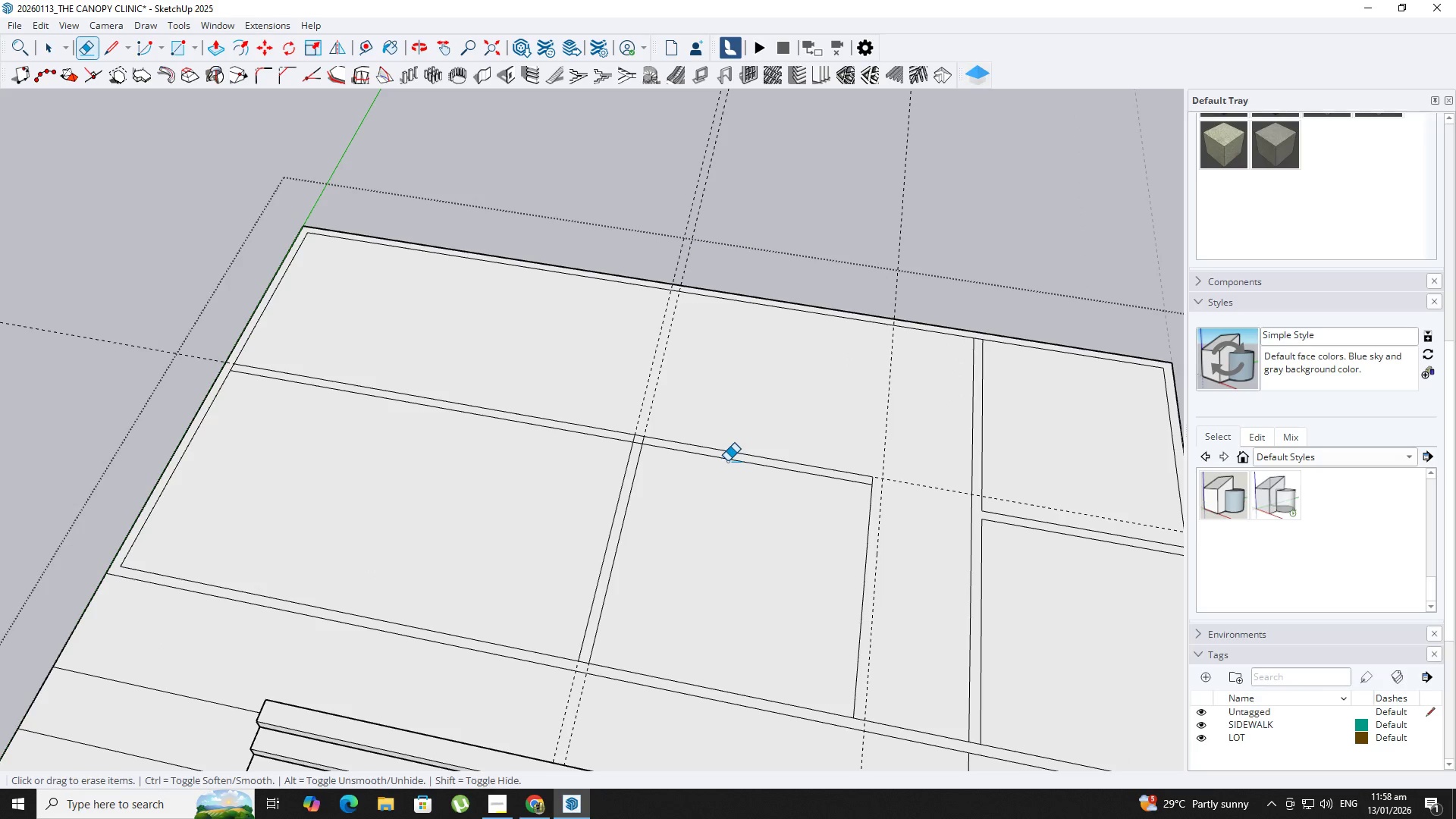 
scroll: coordinate [728, 549], scroll_direction: down, amount: 6.0
 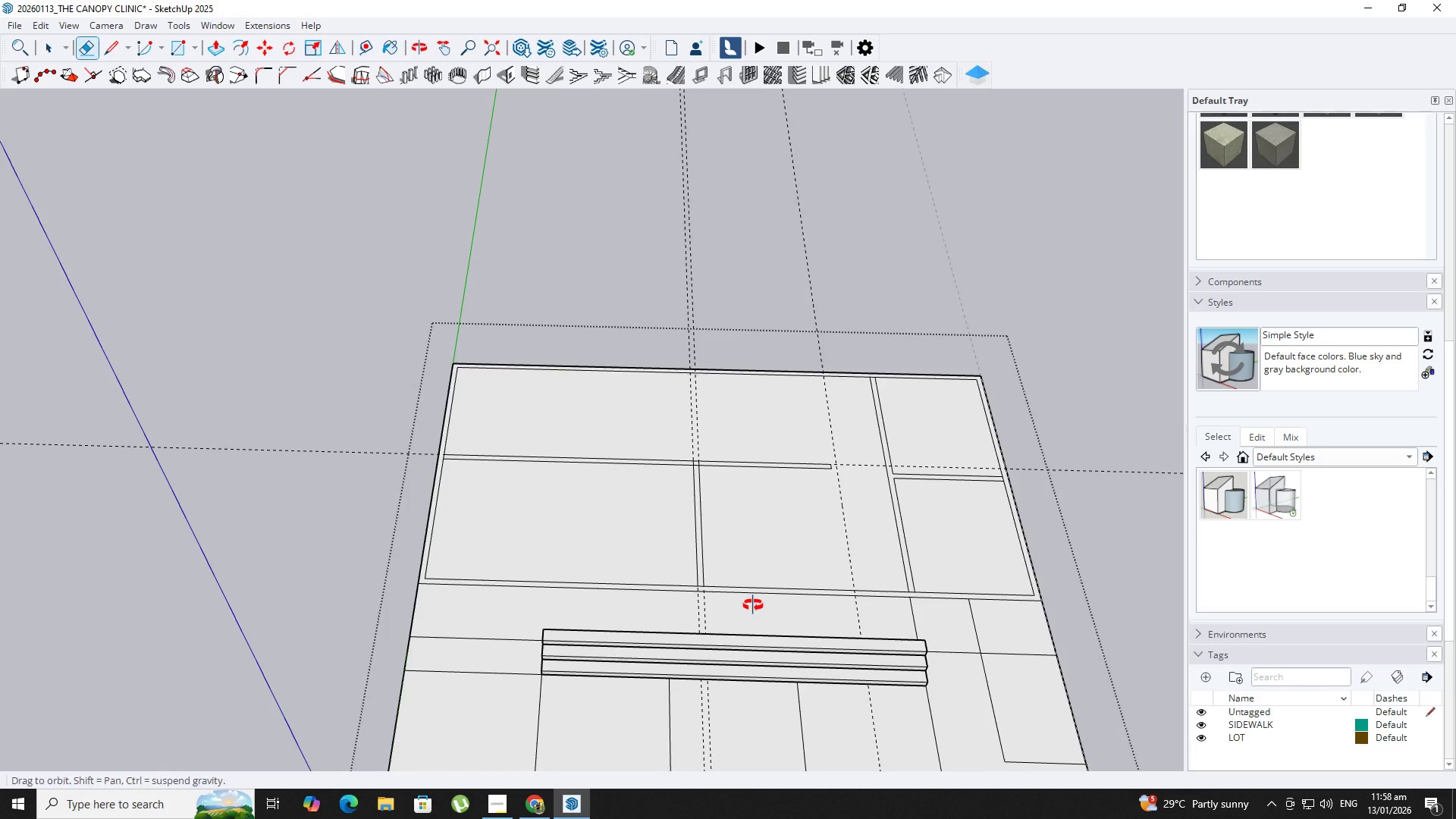 
middle_click([720, 604])
 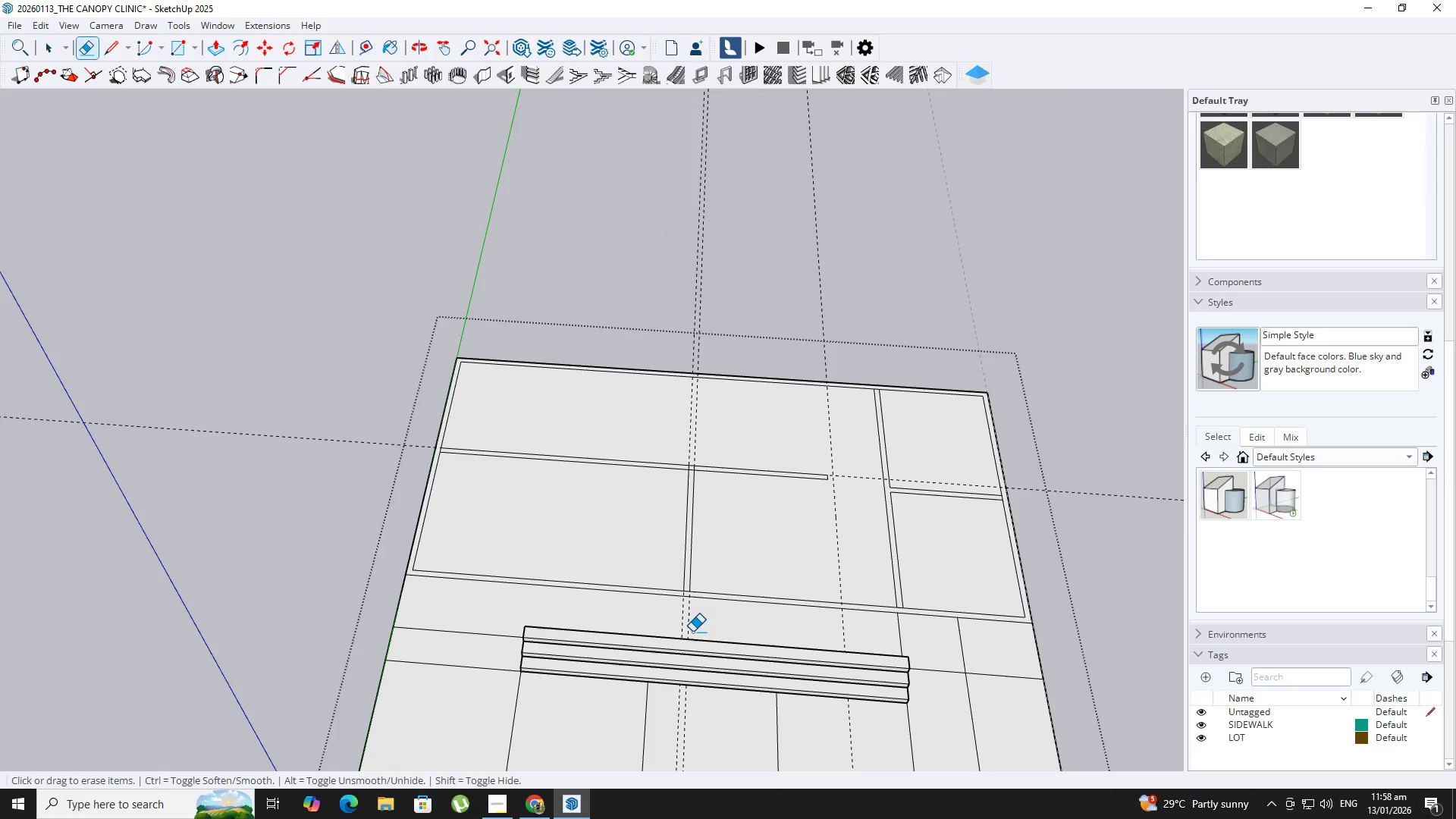 
key(T)
 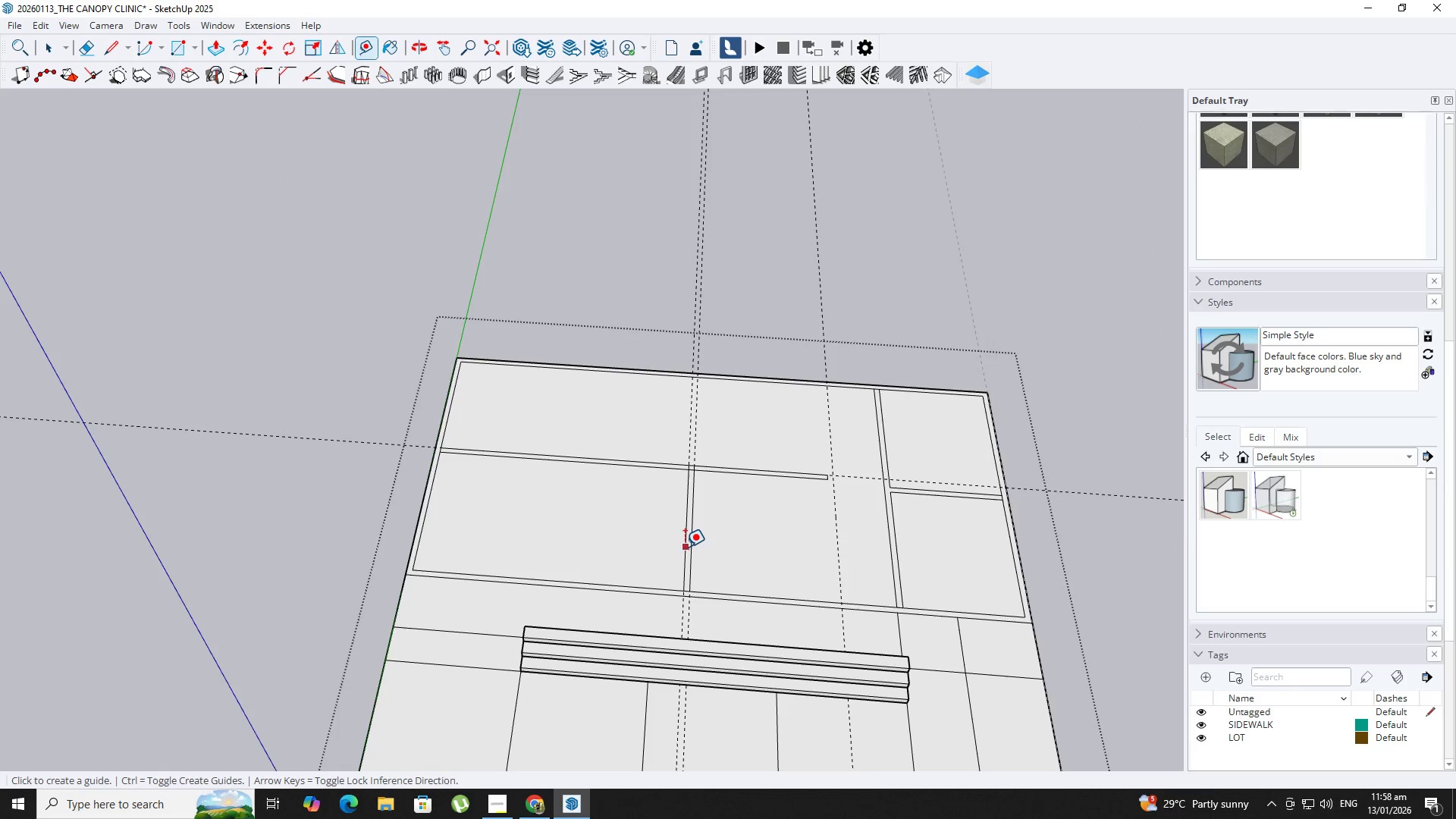 
left_click_drag(start_coordinate=[685, 547], to_coordinate=[681, 546])
 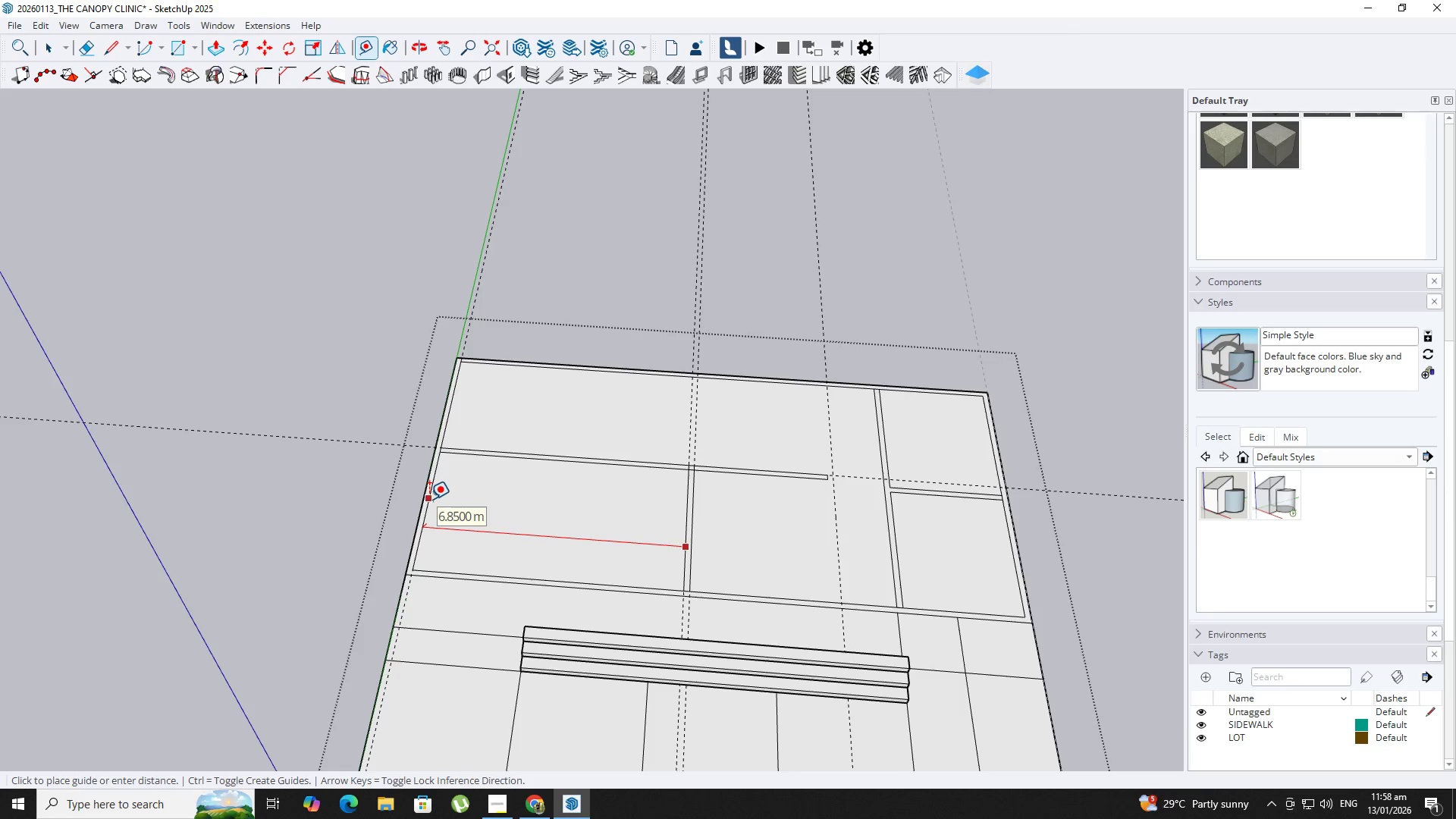 
scroll: coordinate [697, 538], scroll_direction: up, amount: 1.0
 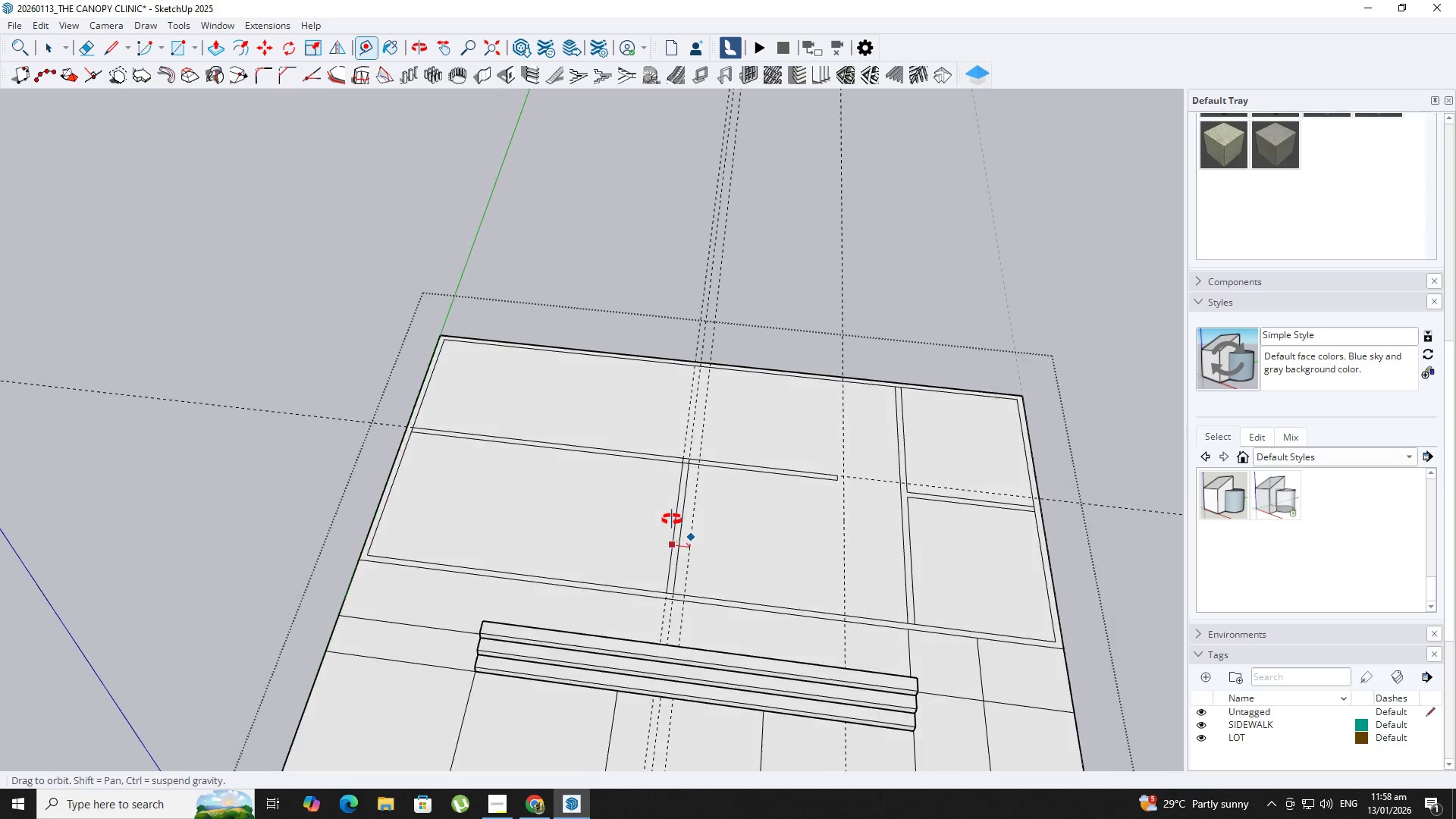 
hold_key(key=ShiftLeft, duration=0.31)
middle_click([639, 519])
 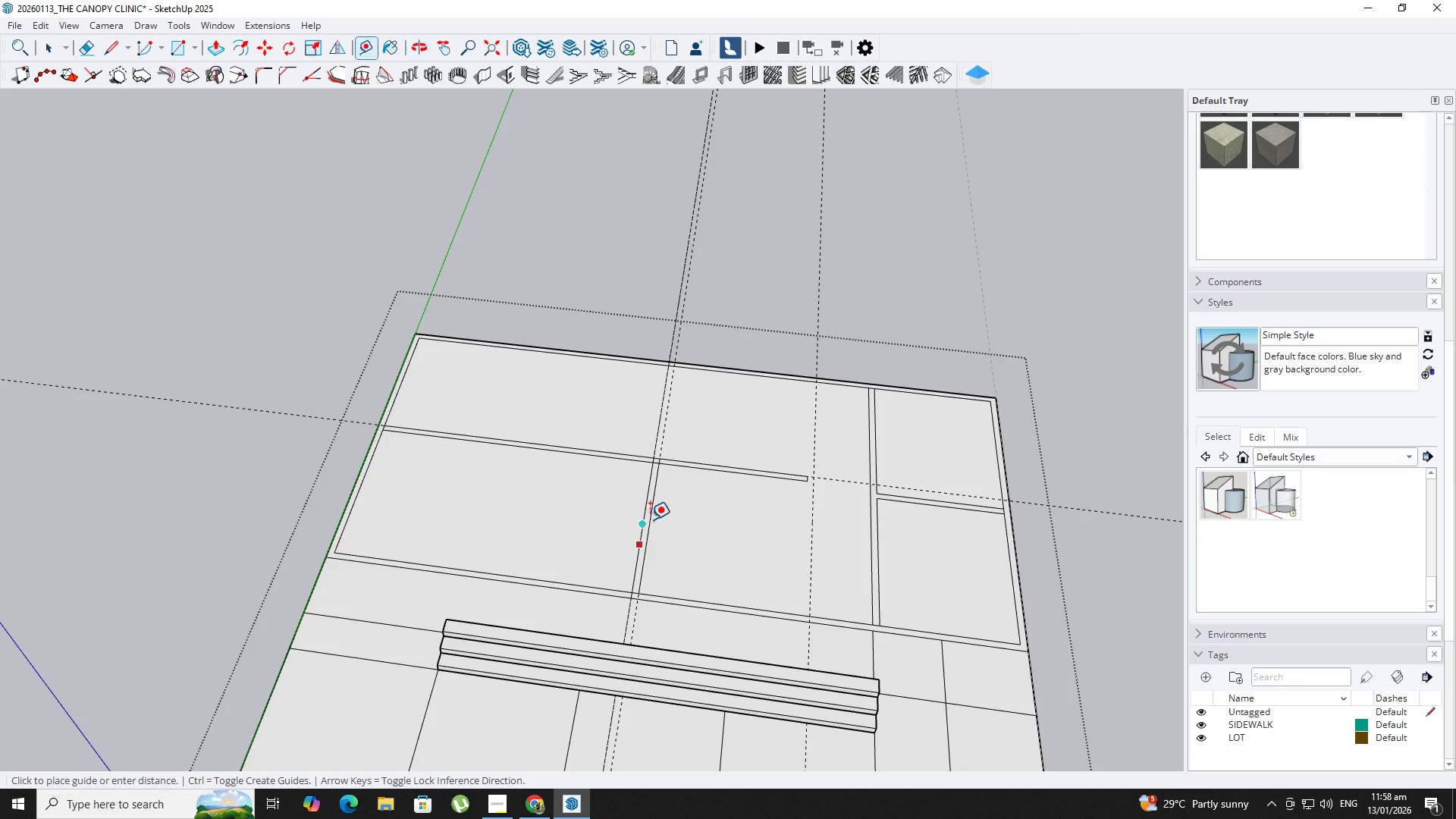 
scroll: coordinate [654, 520], scroll_direction: up, amount: 3.0
 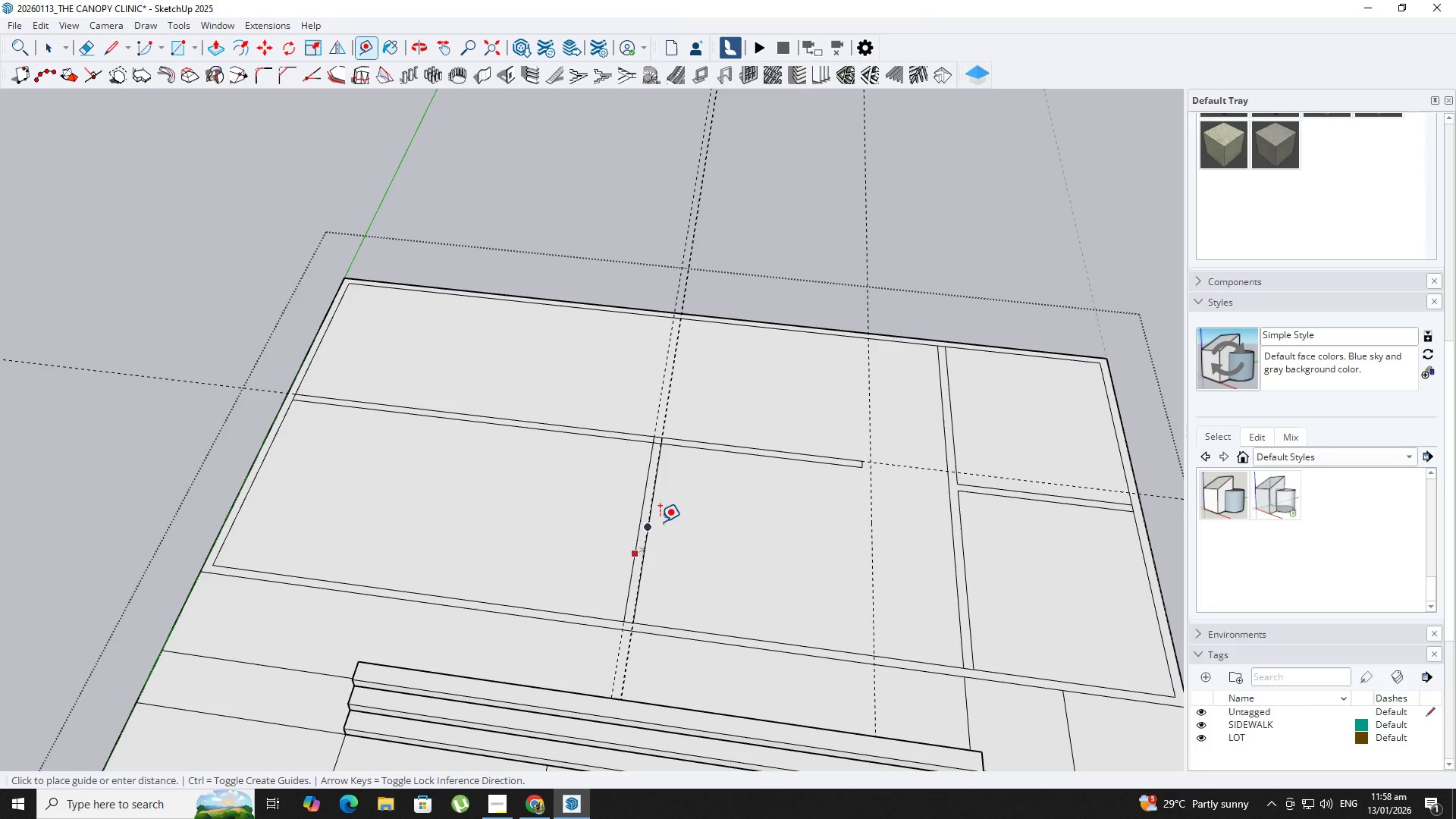 
key(Space)
 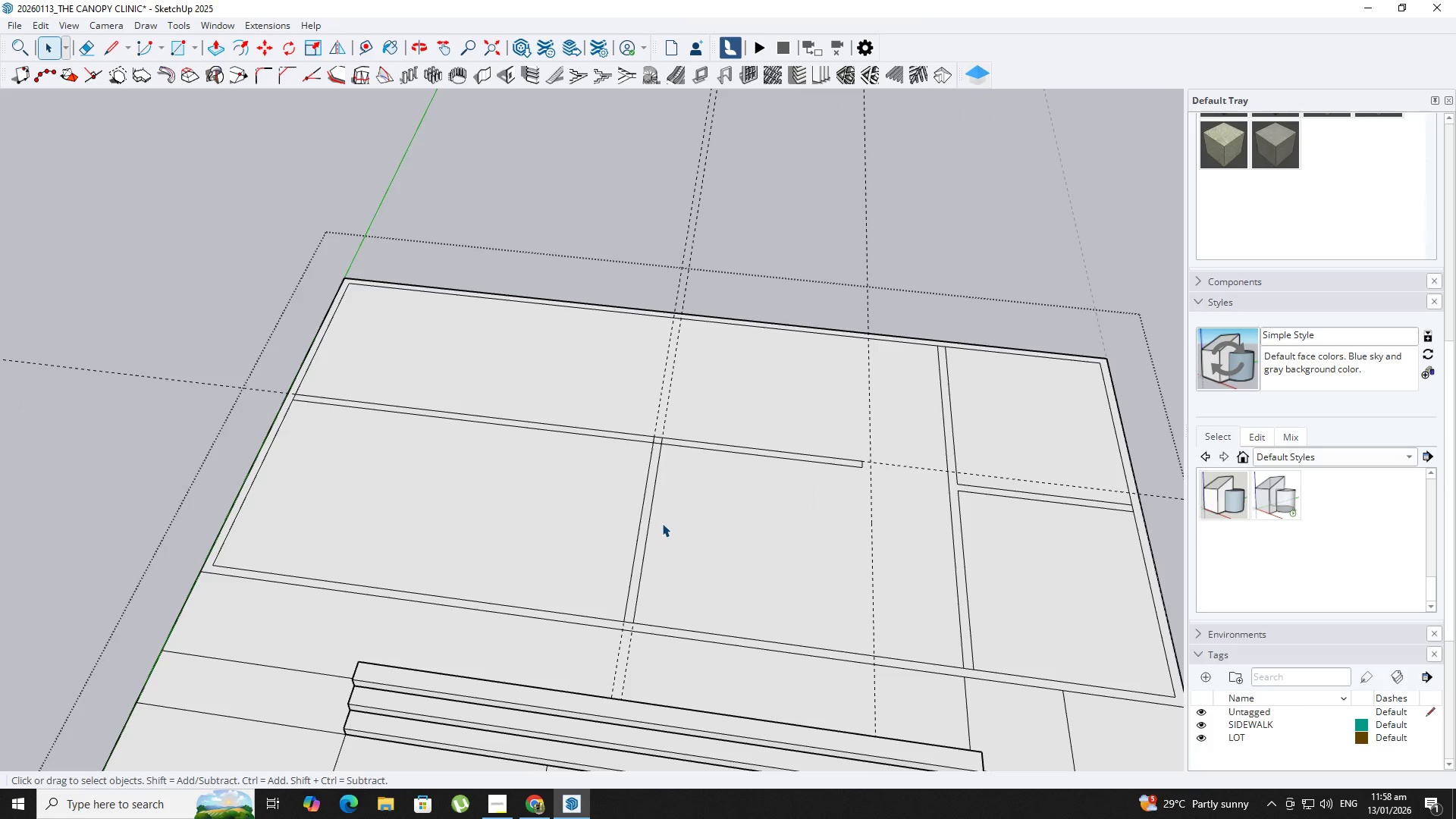 
hold_key(key=ShiftLeft, duration=0.61)
scroll: coordinate [669, 528], scroll_direction: up, amount: 1.0
 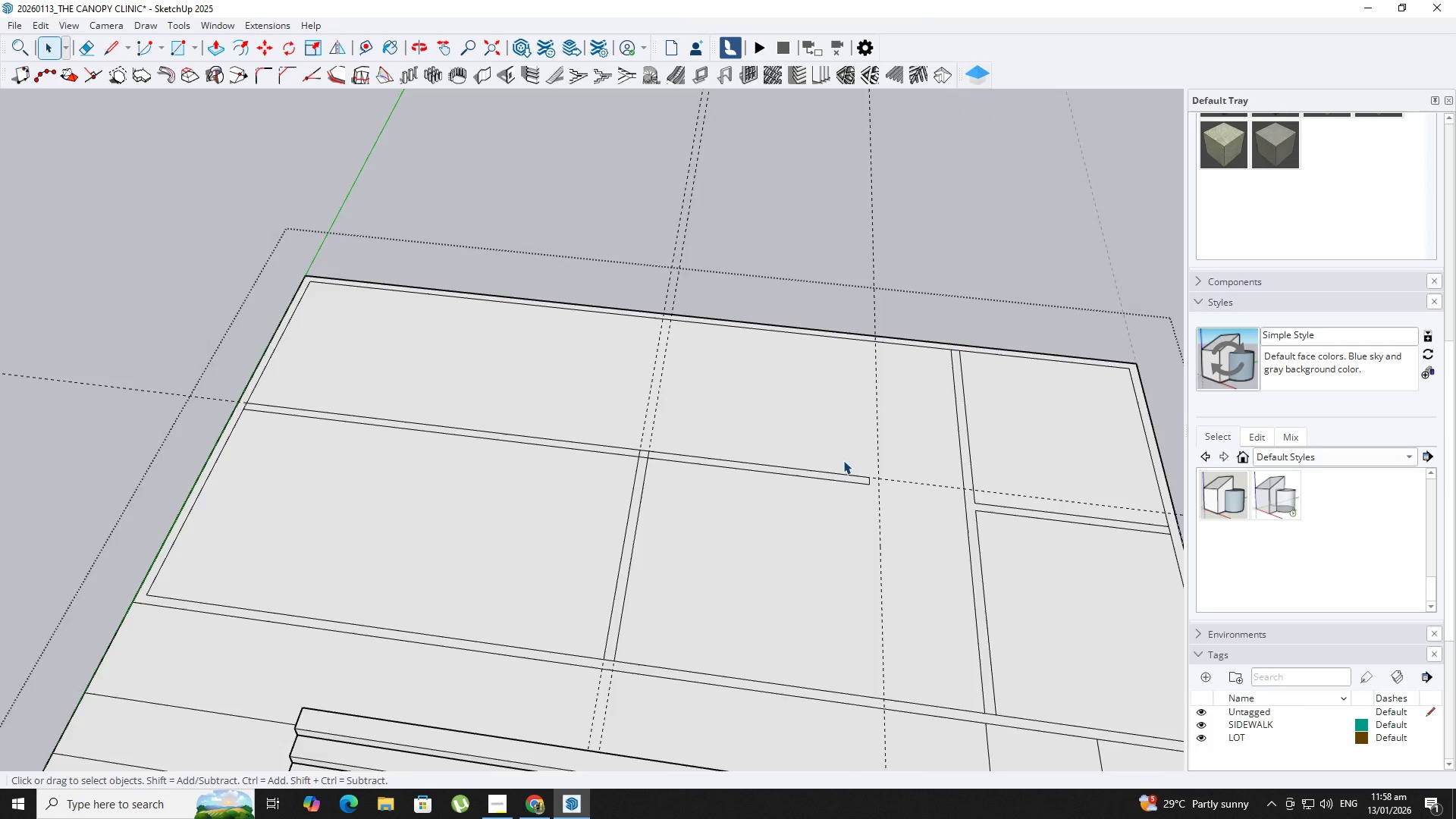 
key(T)
 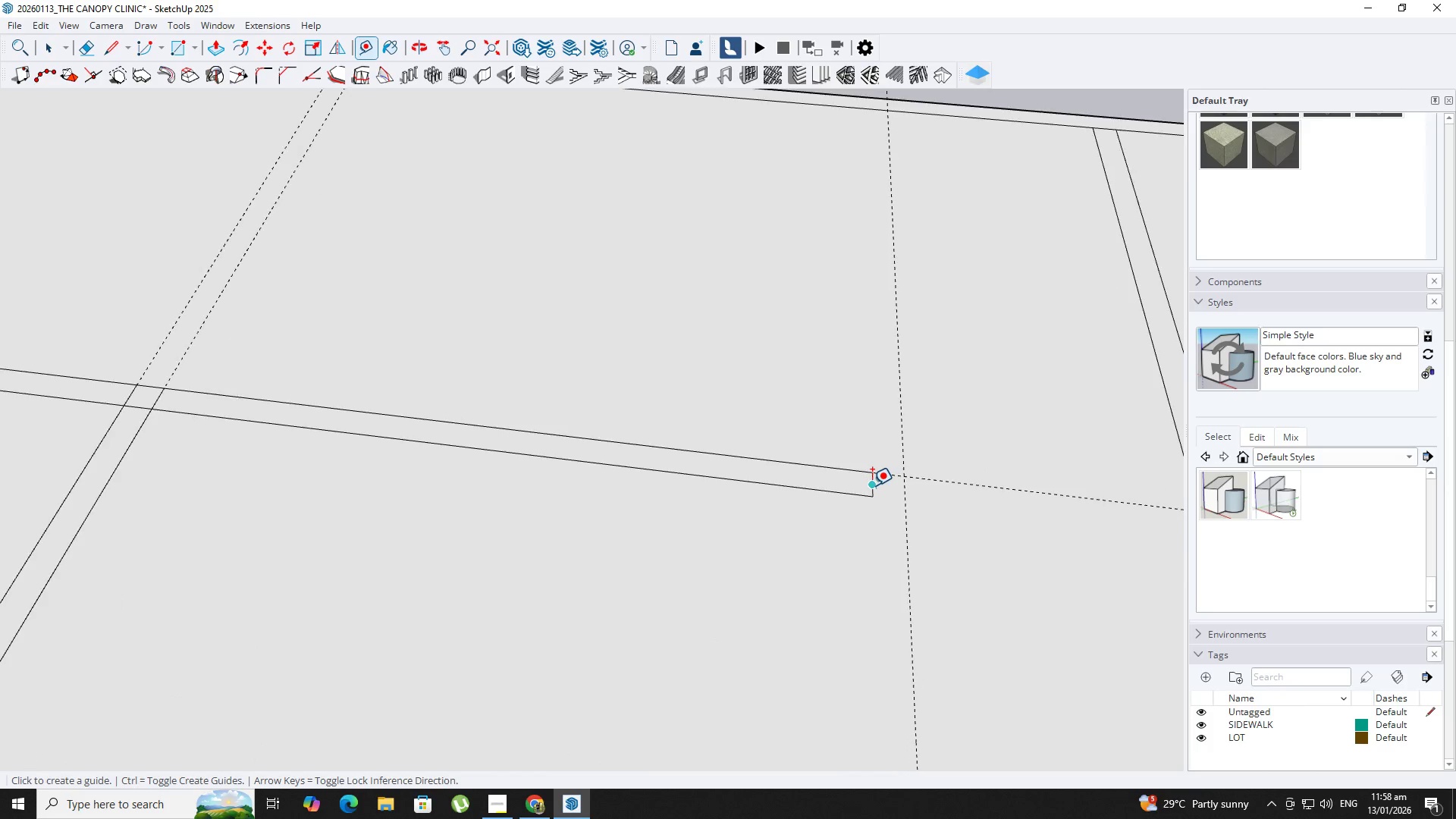 
scroll: coordinate [872, 485], scroll_direction: up, amount: 12.0
 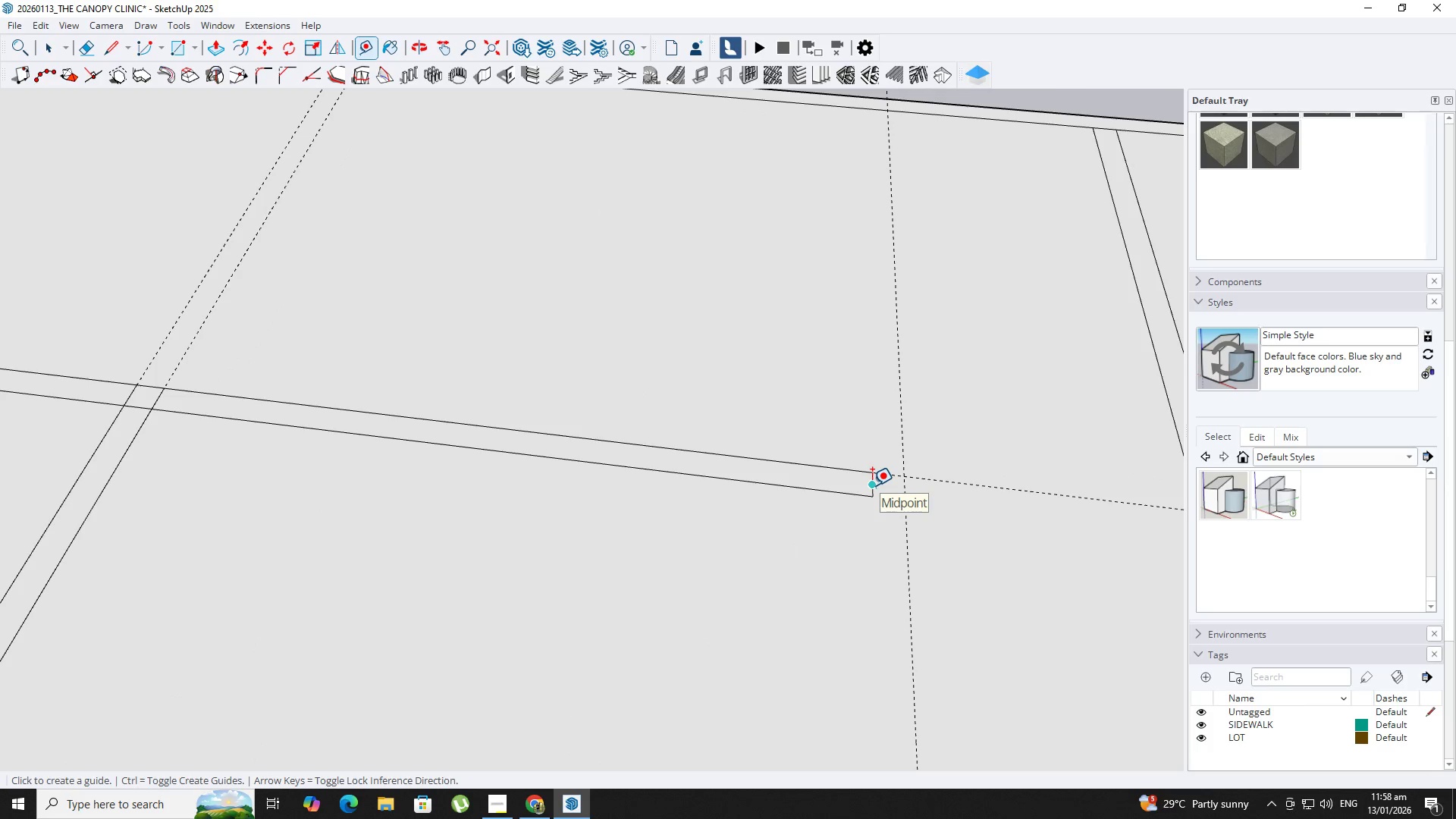 
left_click([871, 485])
 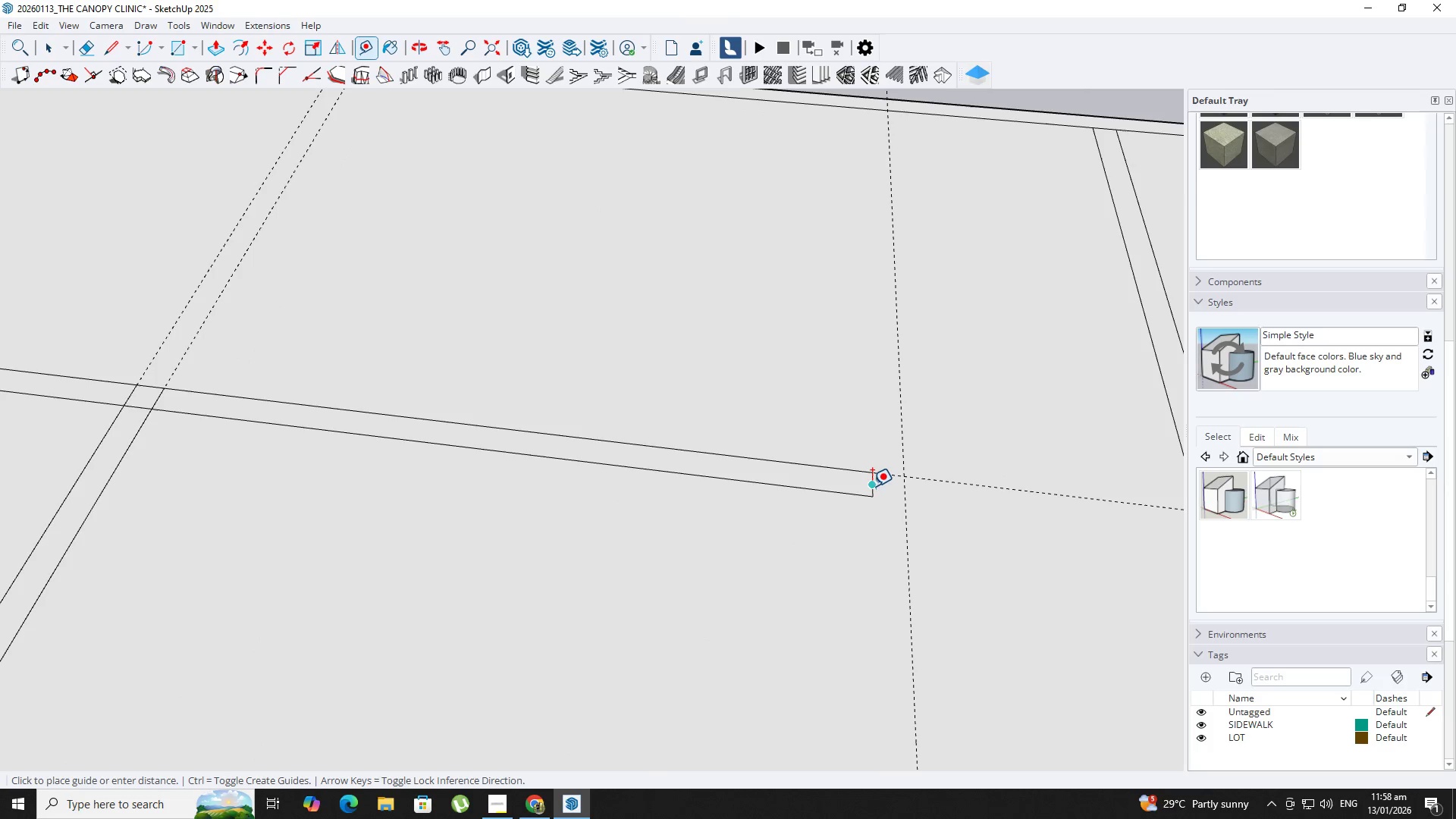 
scroll: coordinate [877, 488], scroll_direction: down, amount: 3.0
 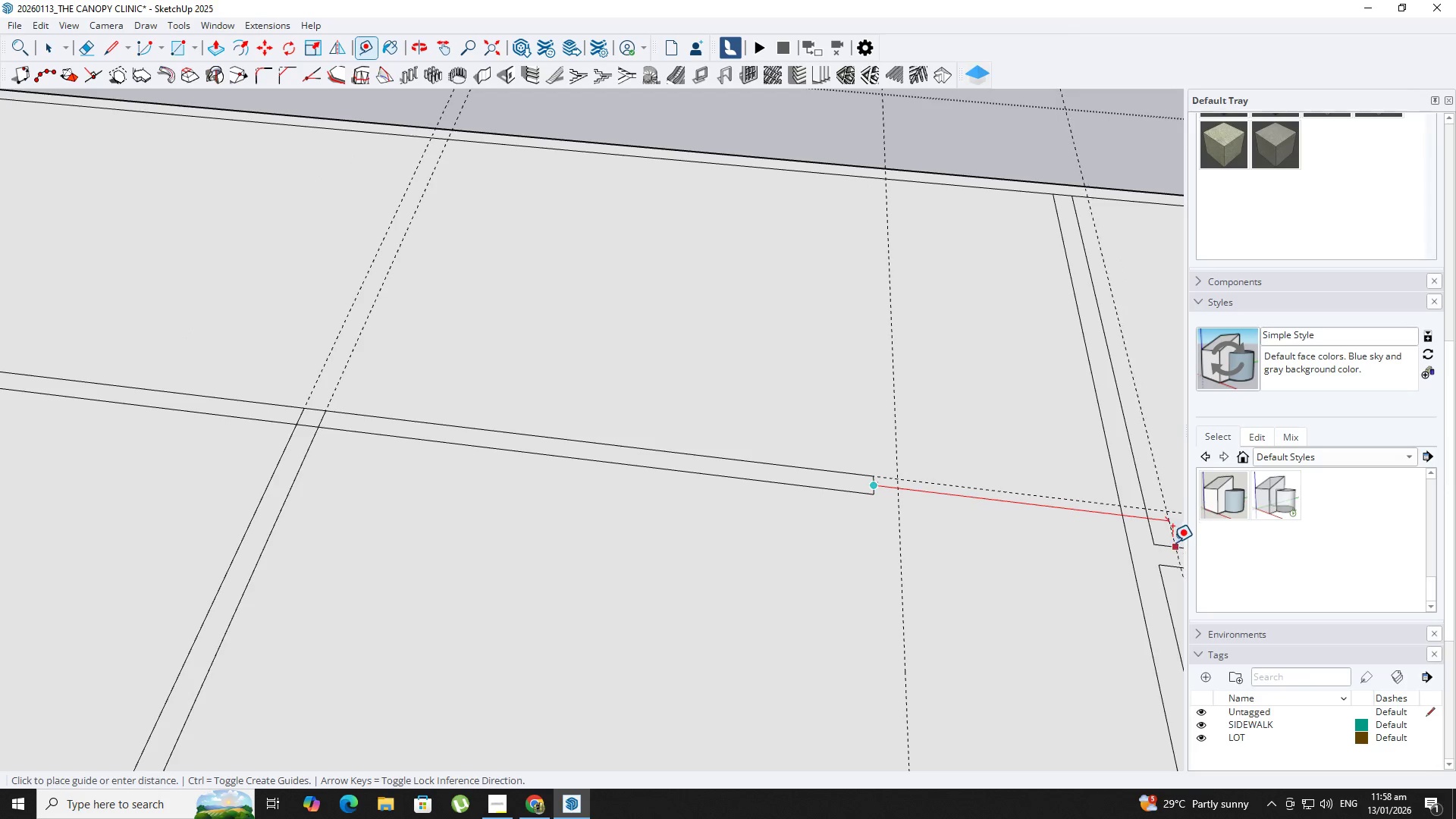 
mouse_move([1126, 532])
 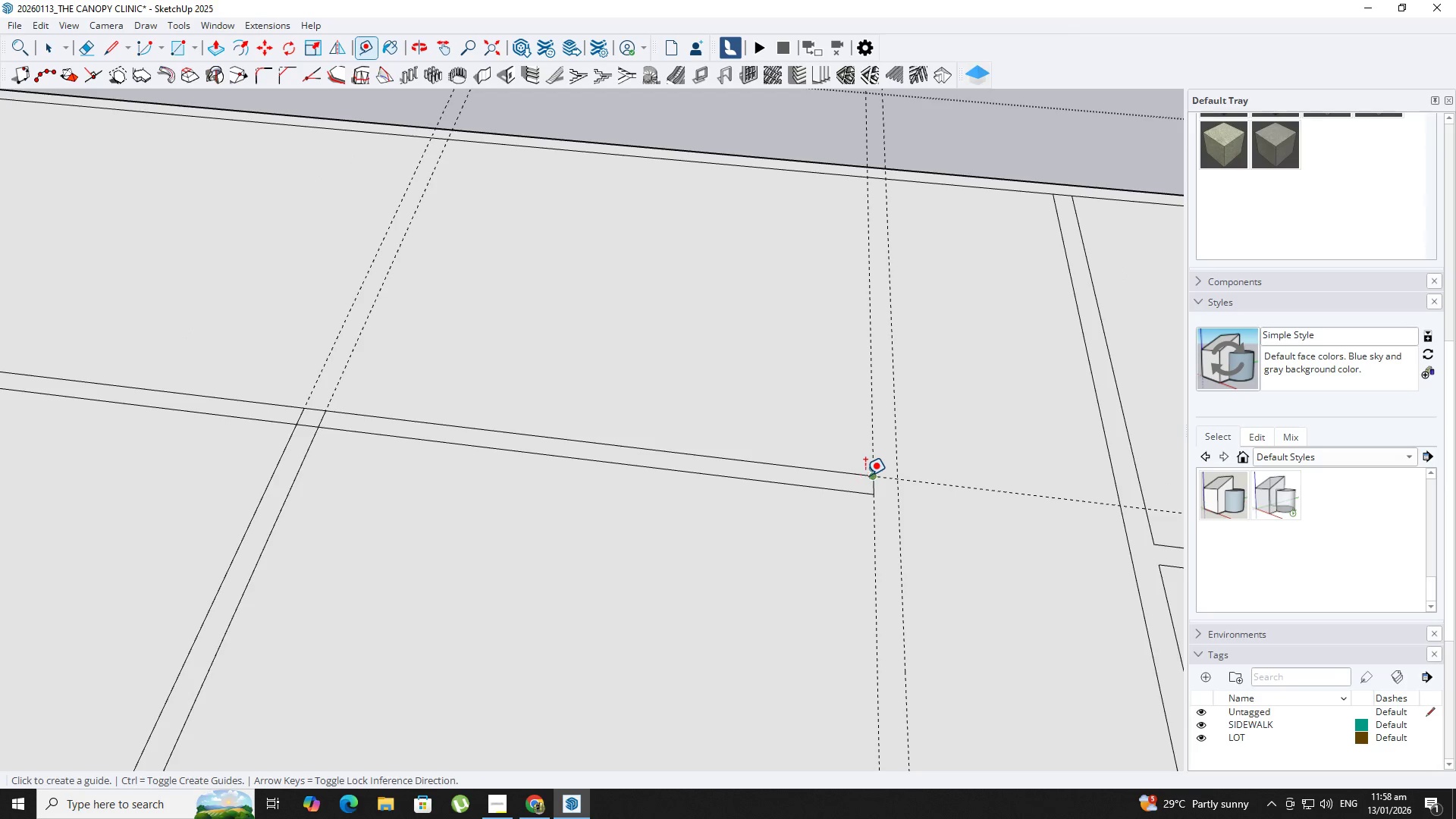 
left_click_drag(start_coordinate=[868, 449], to_coordinate=[839, 444])
 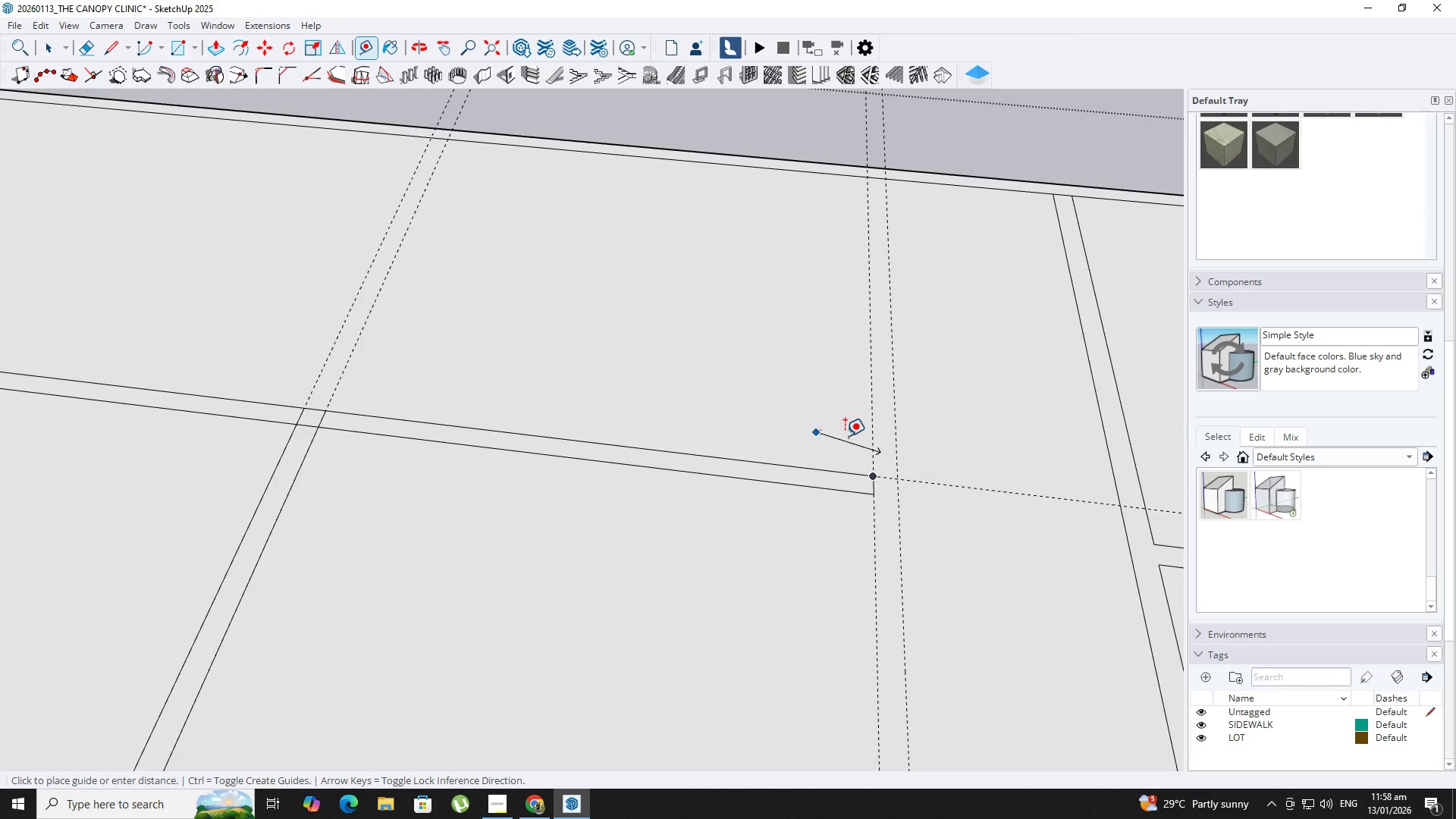 
key(Escape)
 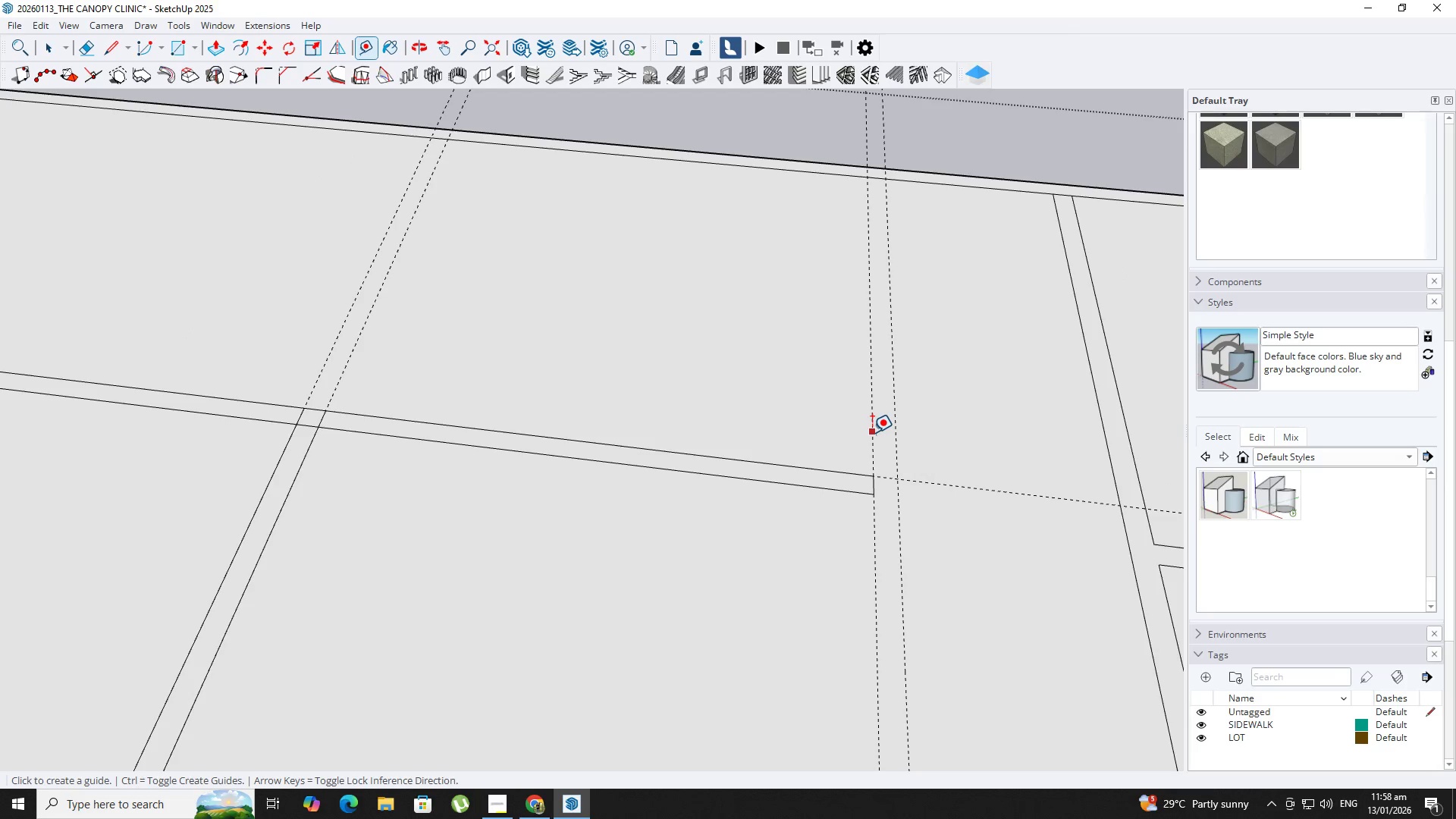 
left_click_drag(start_coordinate=[872, 432], to_coordinate=[868, 432])
 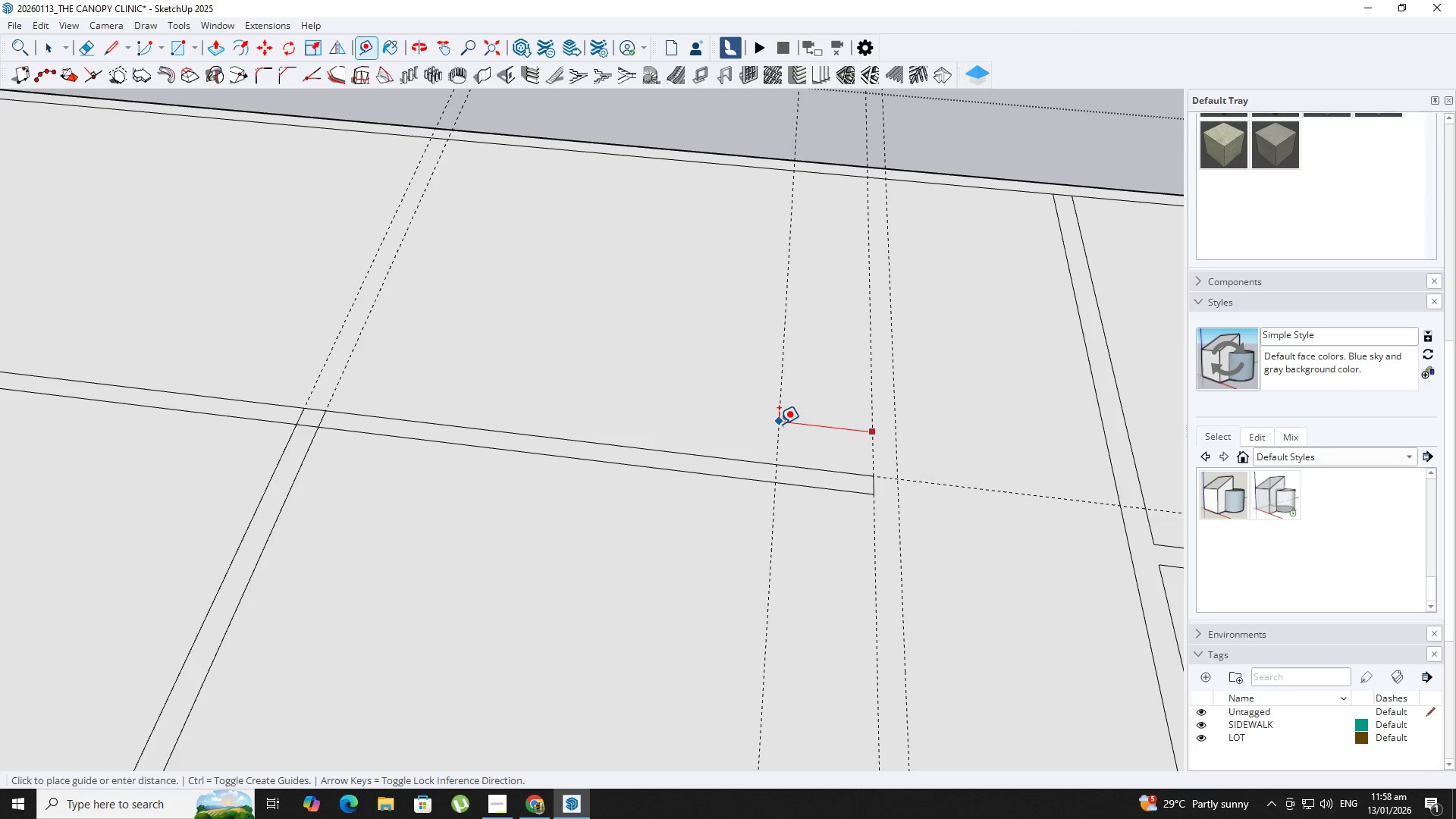 
key(NumpadDecimal)
 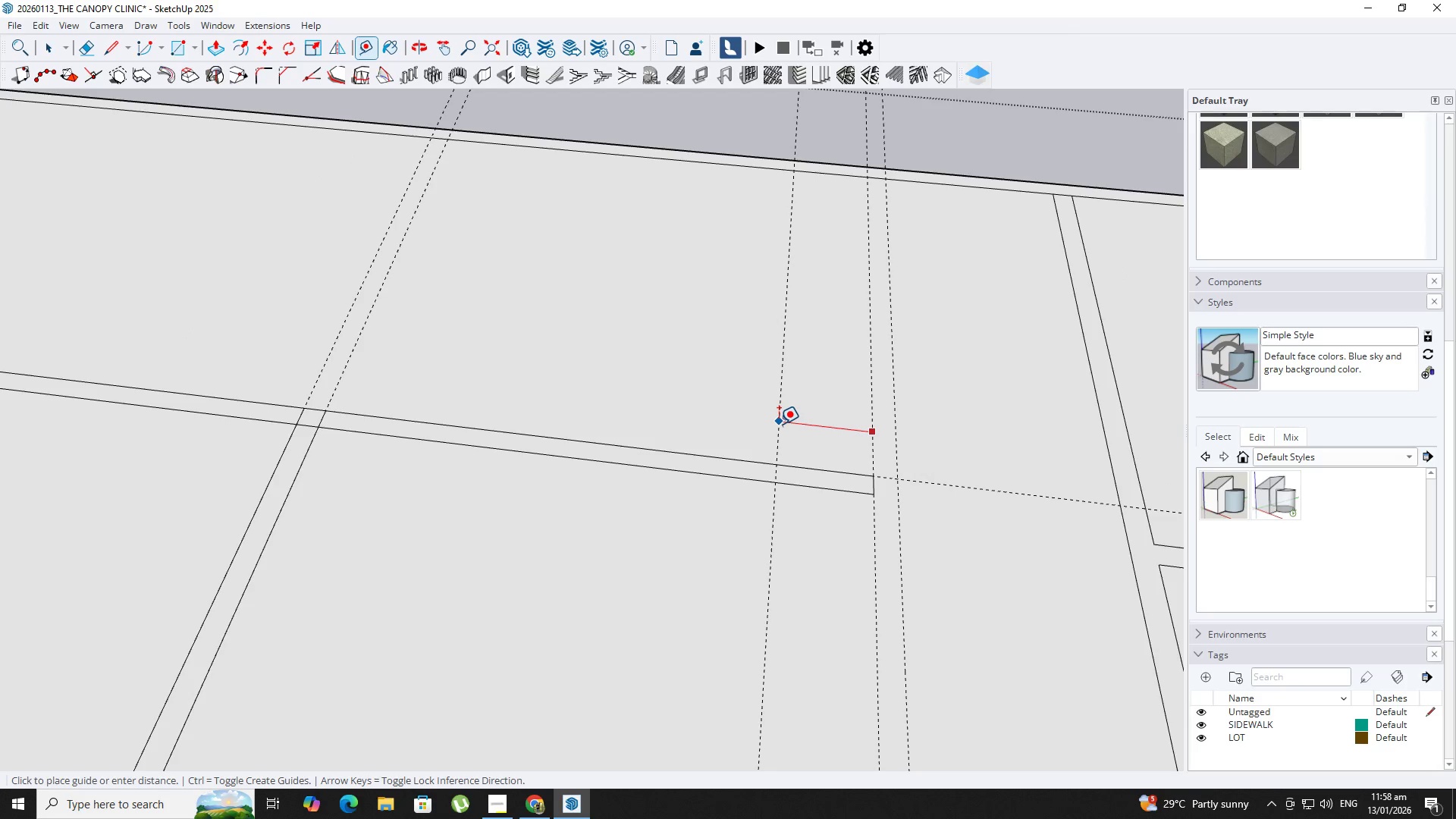 
key(Numpad1)
 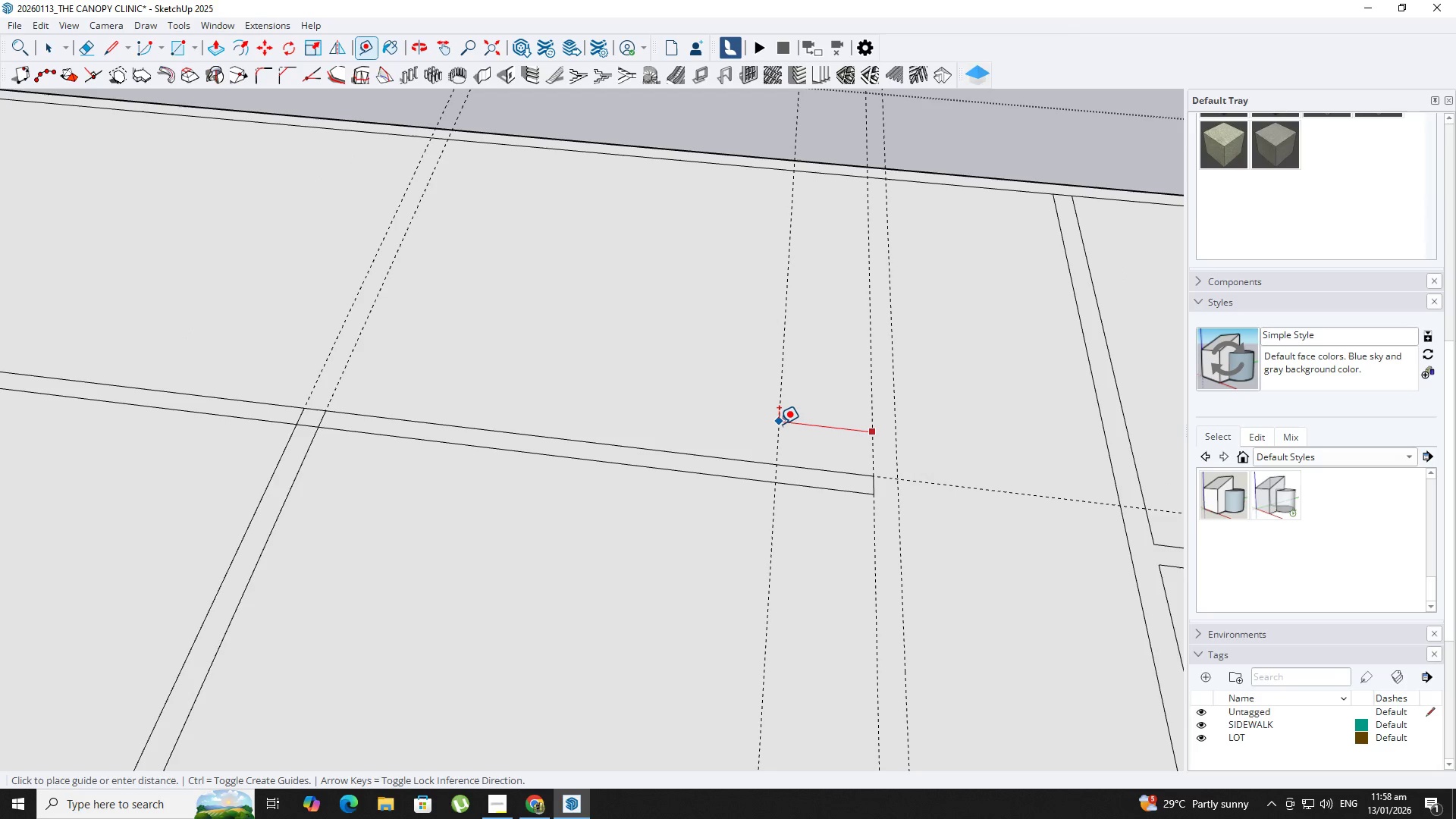 
key(Numpad5)
 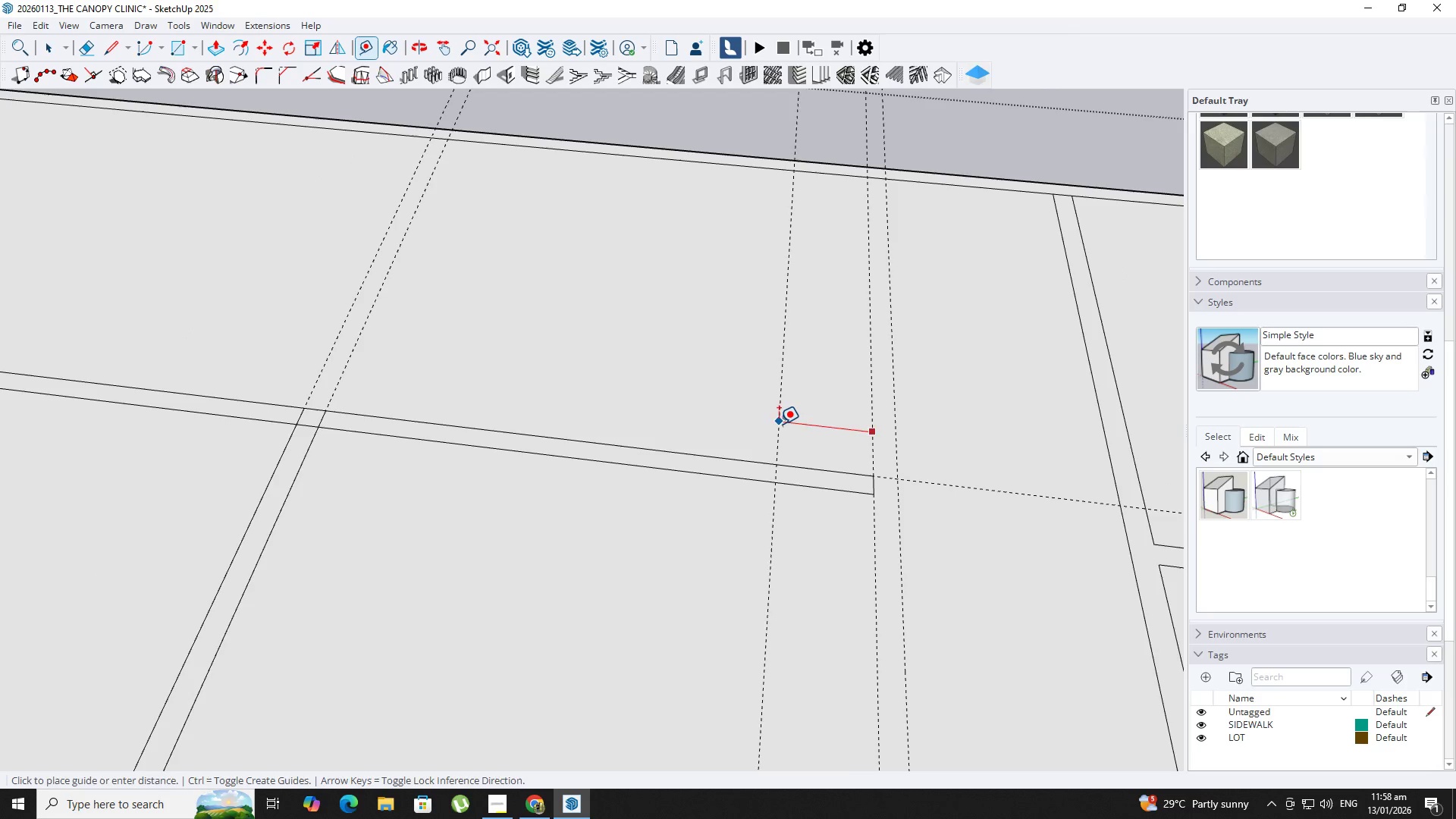 
key(NumpadEnter)
 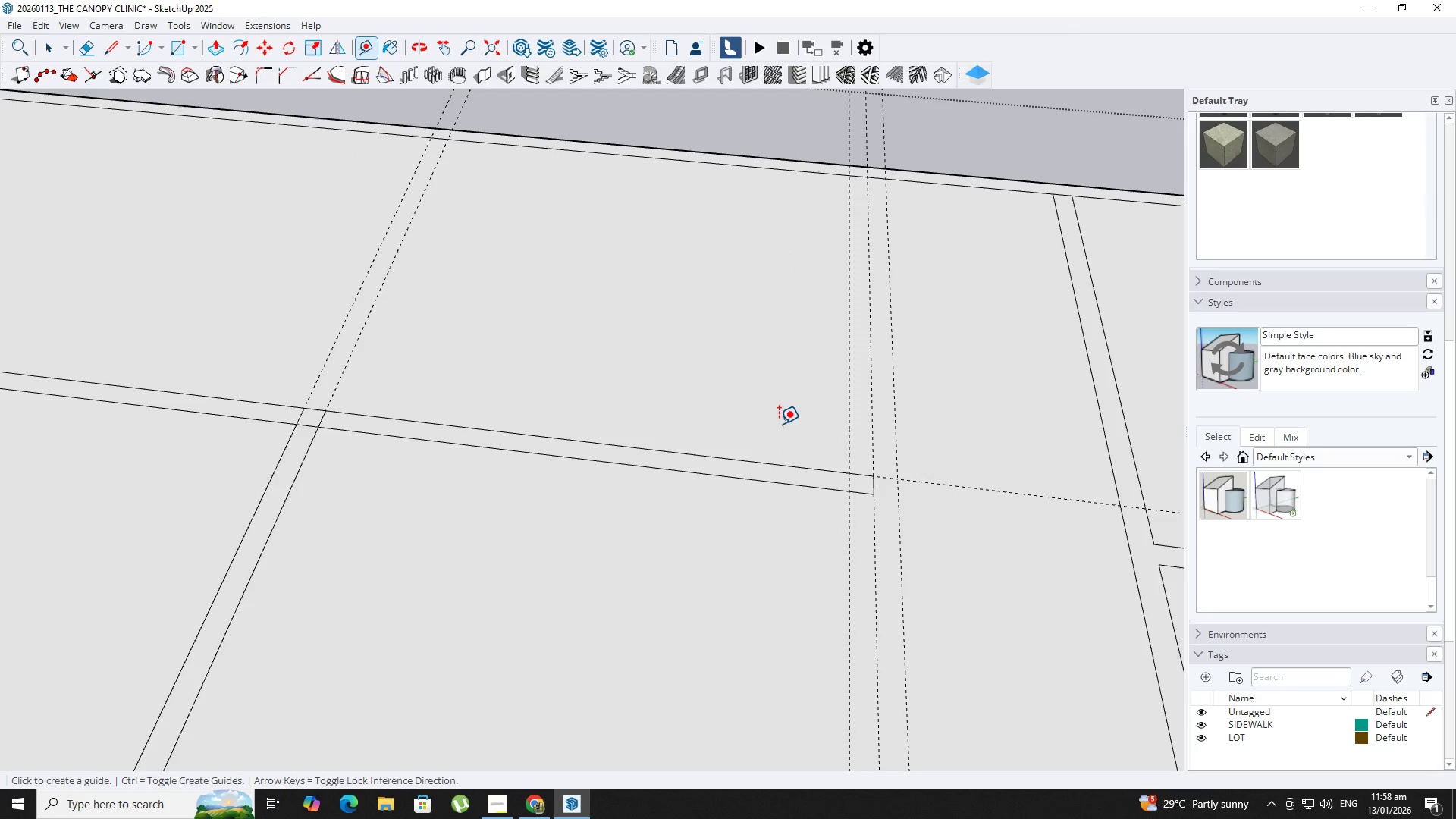 
key(R)
 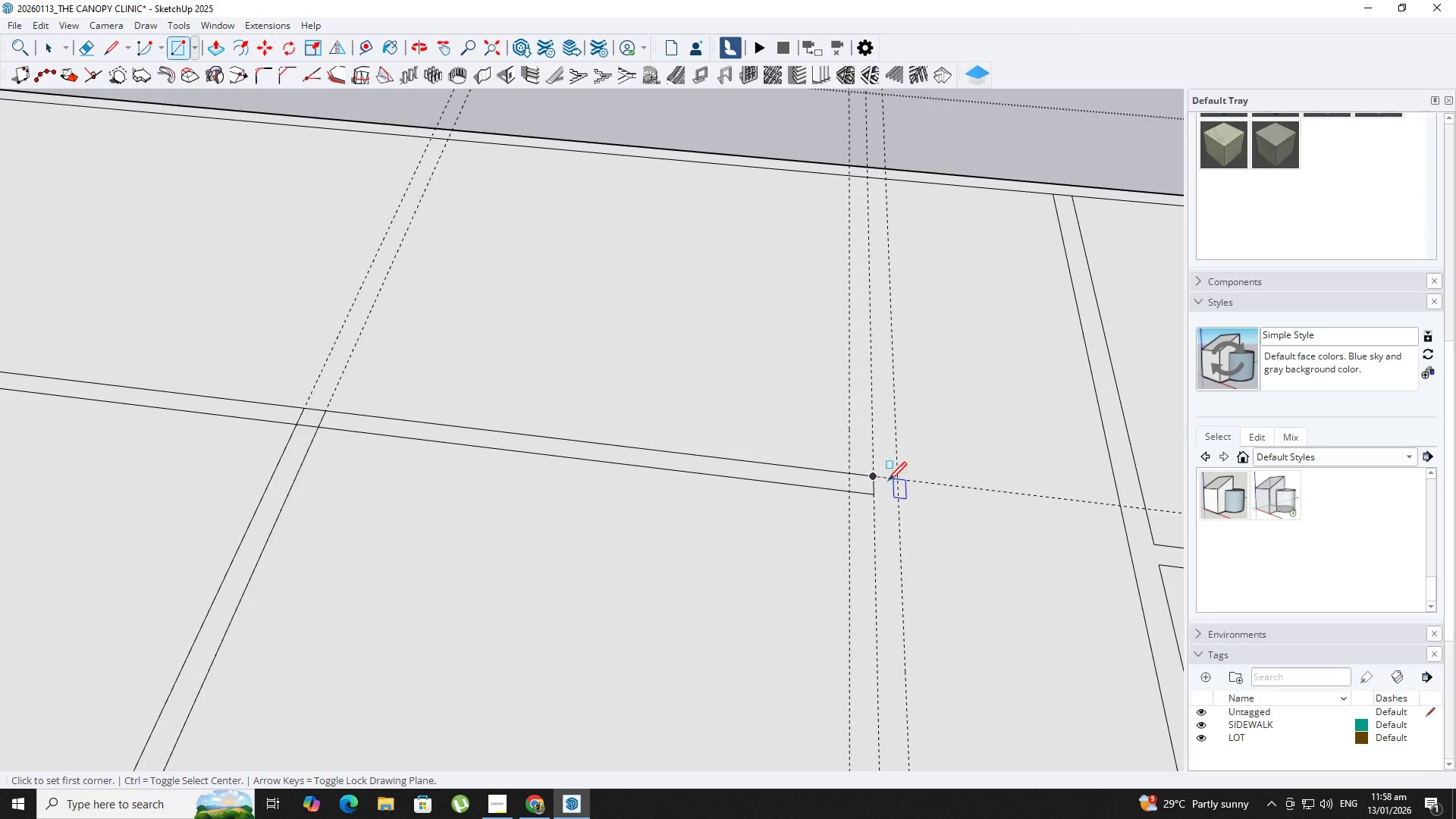 
left_click([875, 477])
 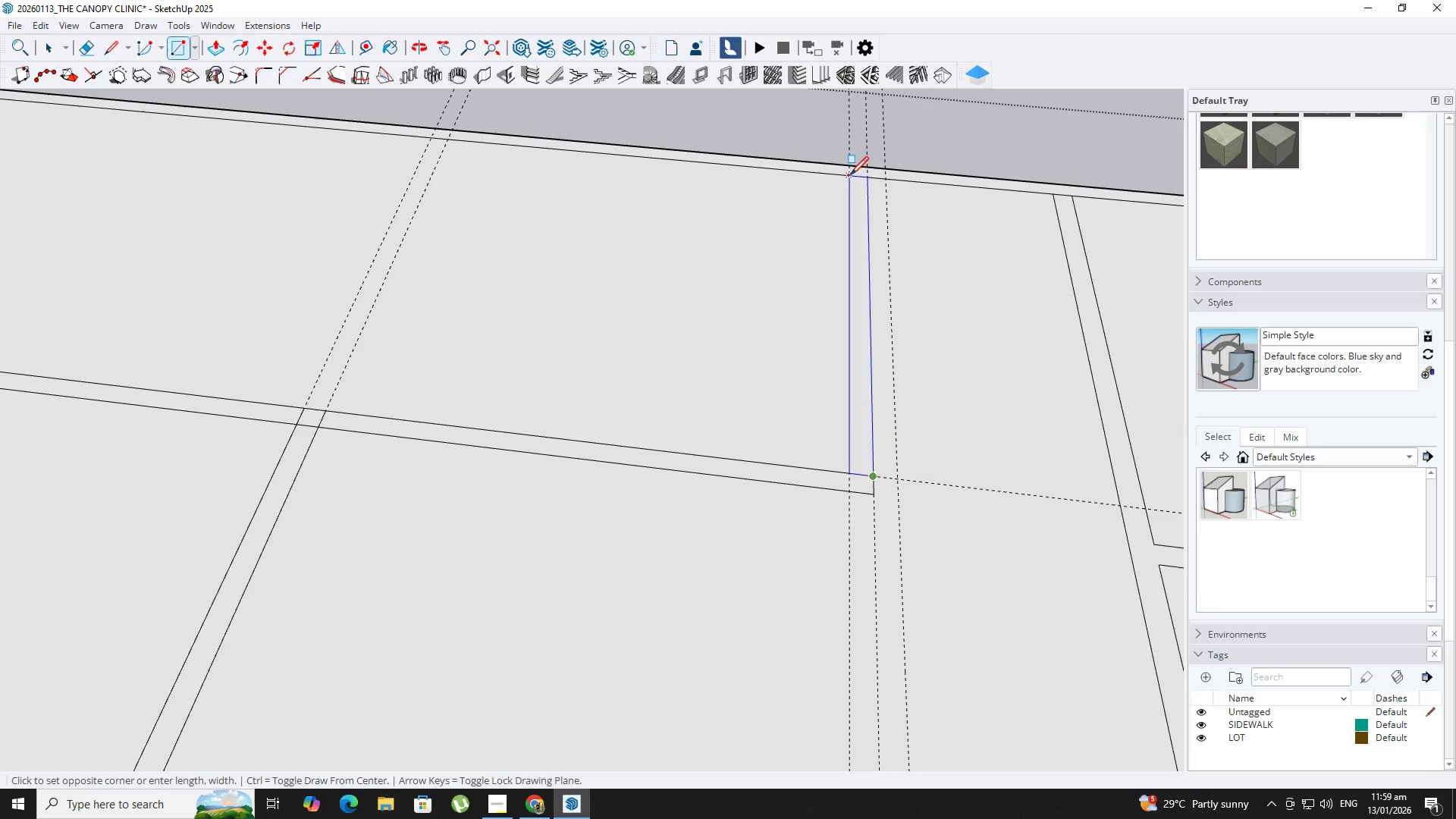 
left_click([849, 177])
 